 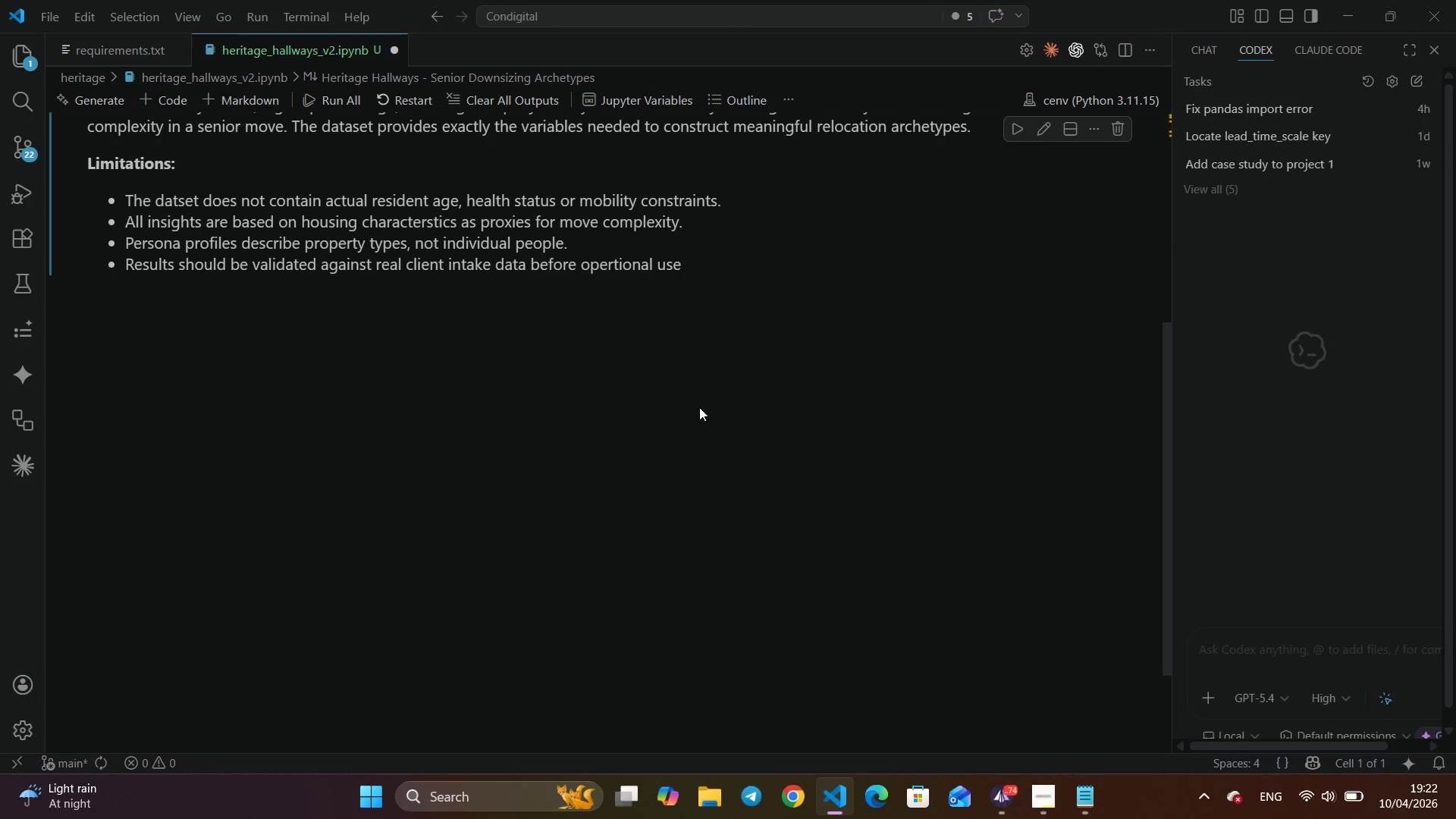 
left_click([705, 281])
 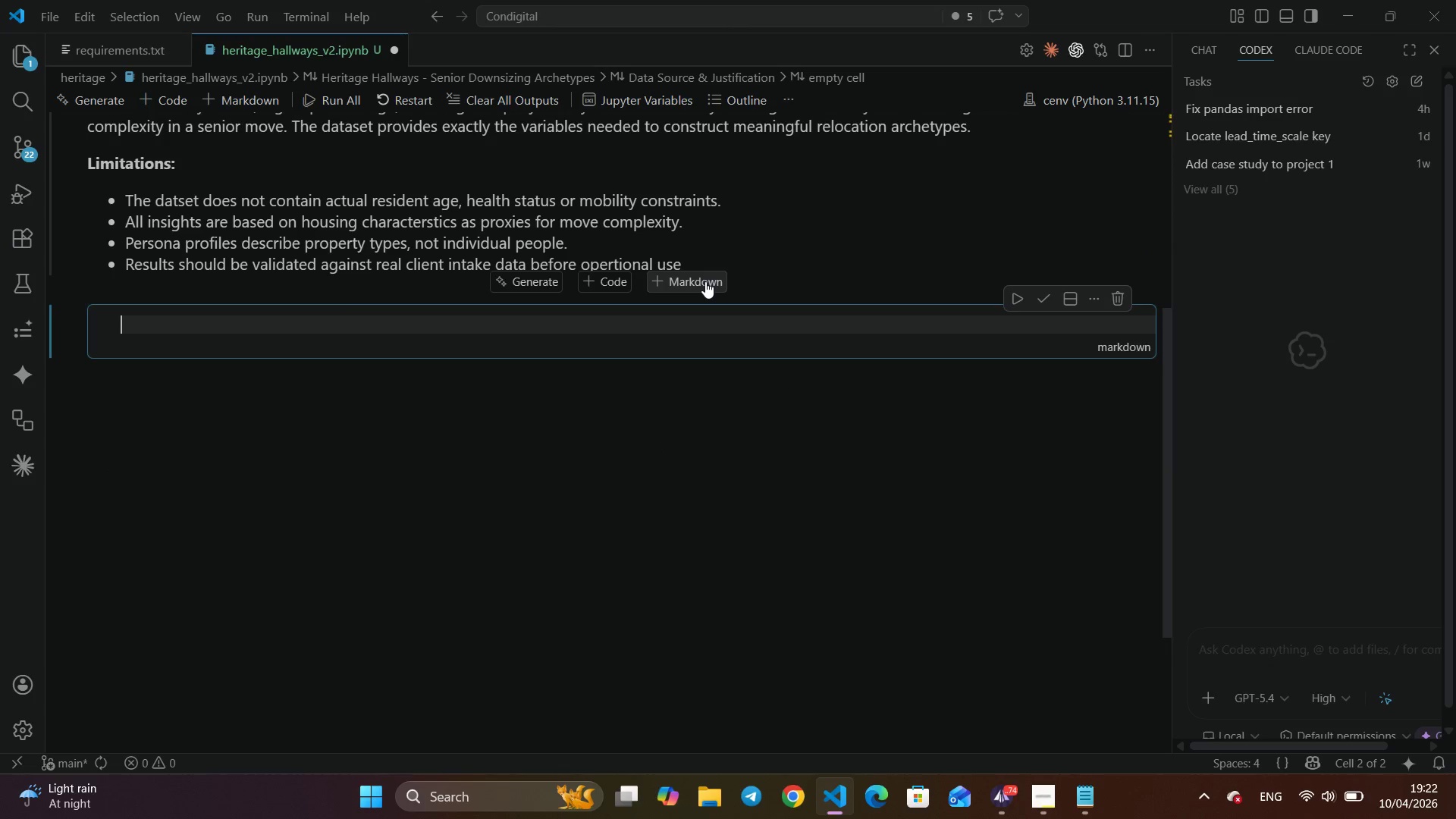 
type(### Imports)
 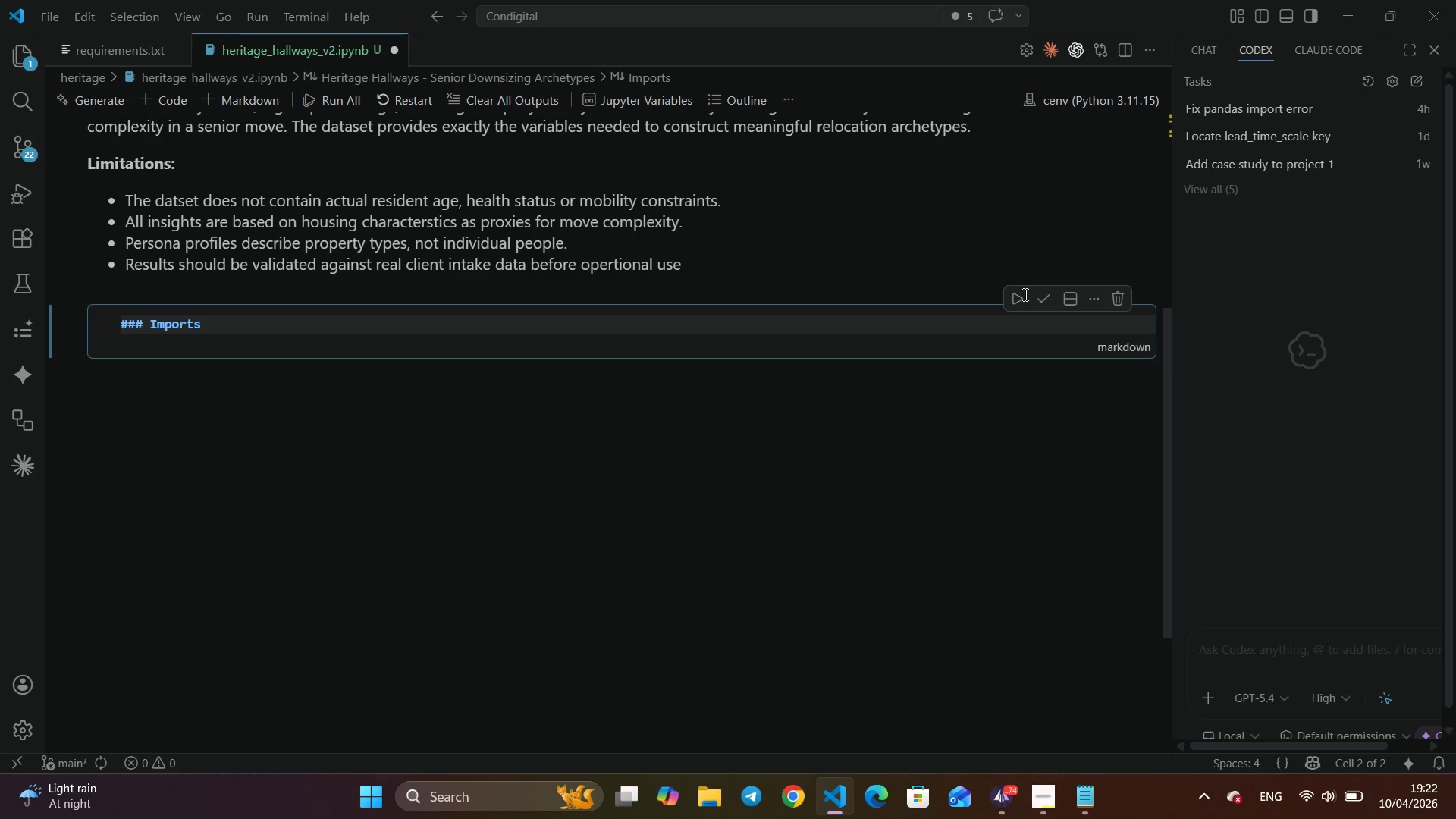 
left_click([1046, 303])
 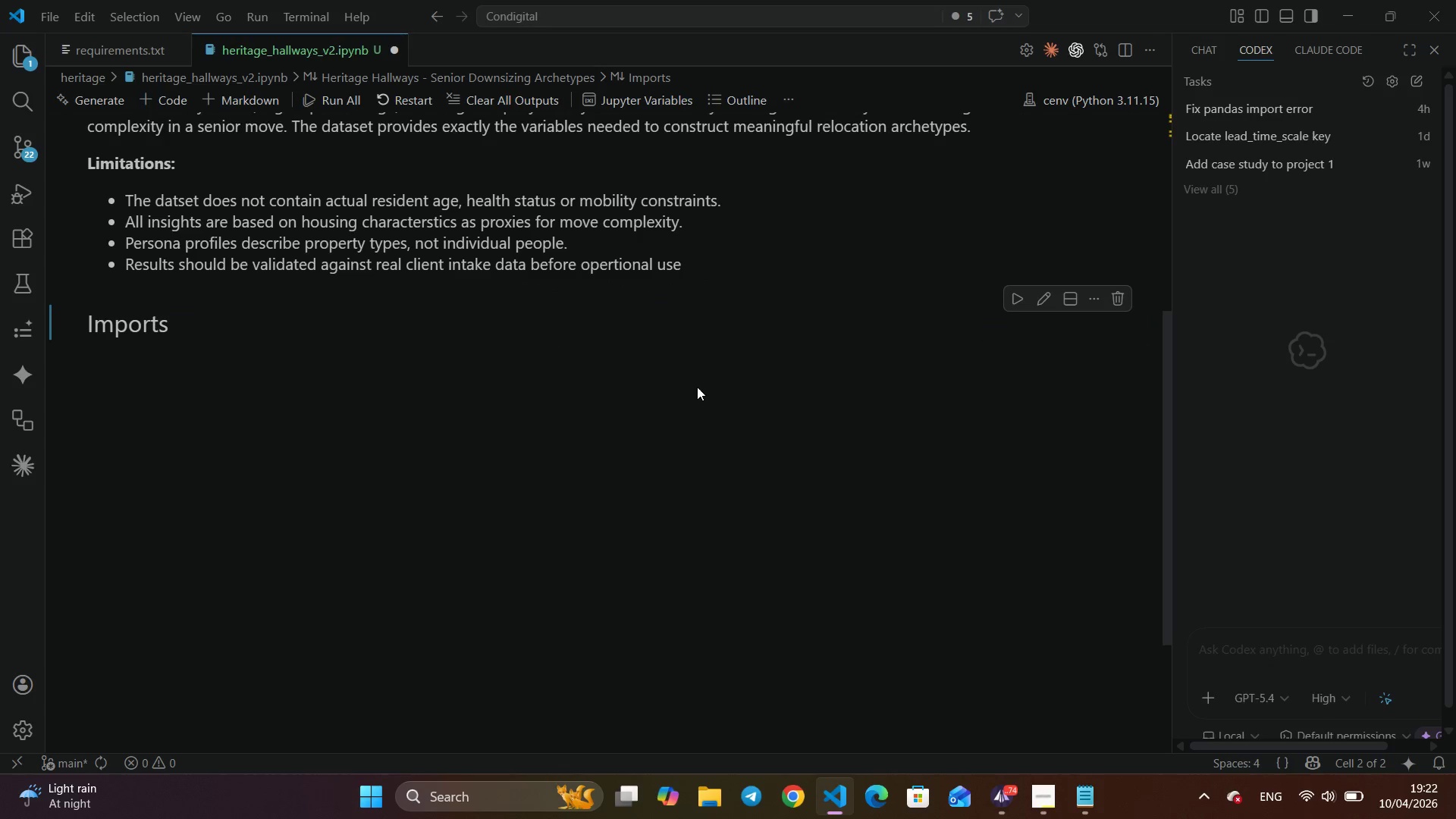 
scroll: coordinate [697, 387], scroll_direction: down, amount: 3.0
 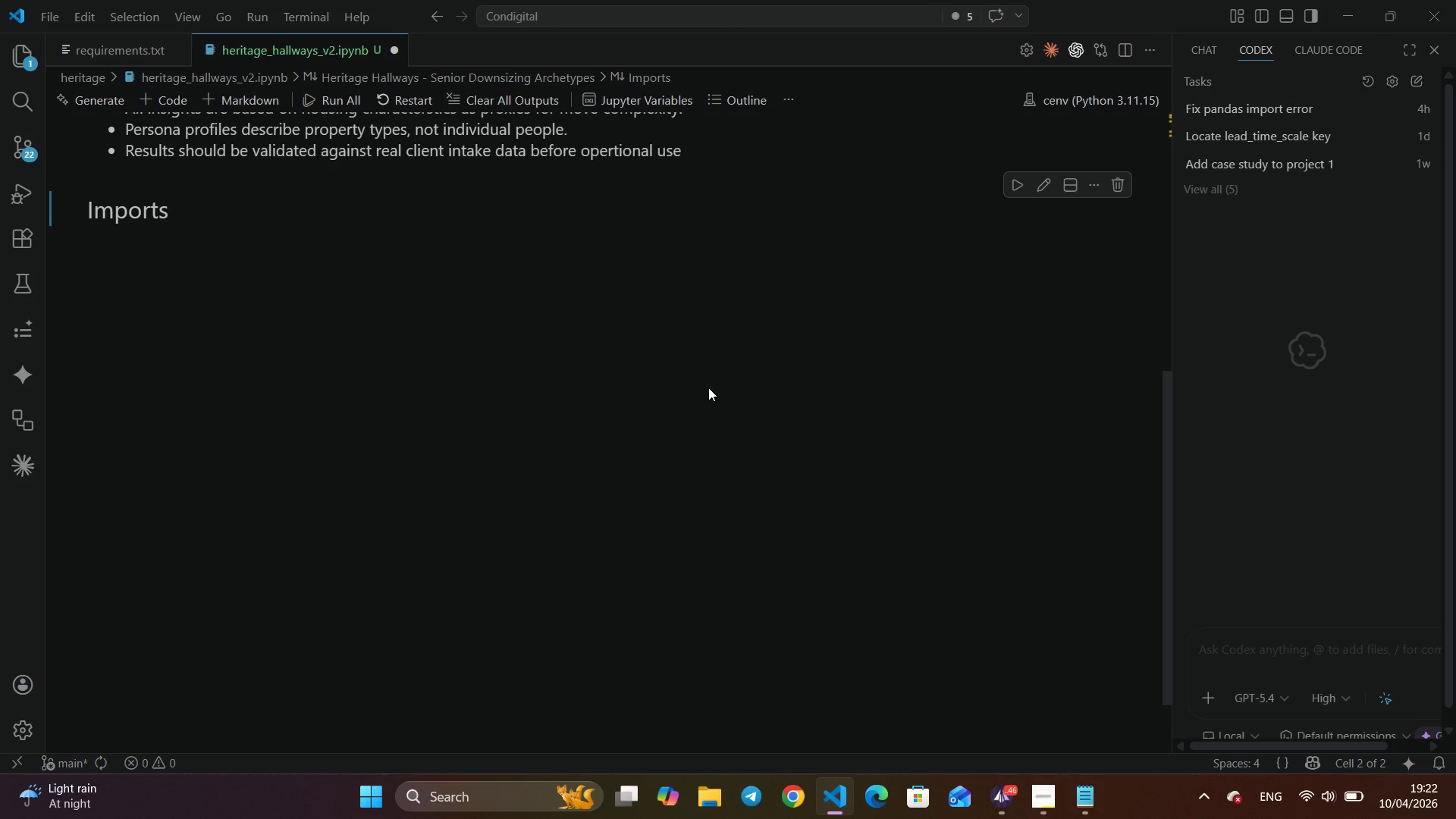 
wait(18.5)
 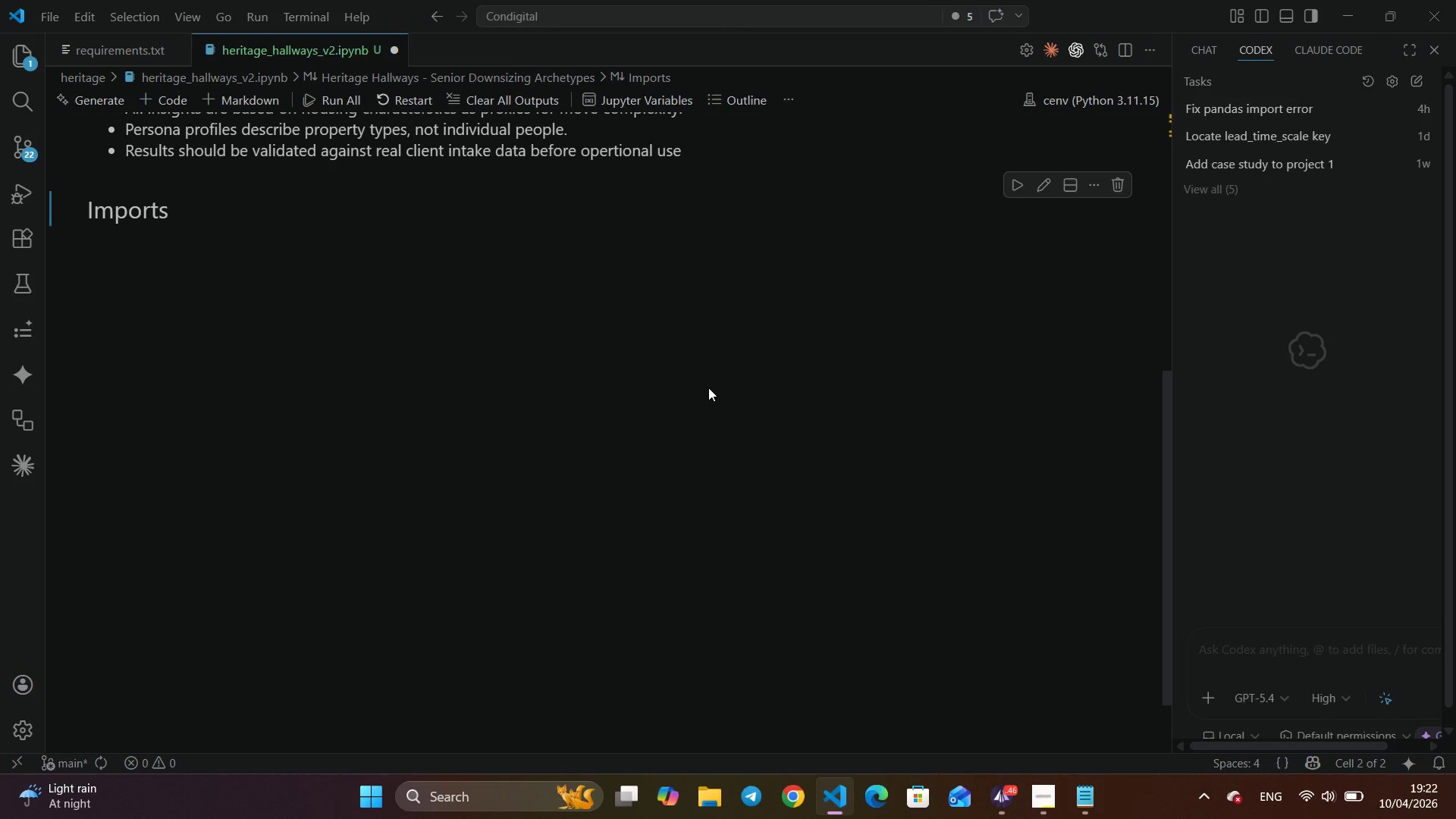 
left_click([594, 235])
 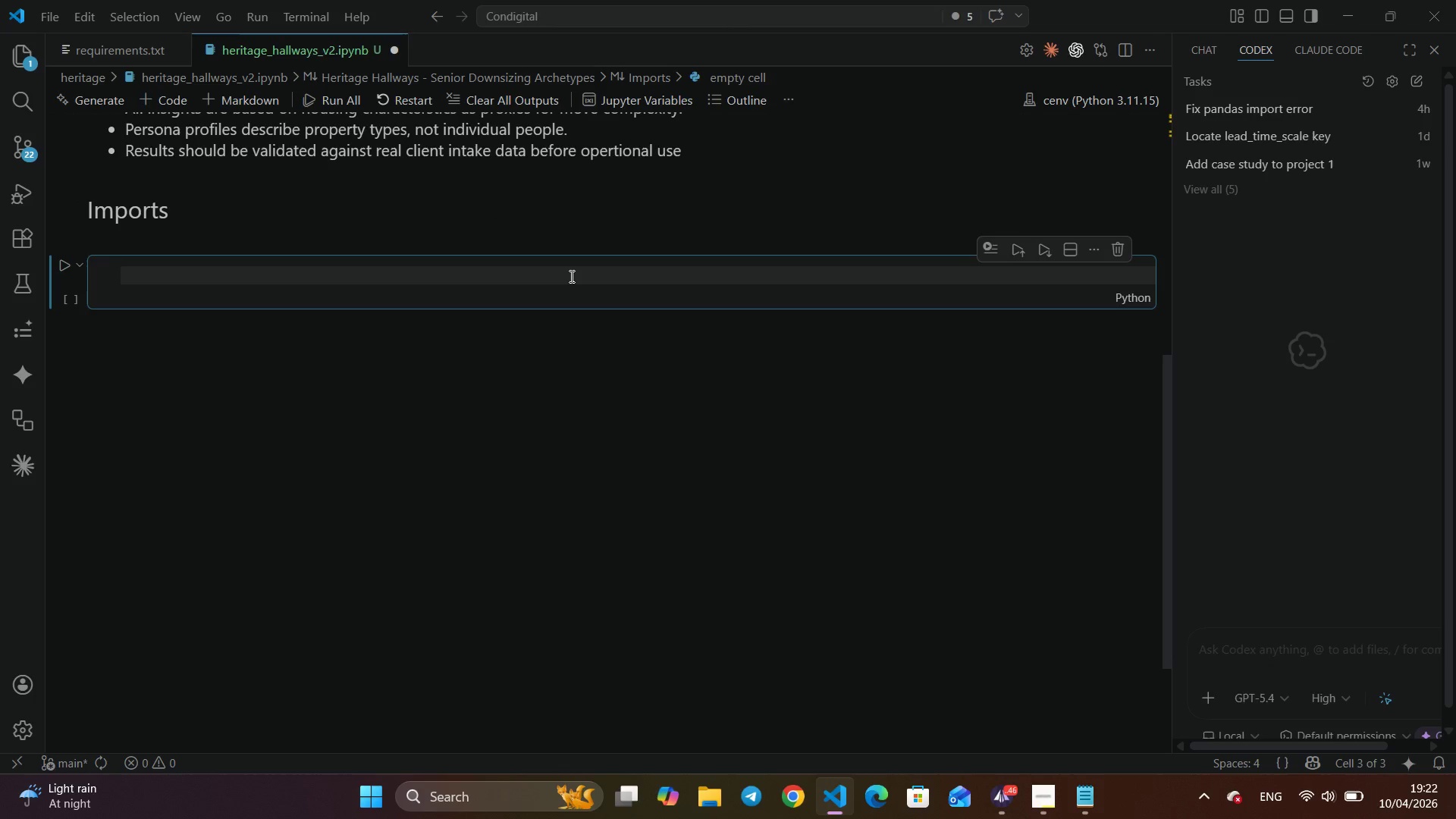 
type(importt)
key(Backspace)
type( pandas as pd)
 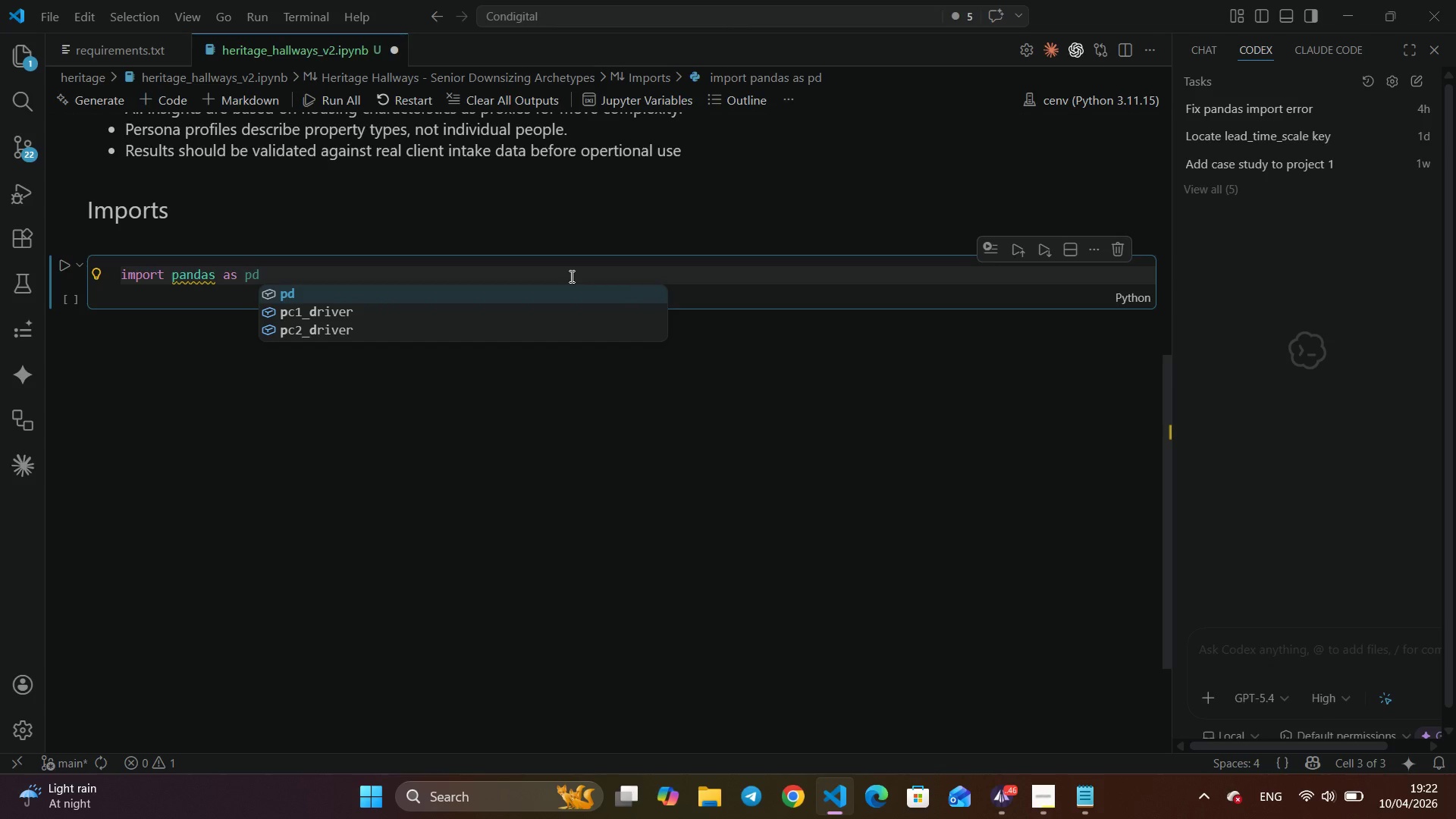 
key(Enter)
 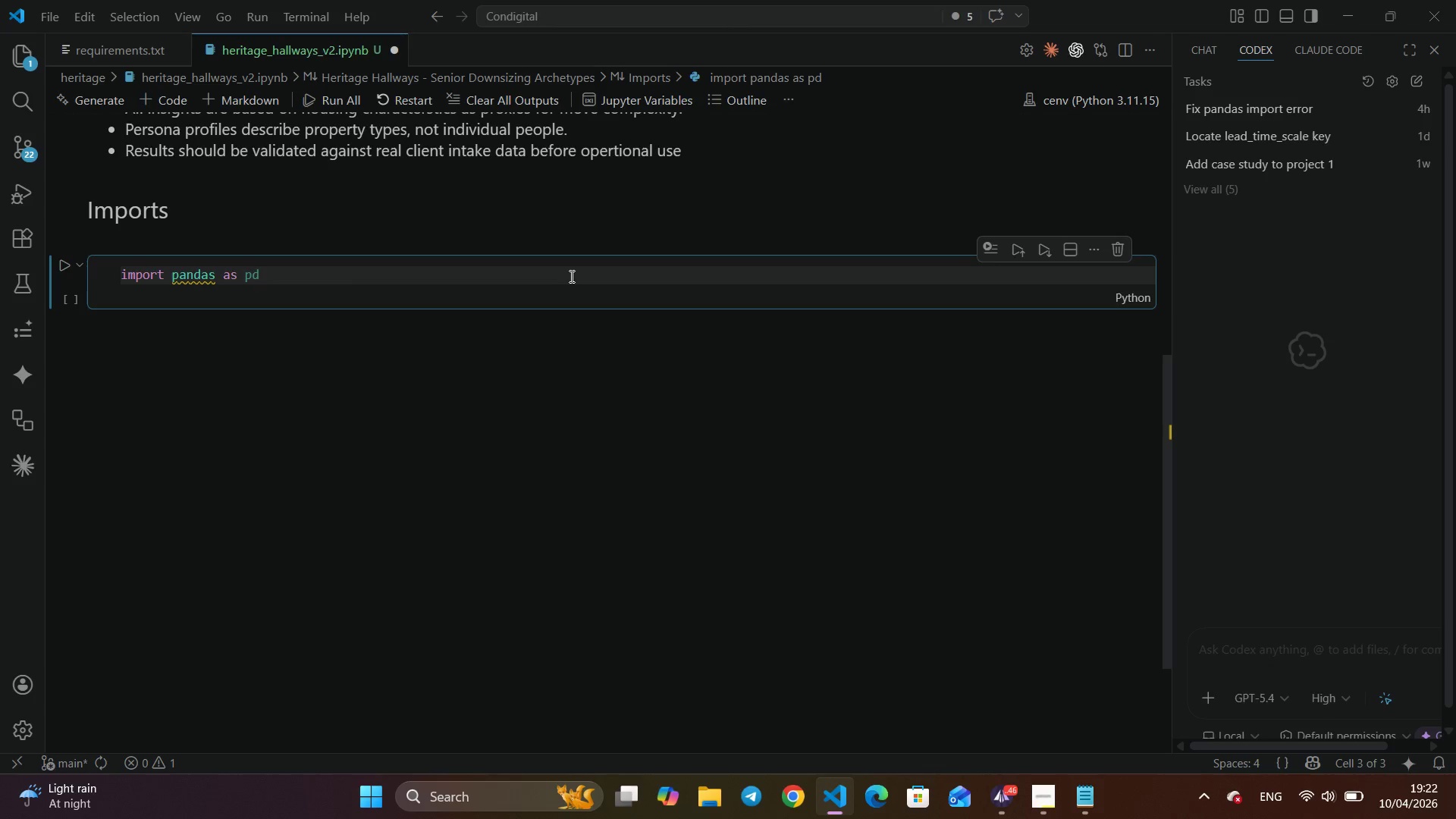 
key(Enter)
 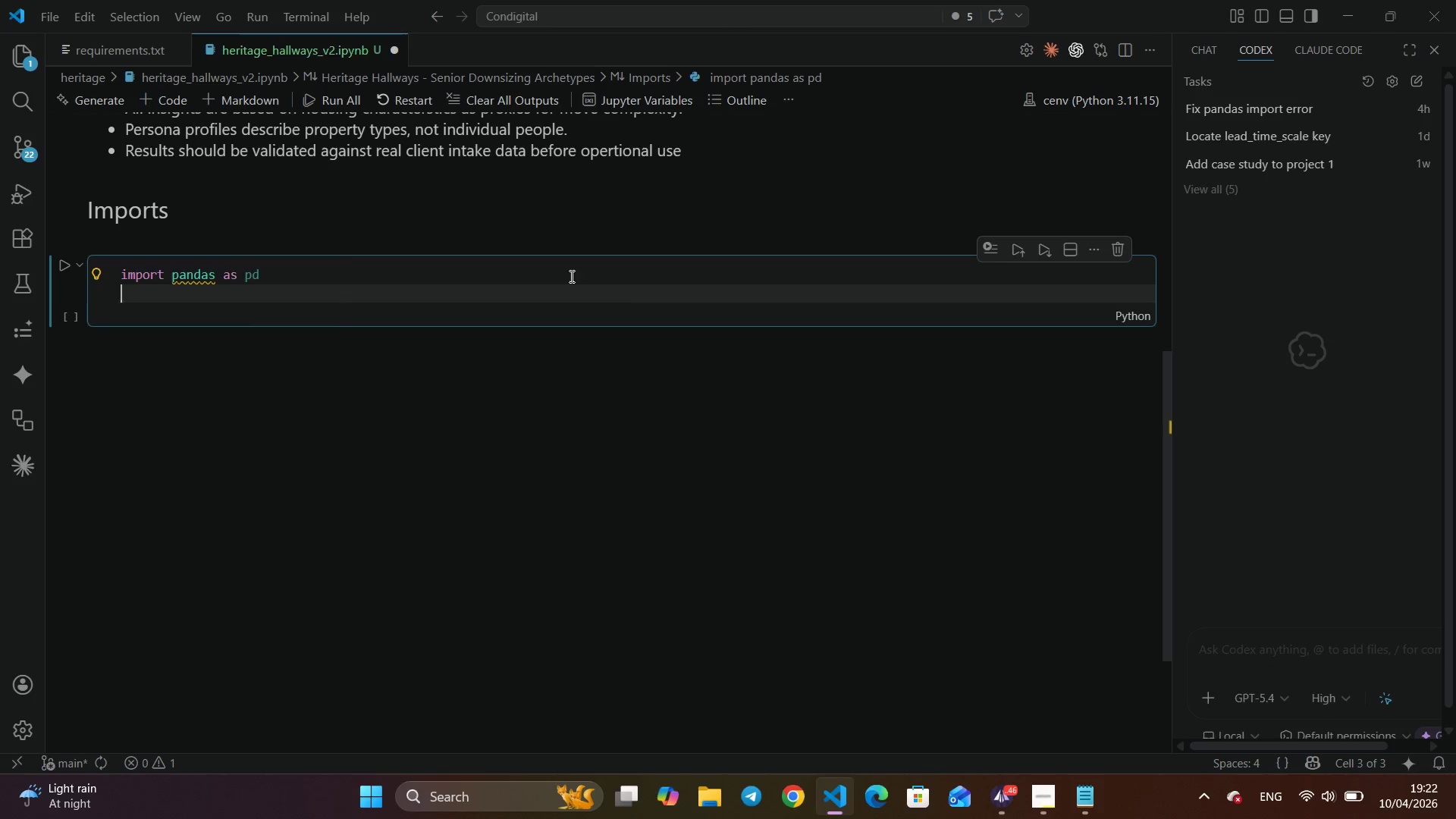 
type(impor)
 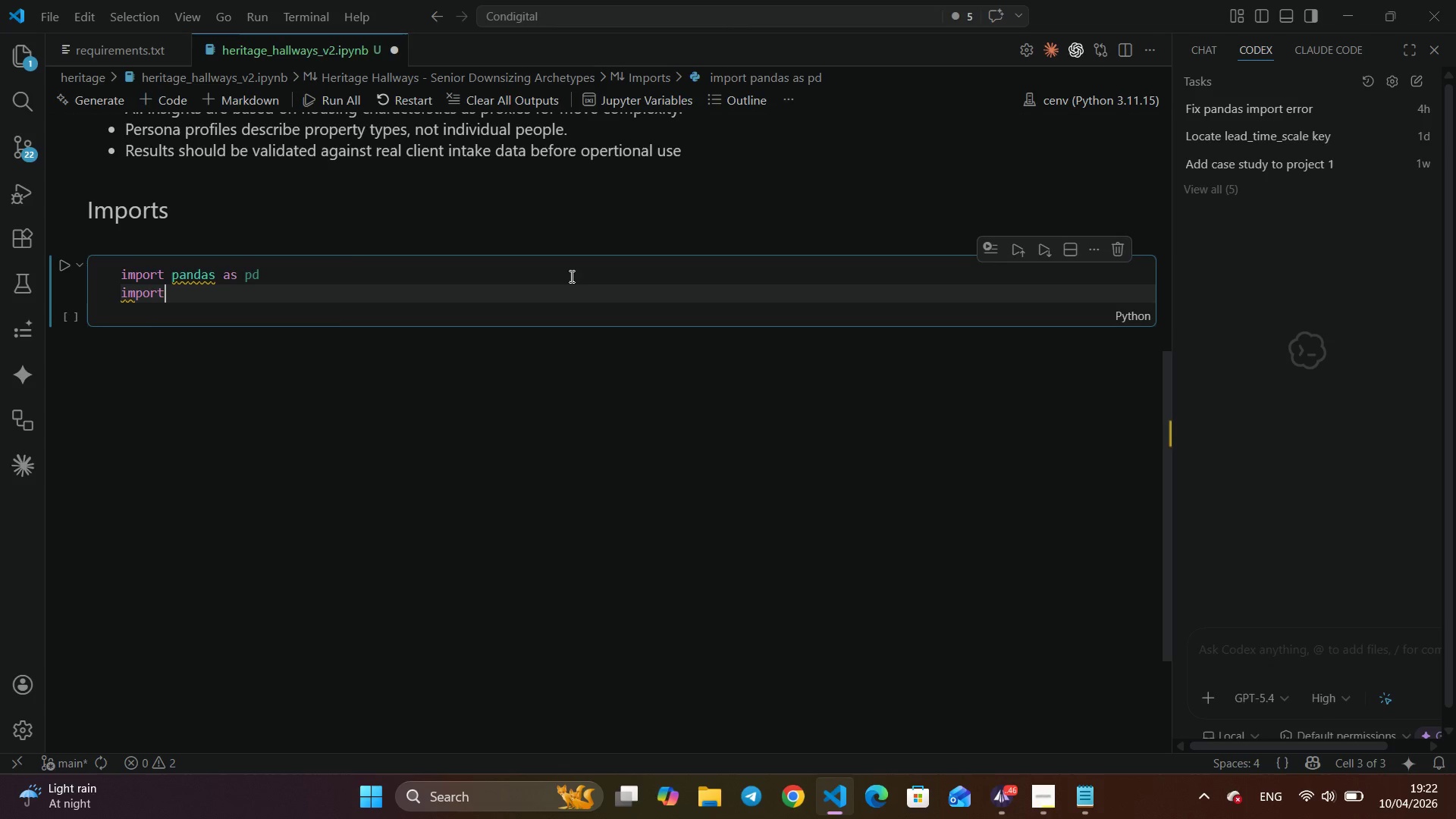 
key(Enter)
 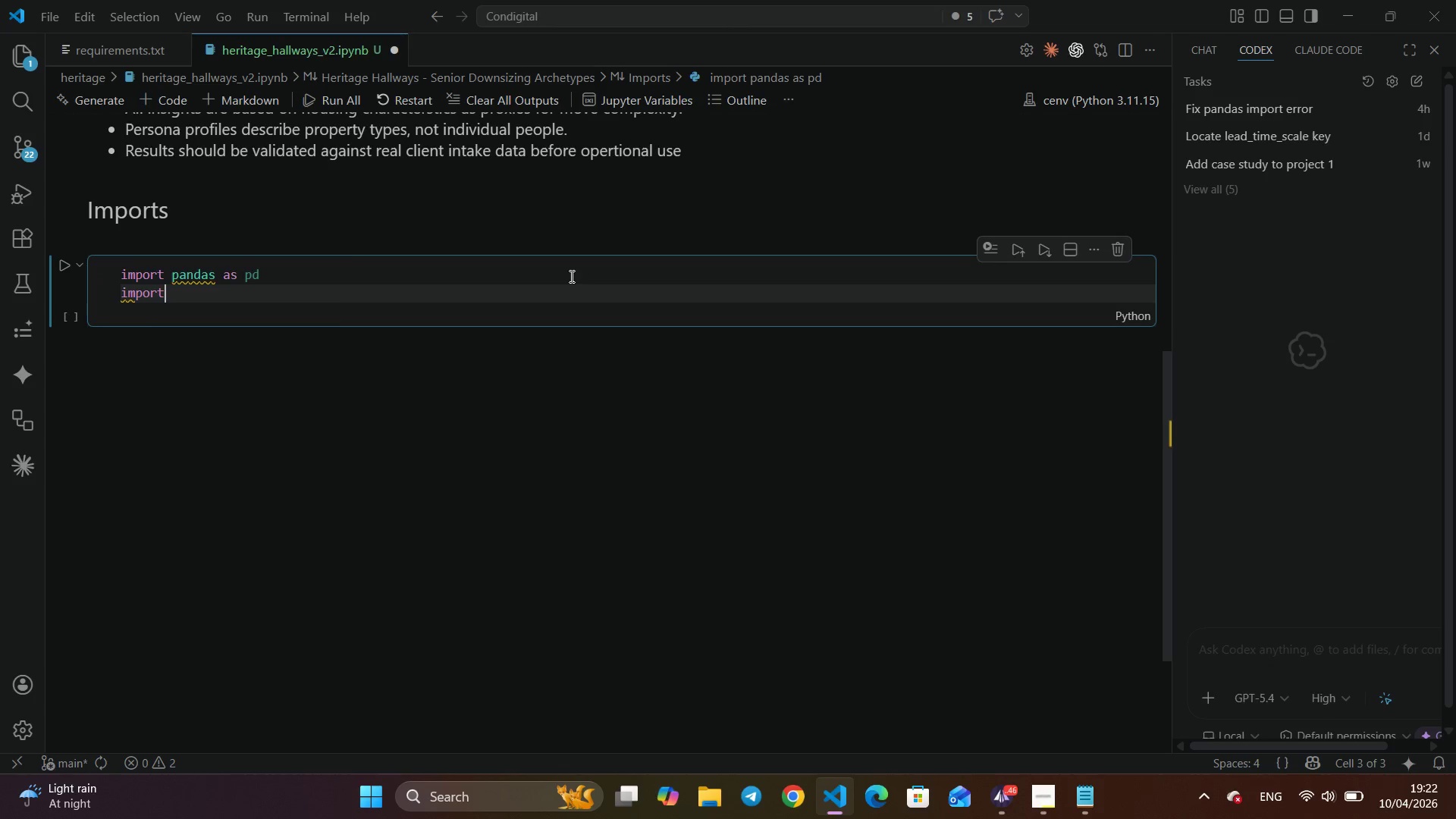 
type( numpy as np)
 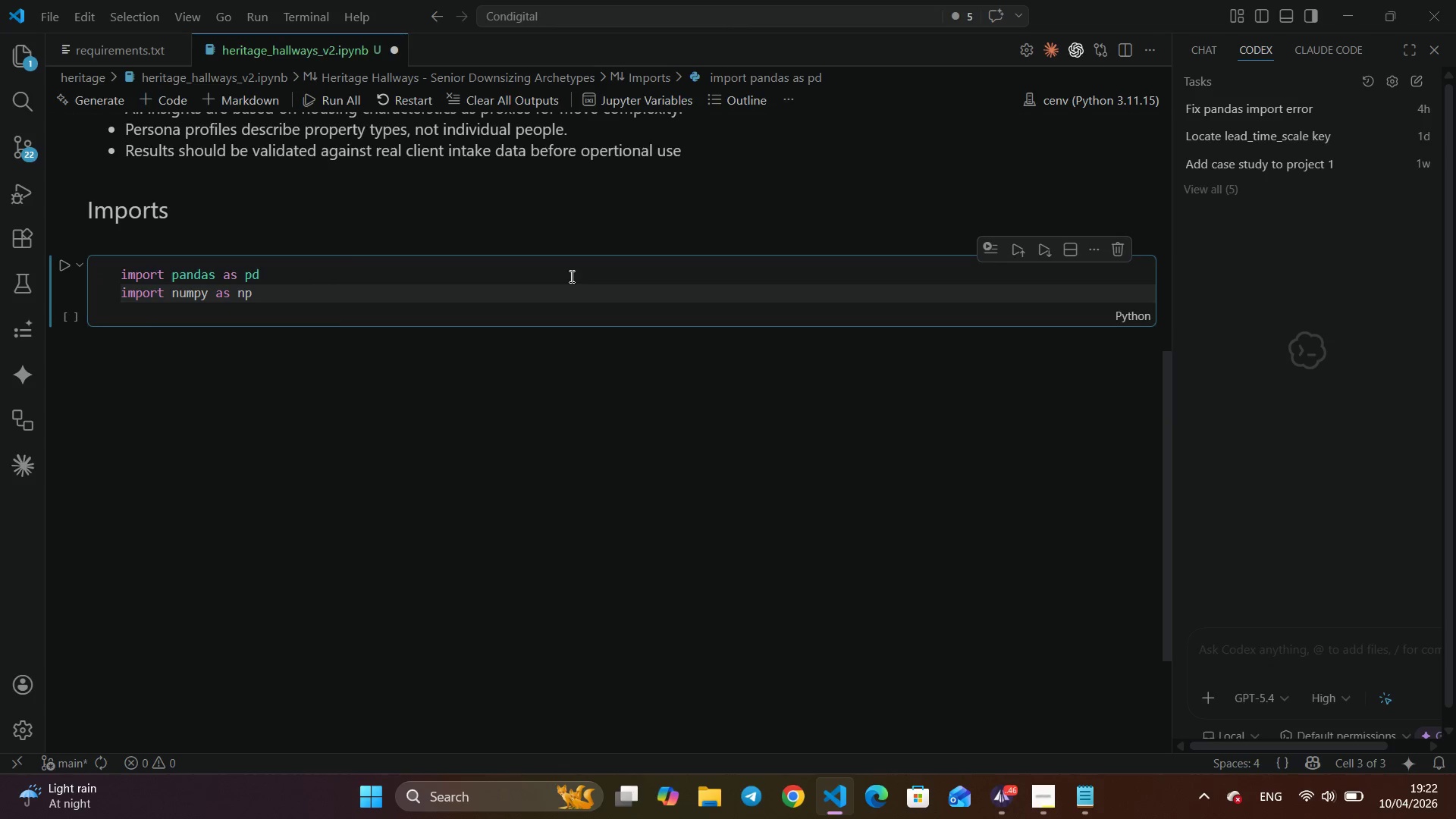 
key(Enter)
 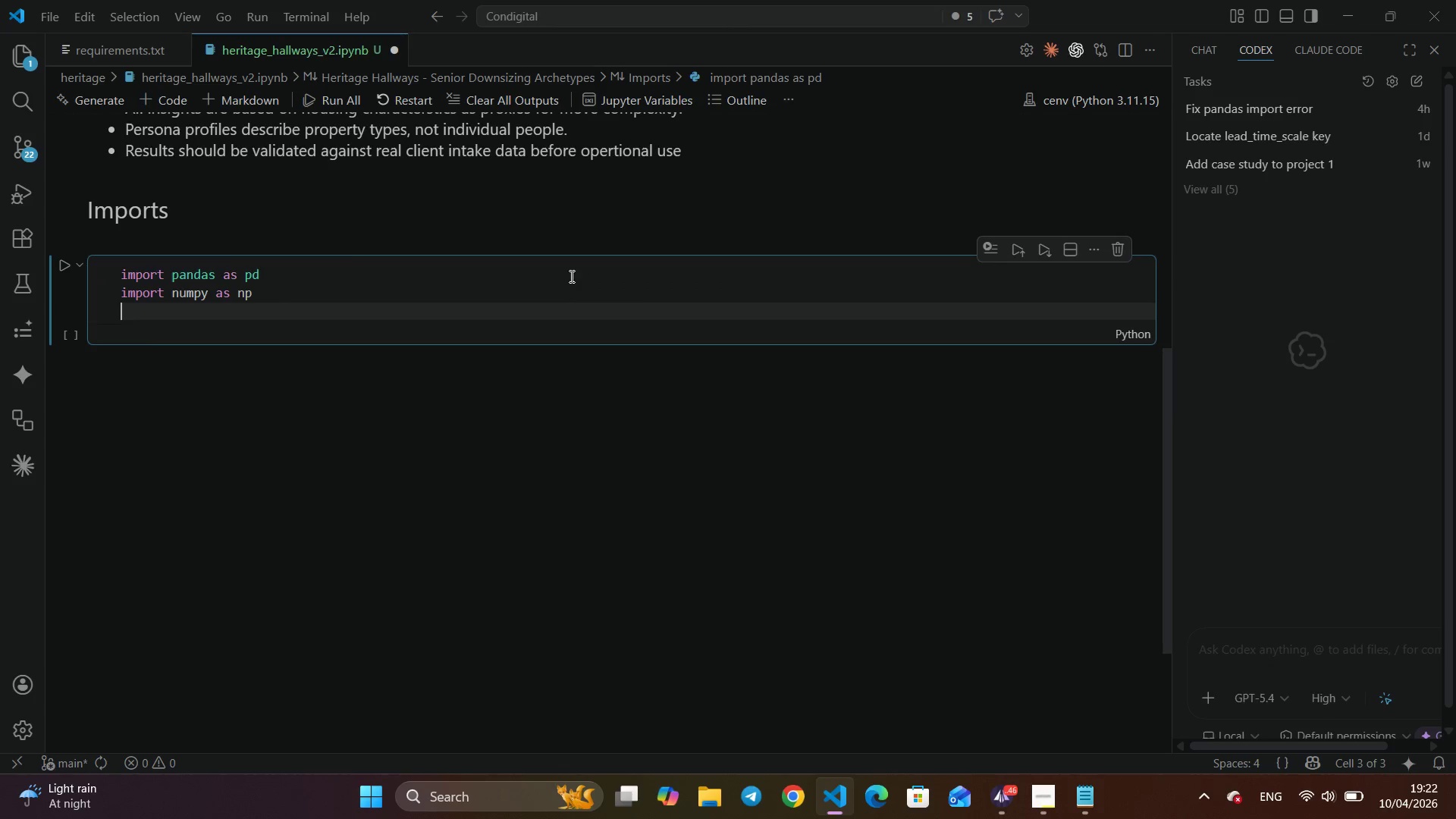 
type(import matplotlib)
 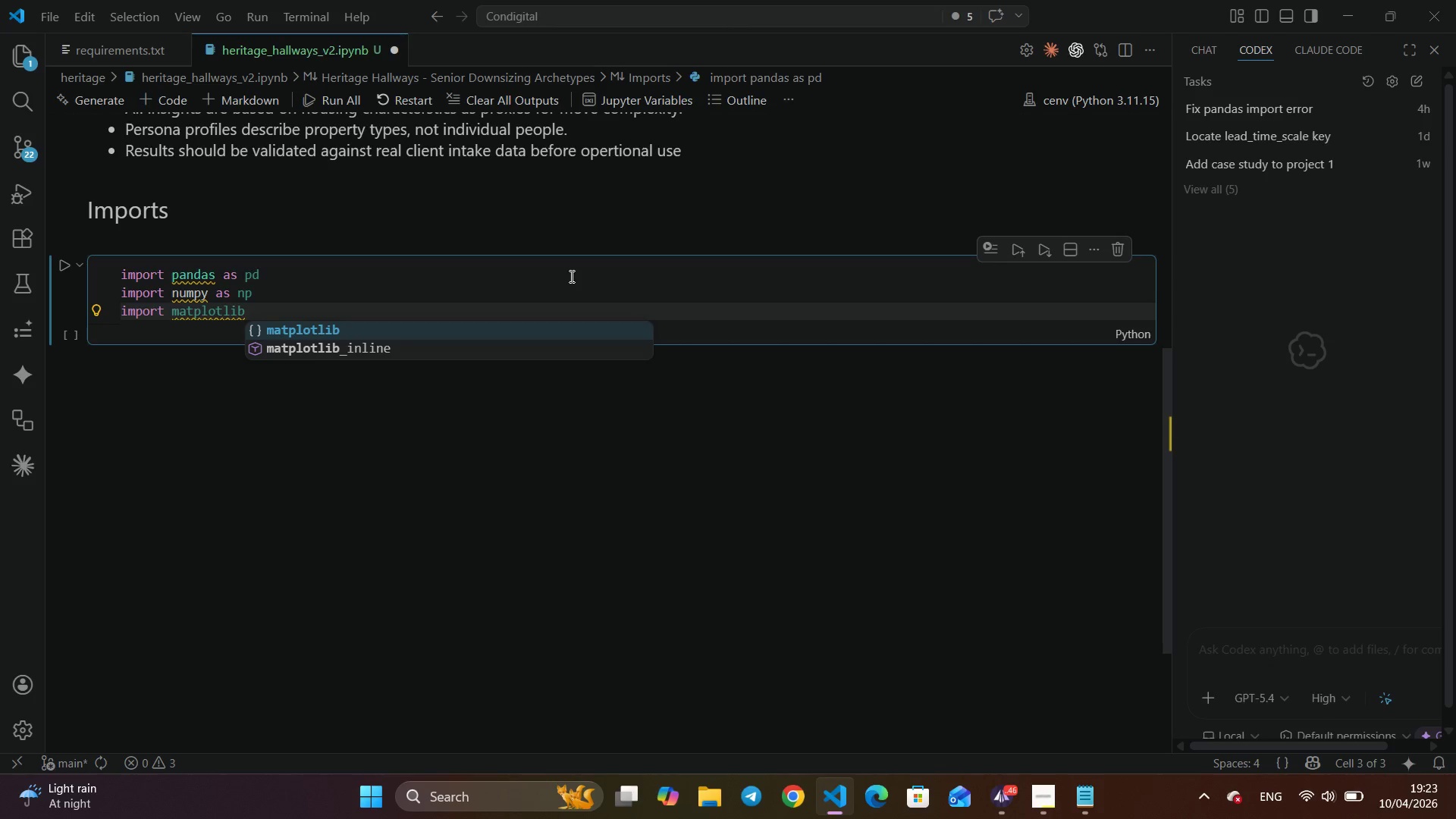 
key(Enter)
 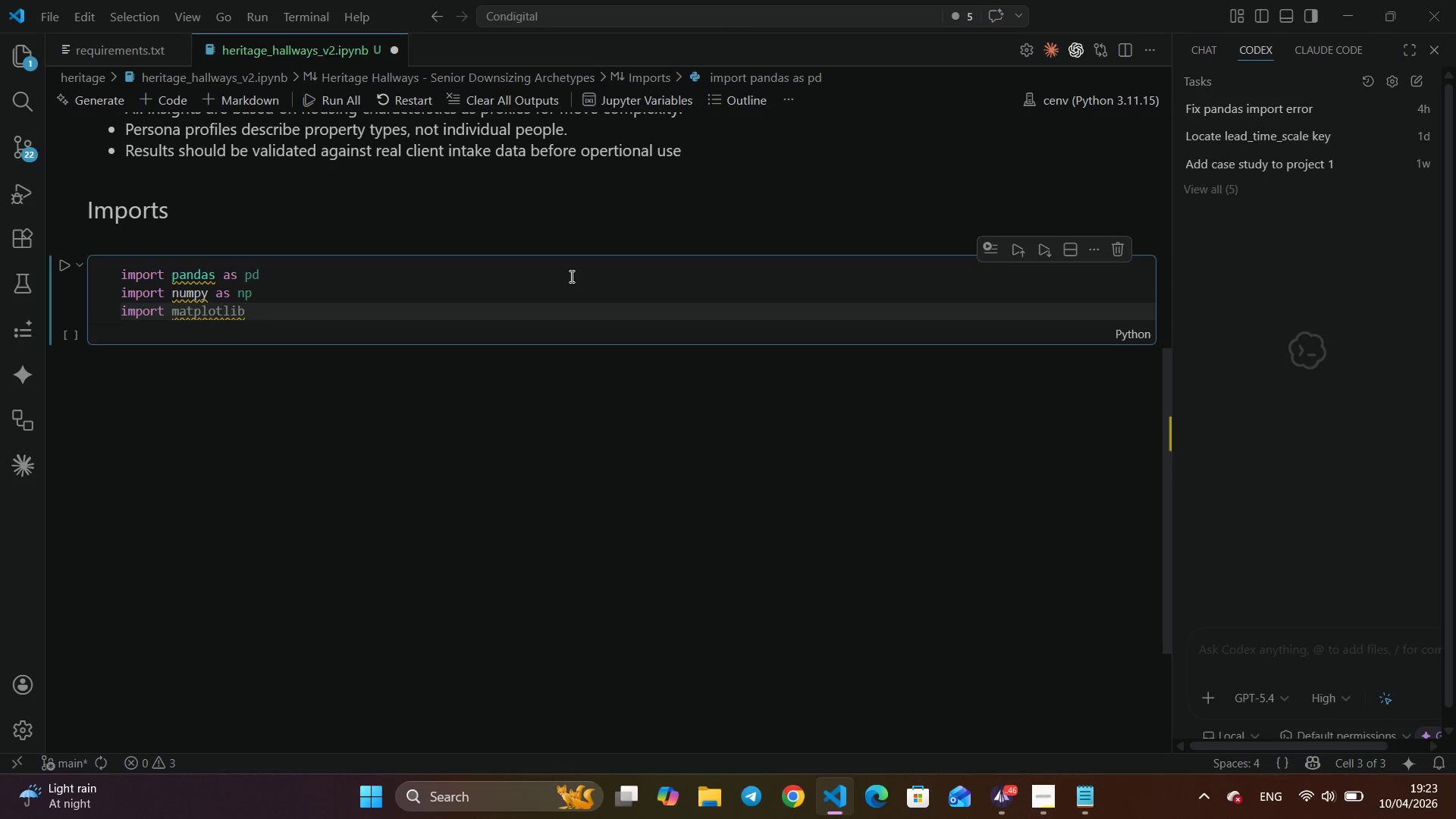 
type( )
key(Backspace)
type(.pyp)
 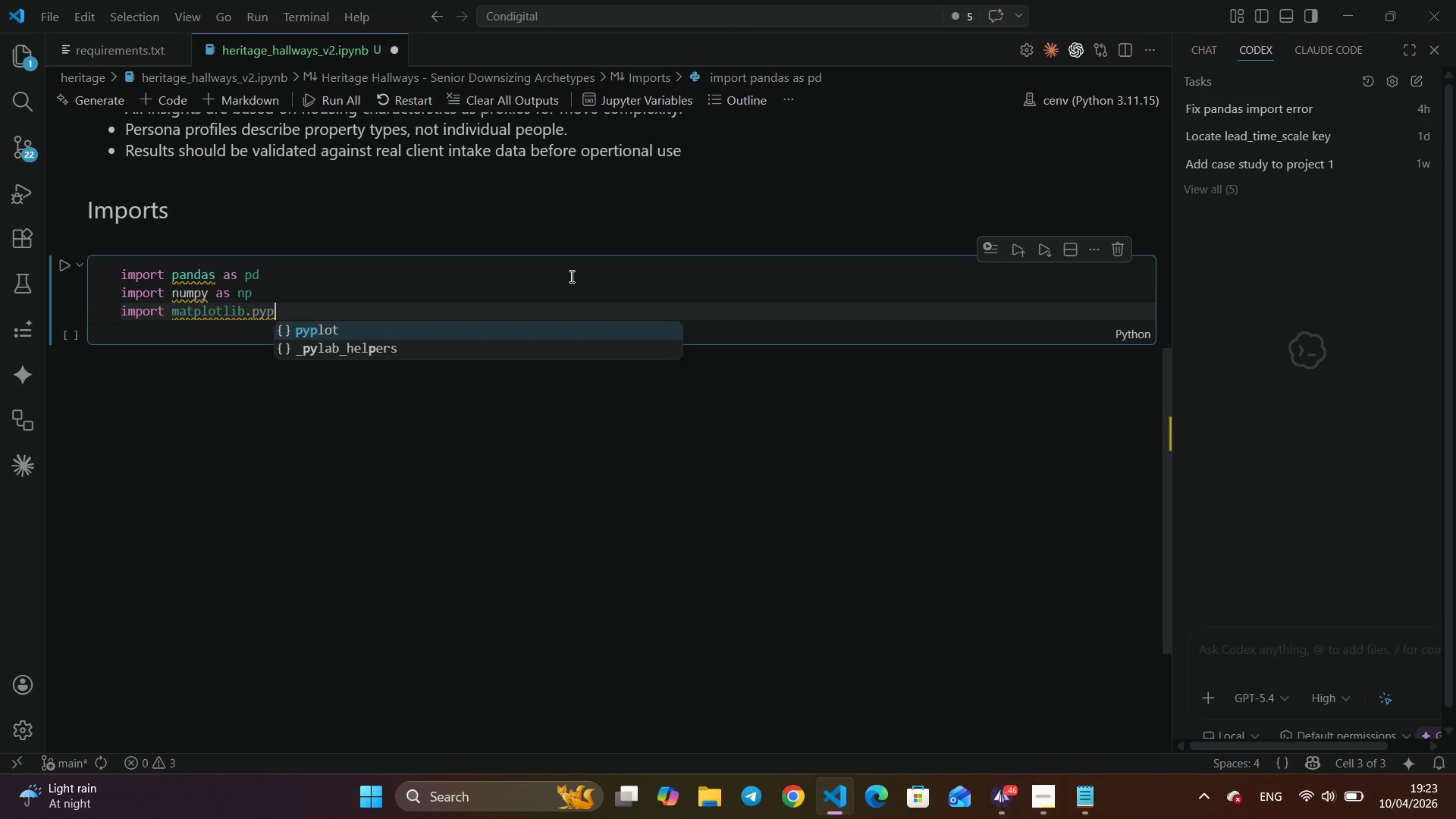 
key(Enter)
 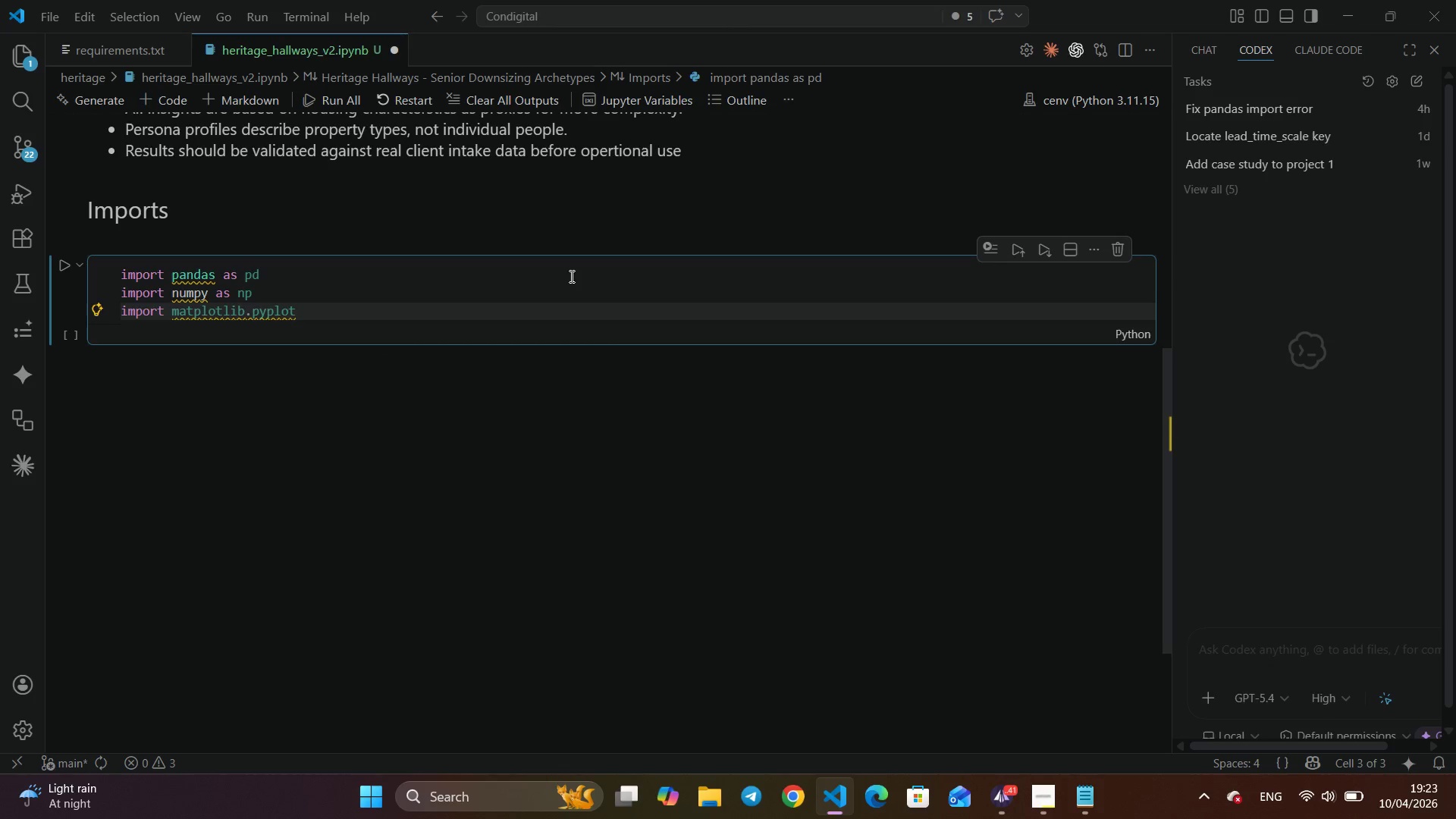 
type( as plt)
 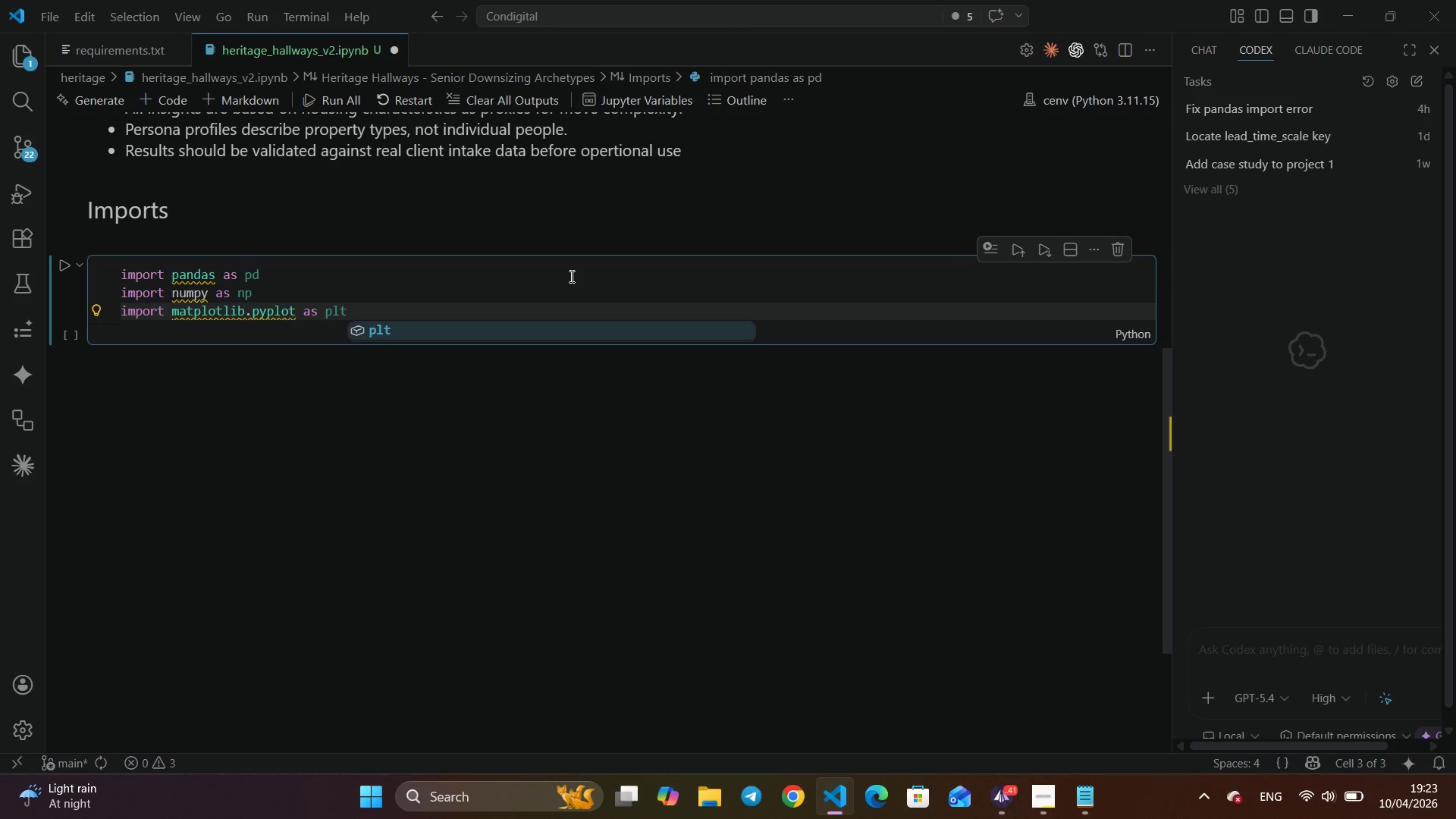 
key(Enter)
 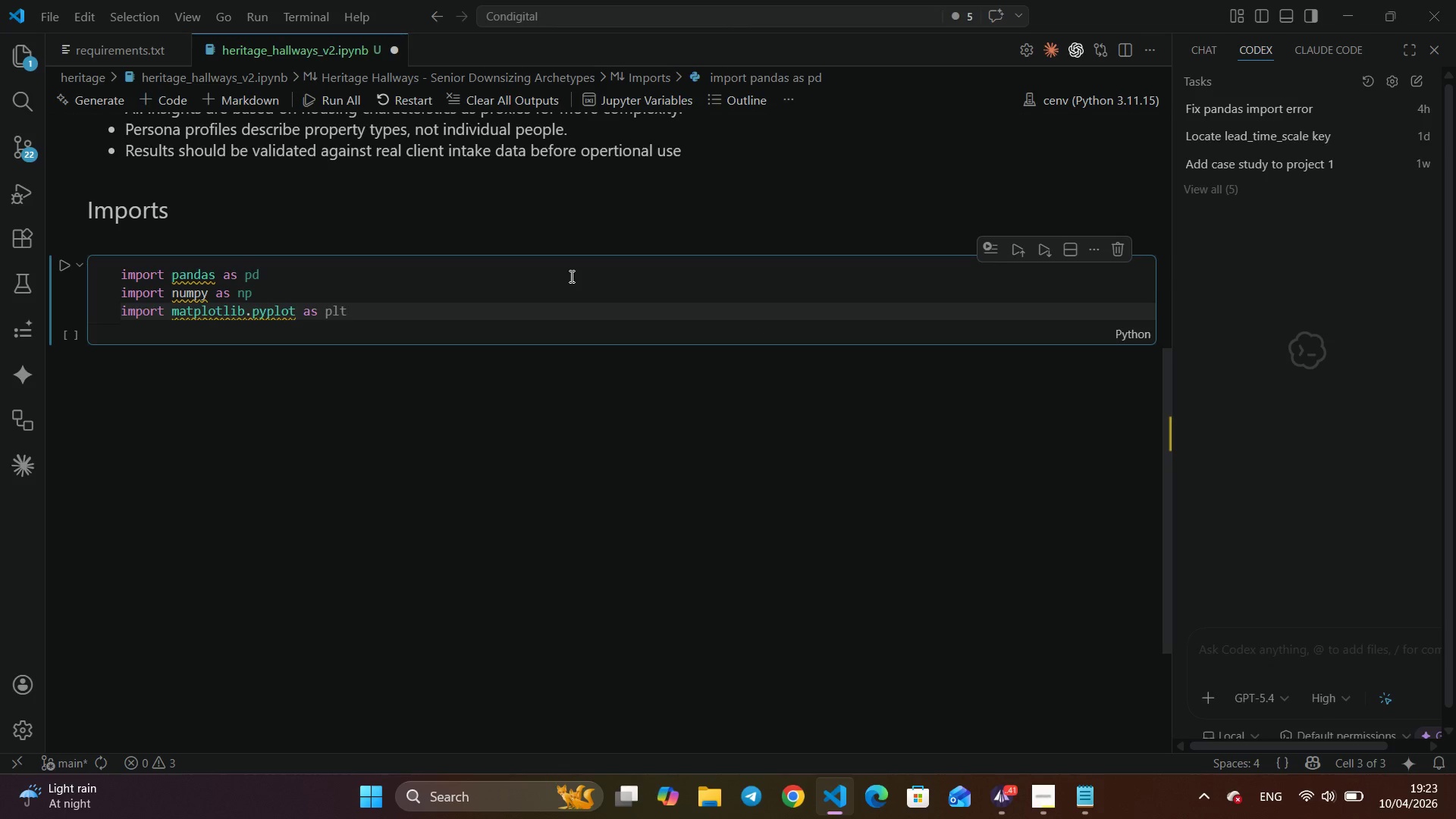 
key(Enter)
 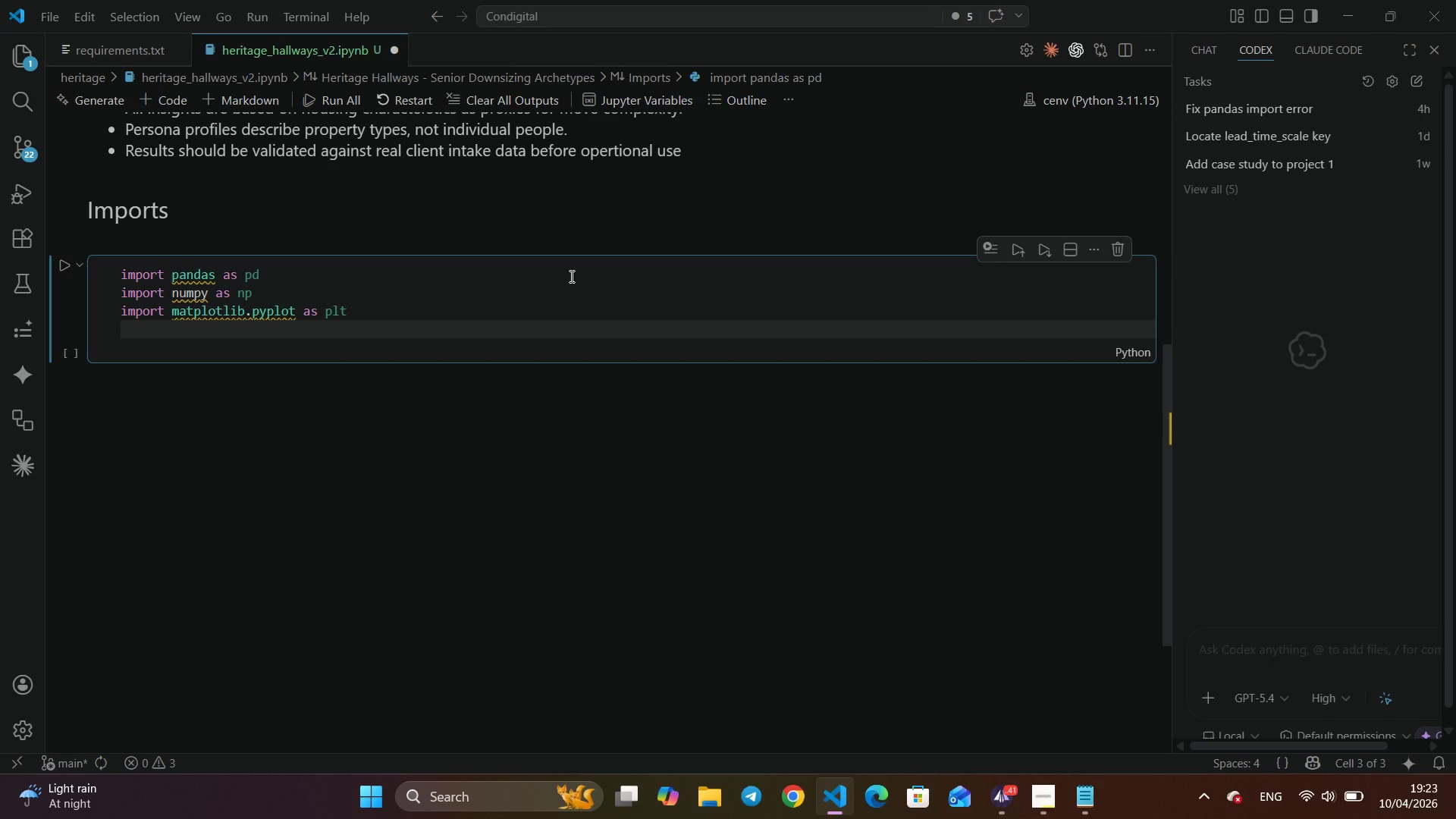 
type(impo)
 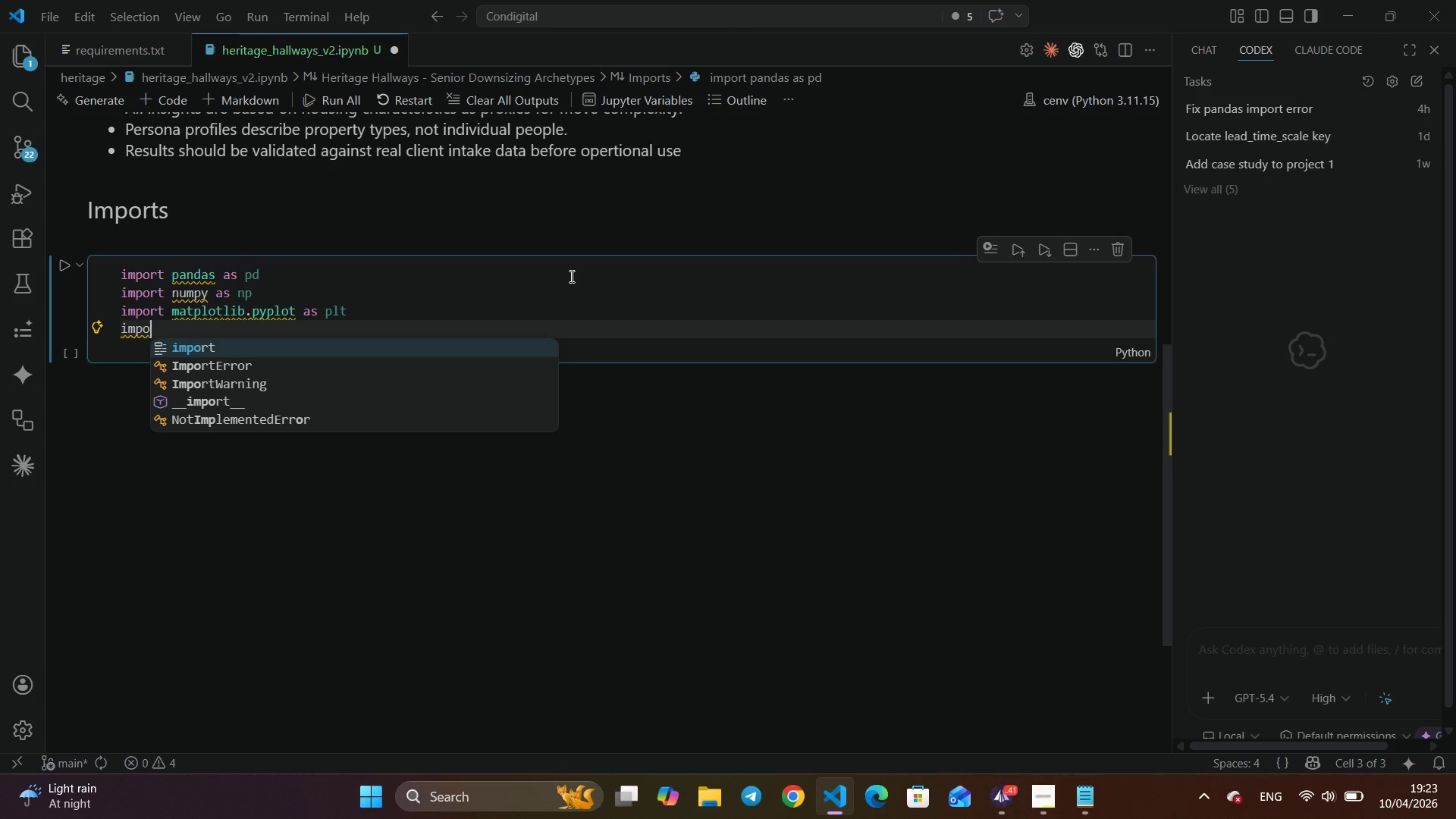 
key(Enter)
 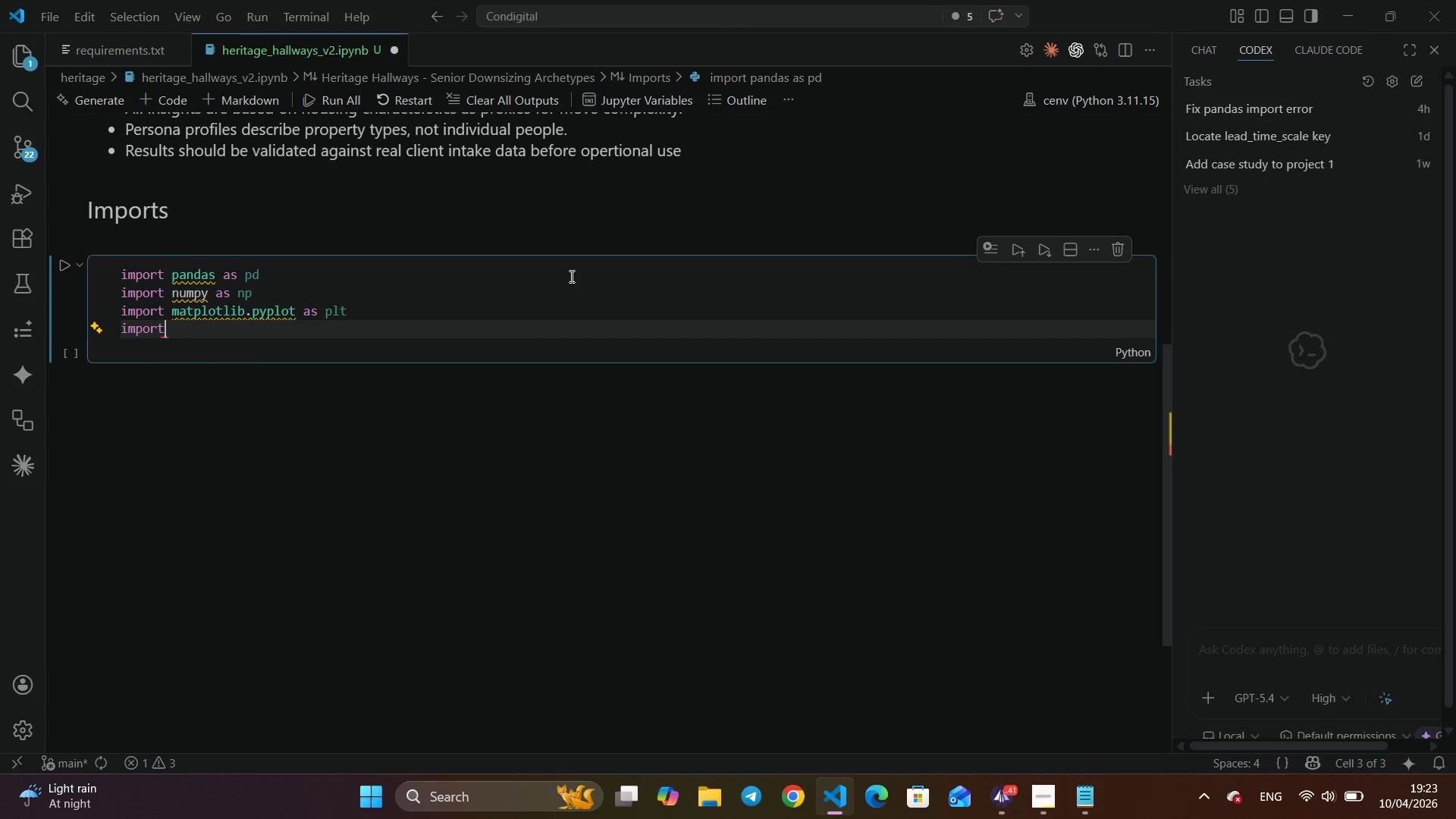 
type( sea)
 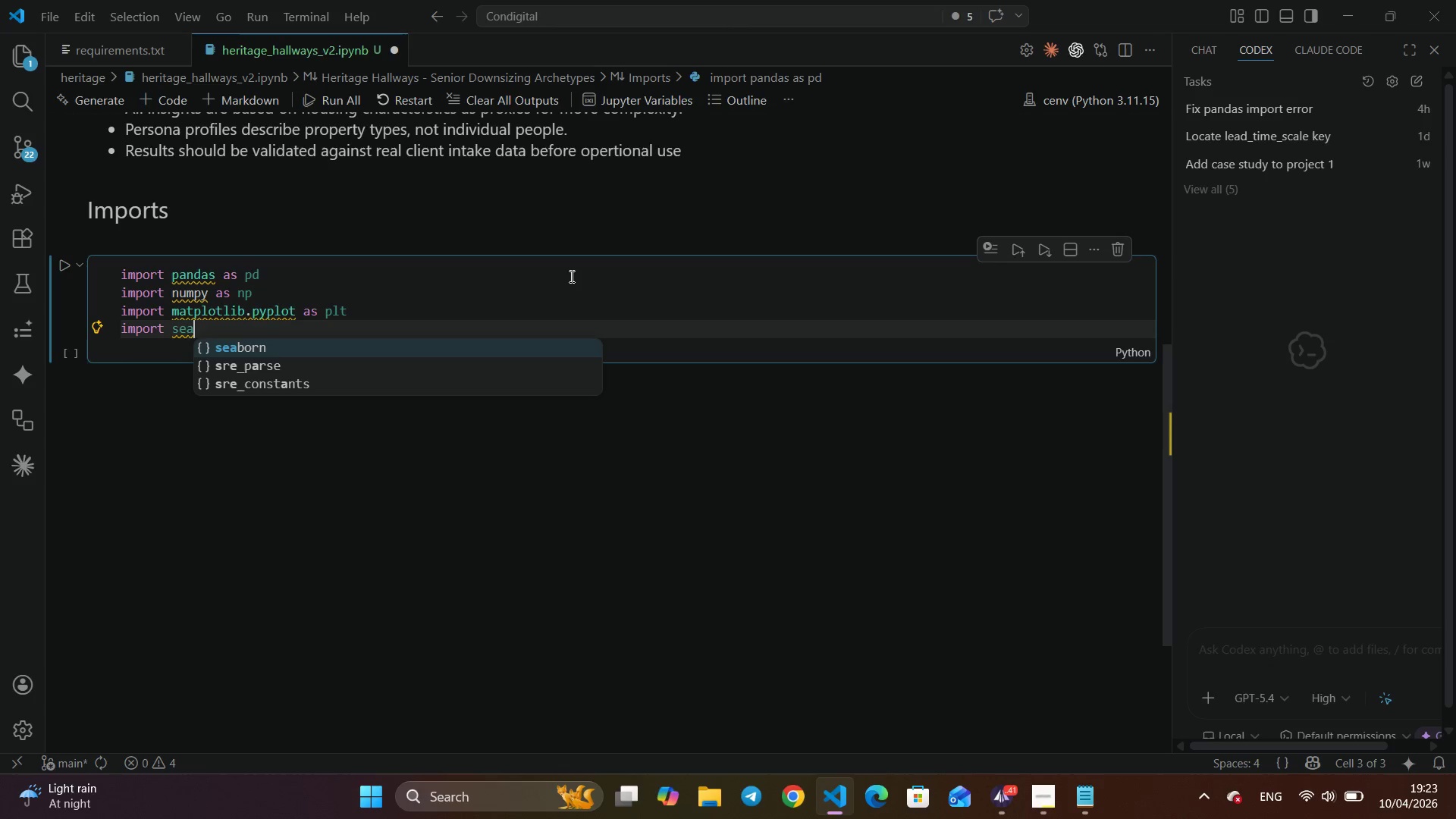 
key(Enter)
 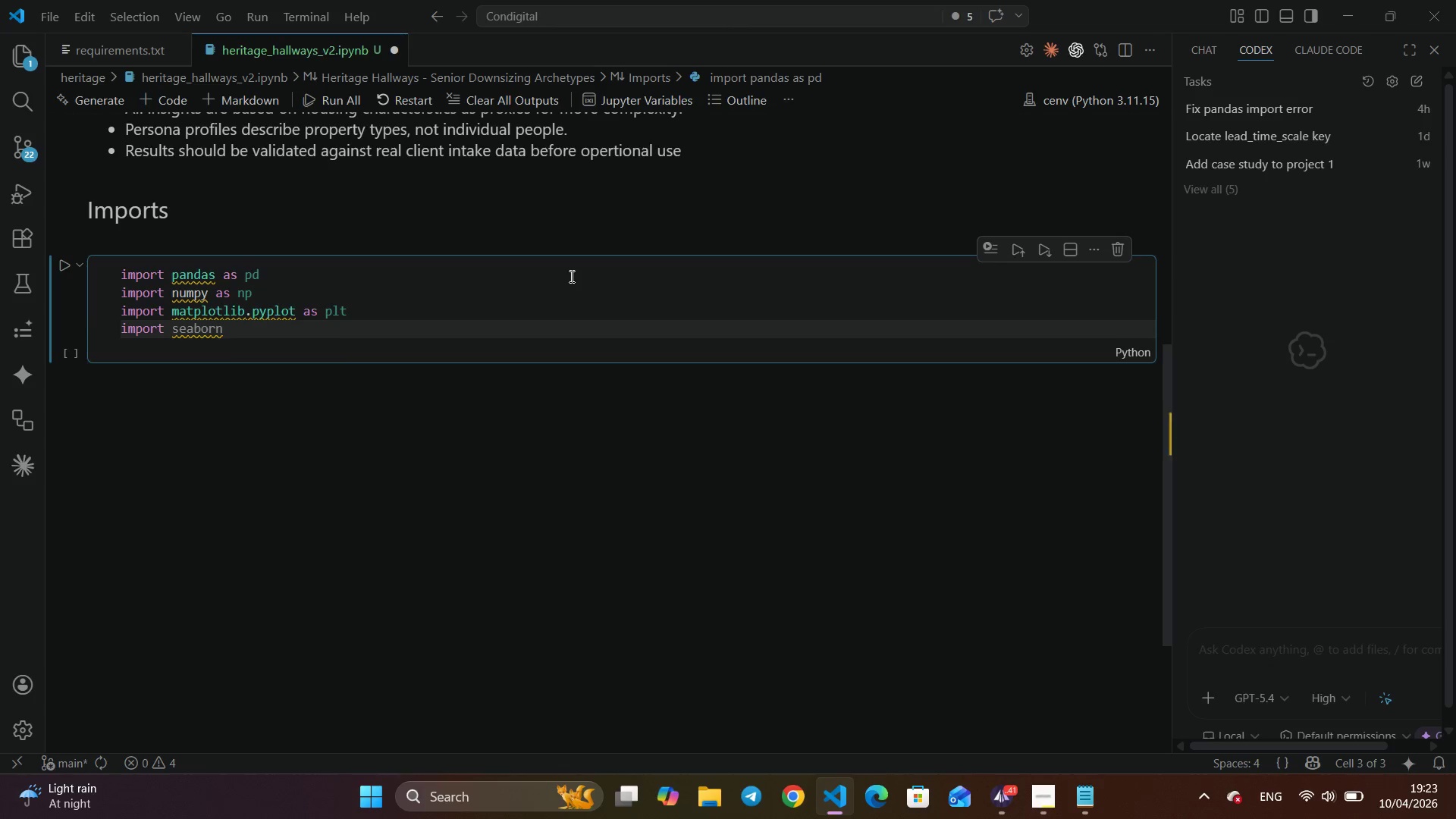 
type( as sns)
 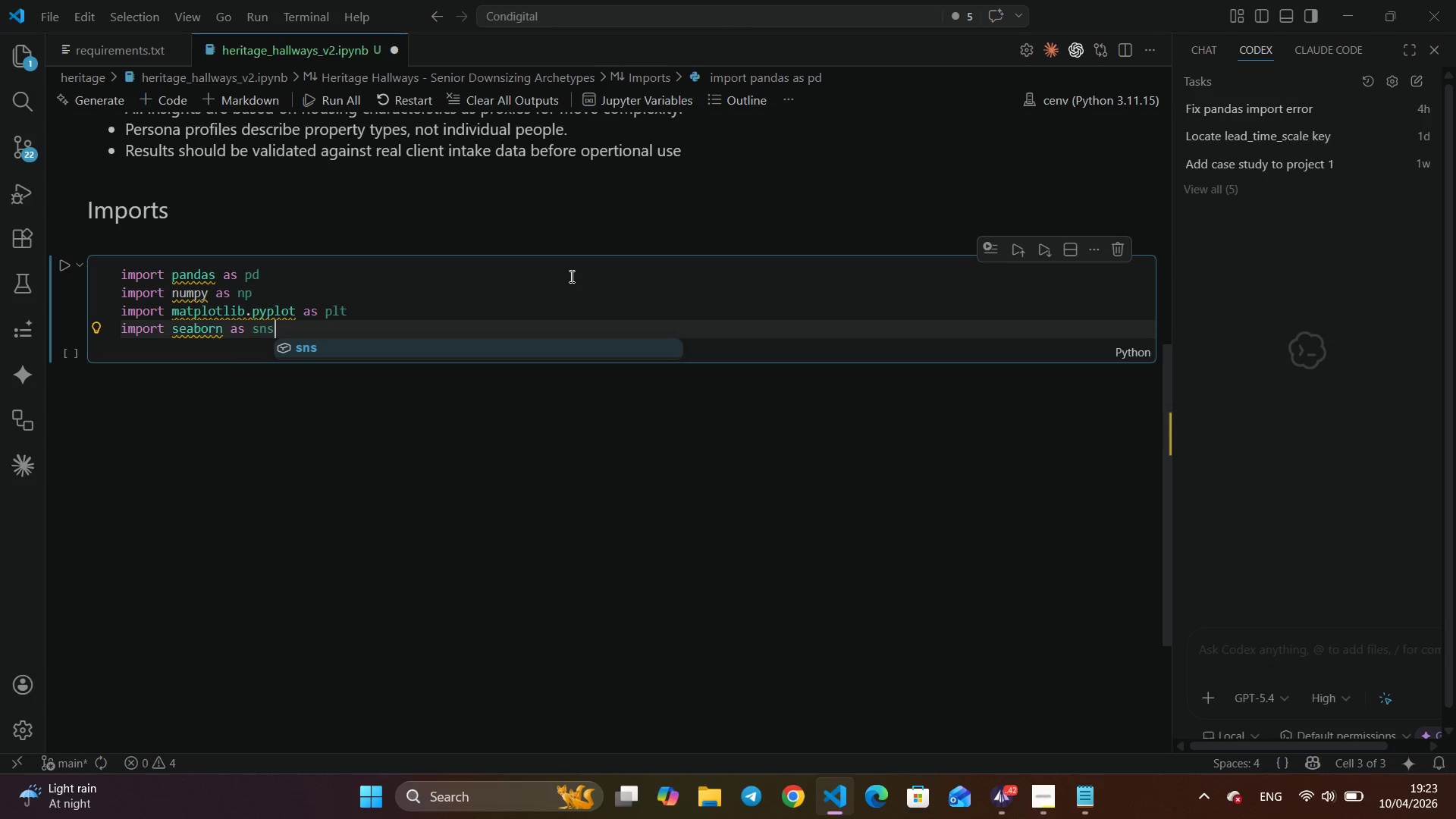 
key(Enter)
 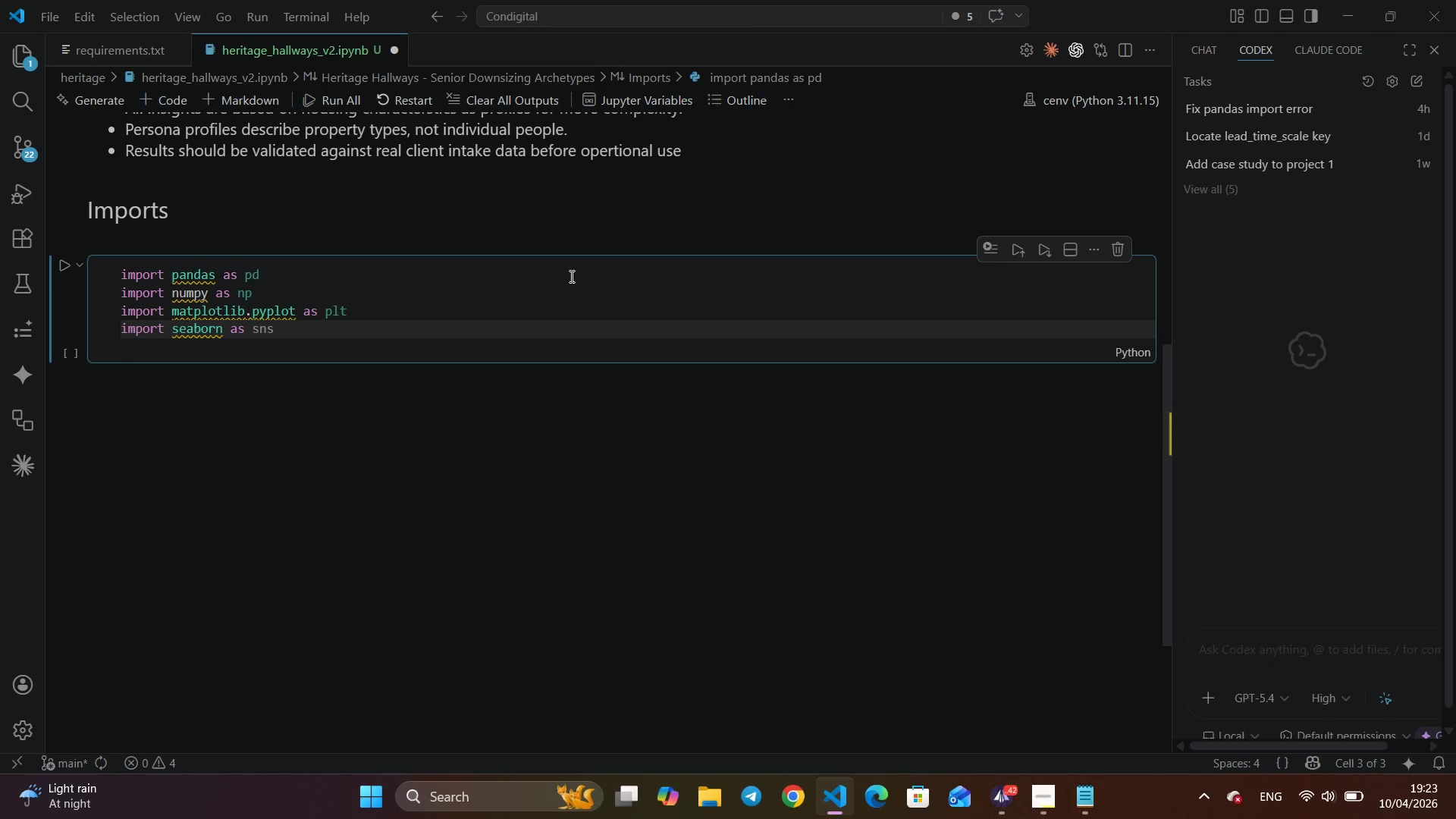 
type(from)
key(Backspace)
key(Backspace)
key(Backspace)
key(Backspace)
 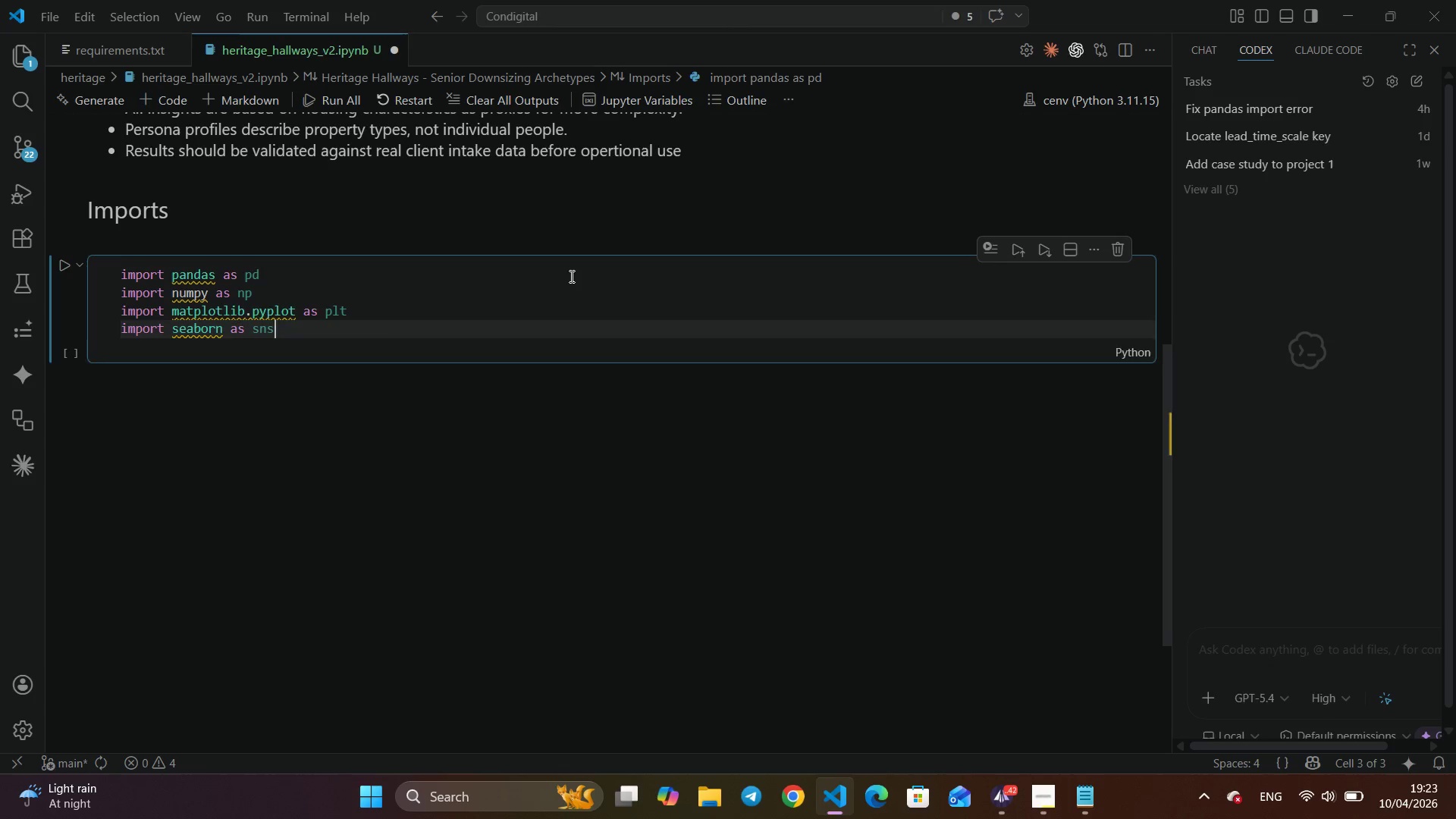 
key(Enter)
 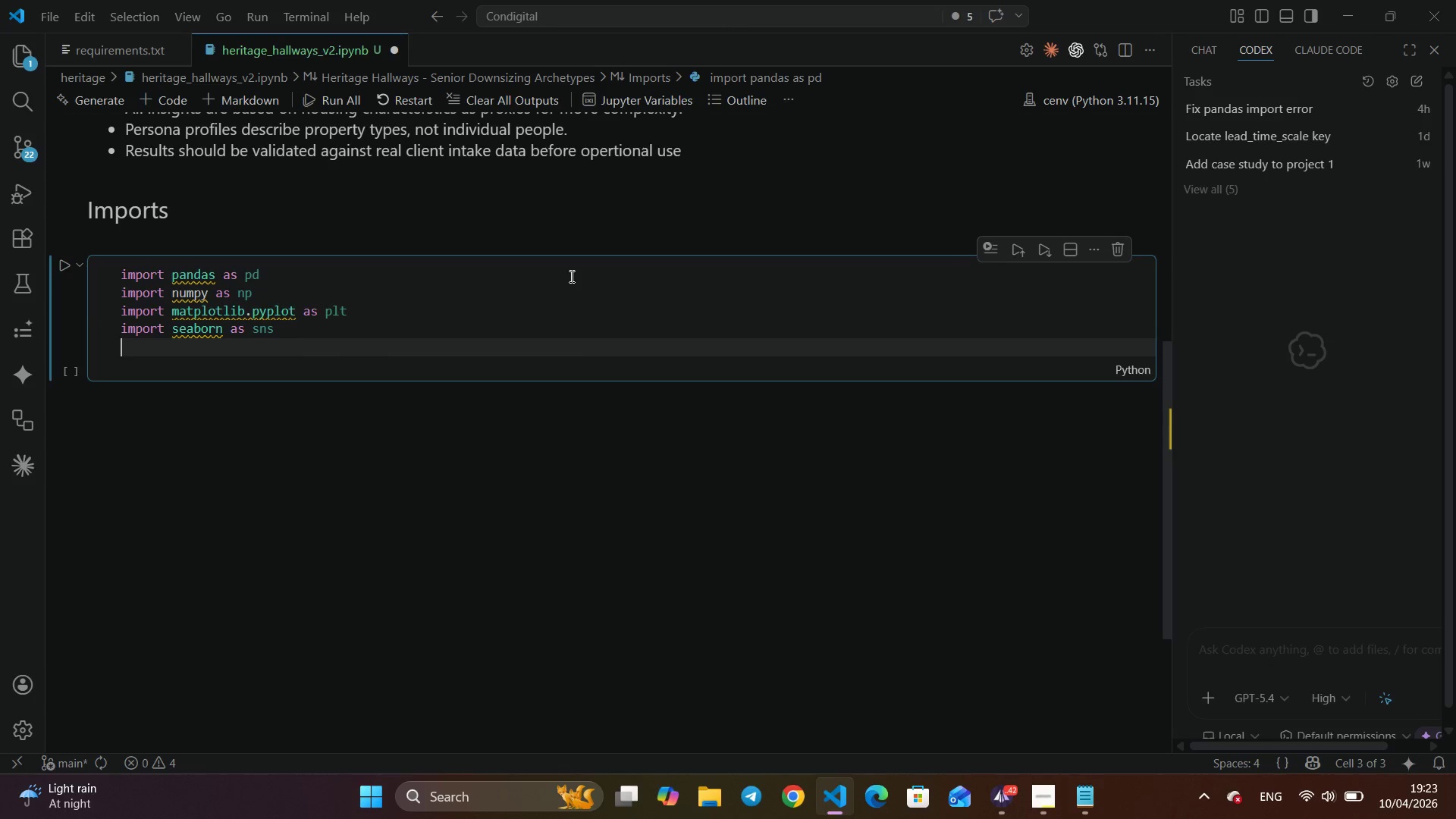 
type(from skle)
 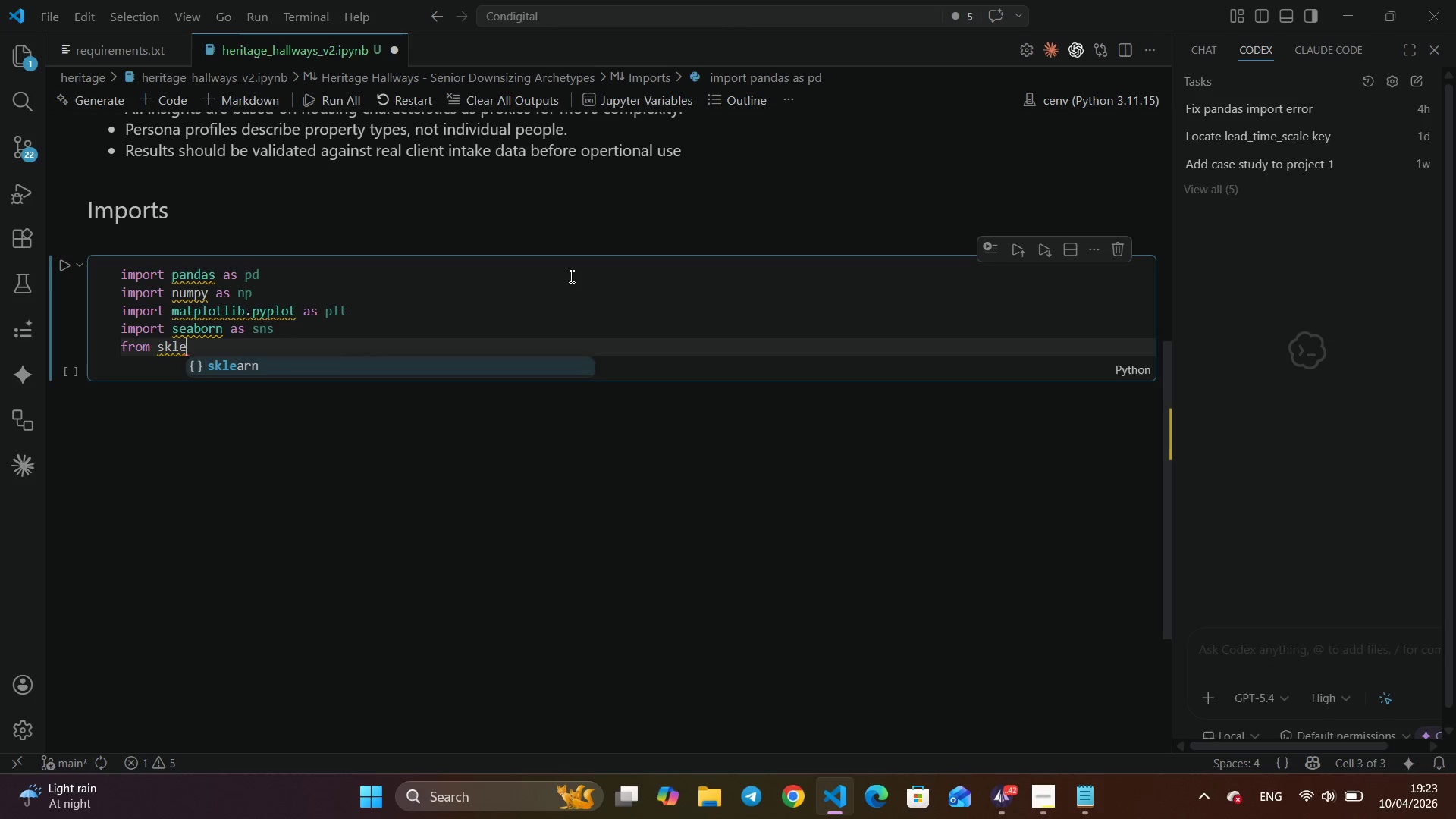 
key(Enter)
 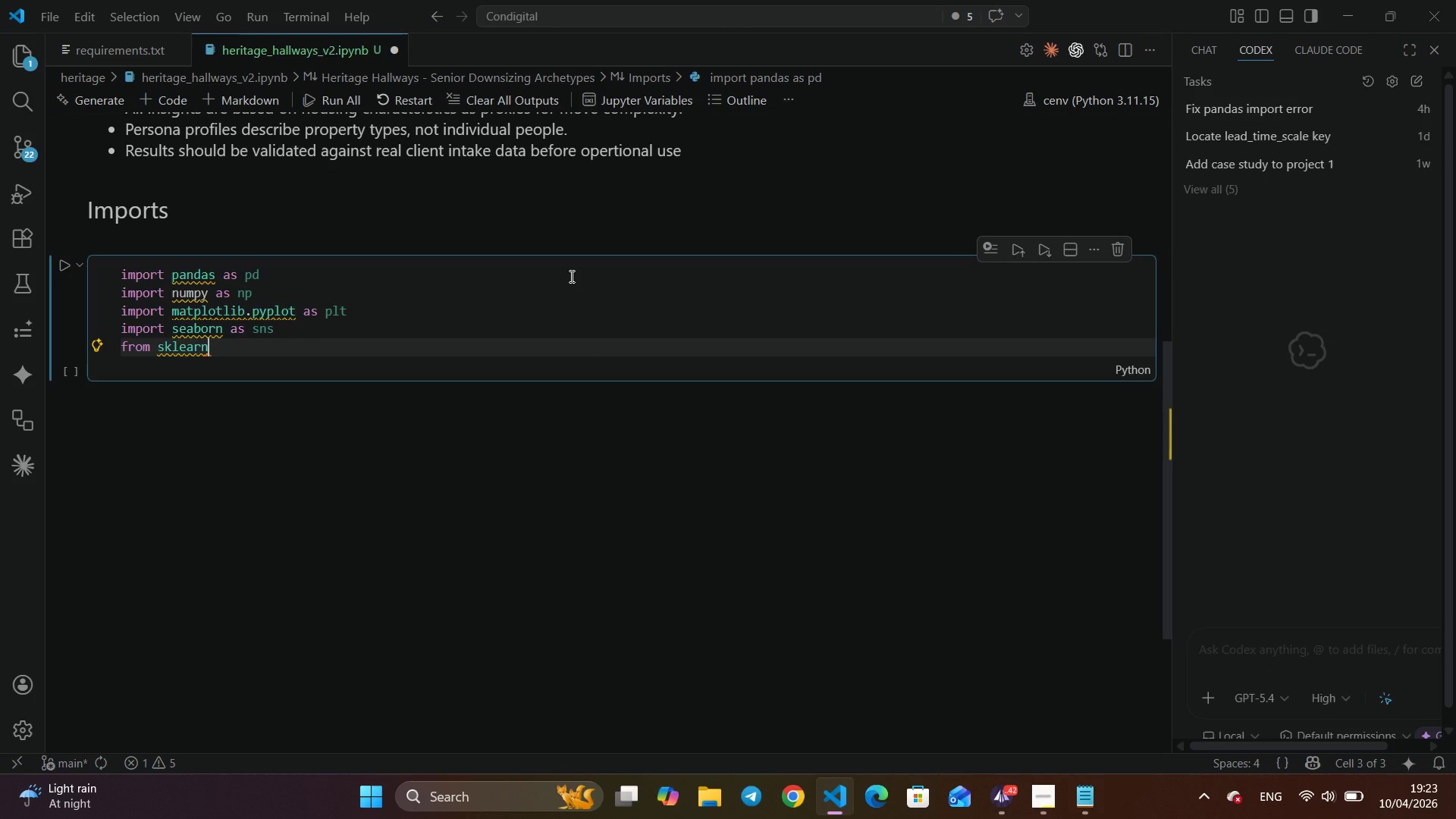 
type(.preproce)
 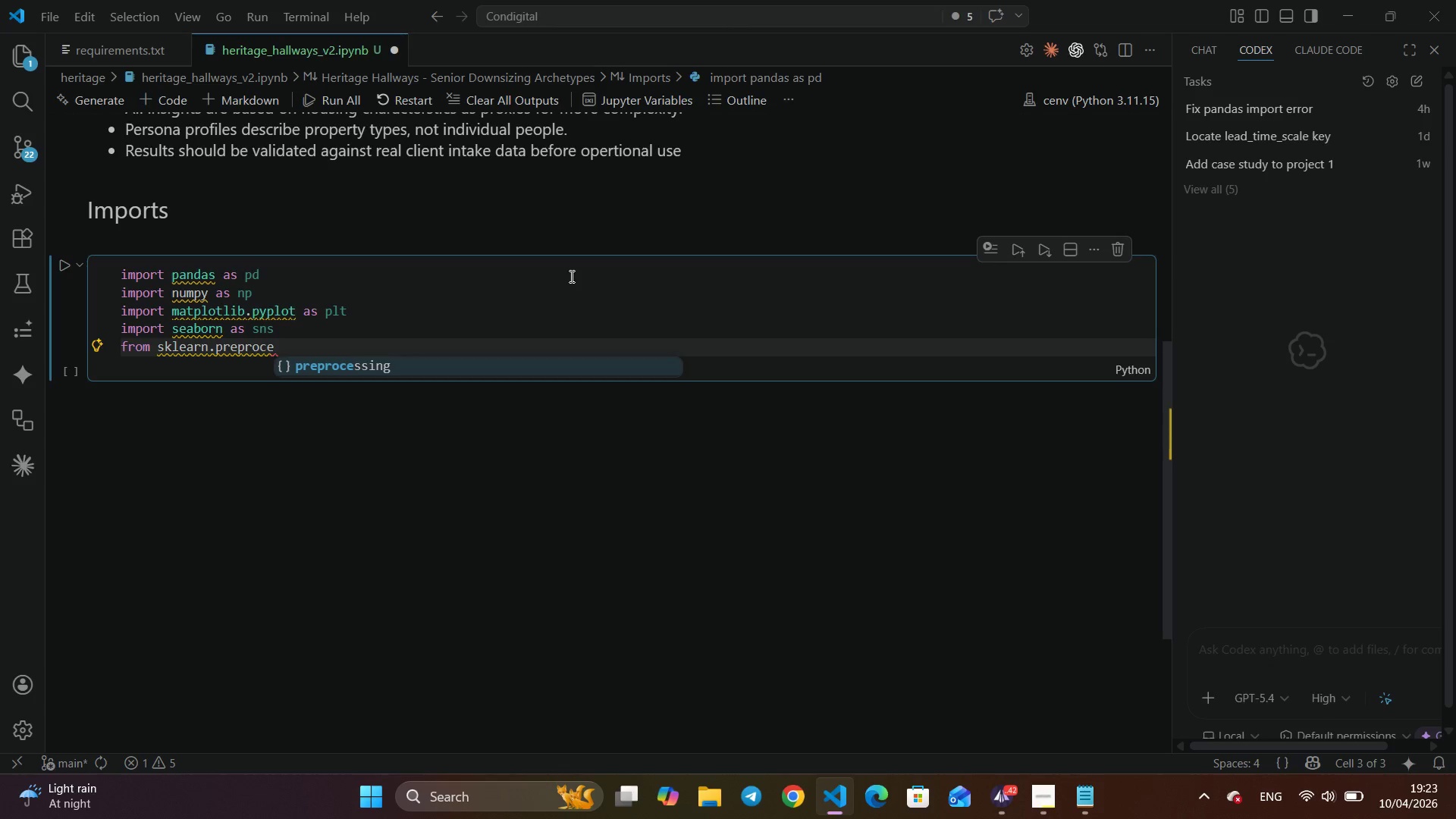 
key(Enter)
 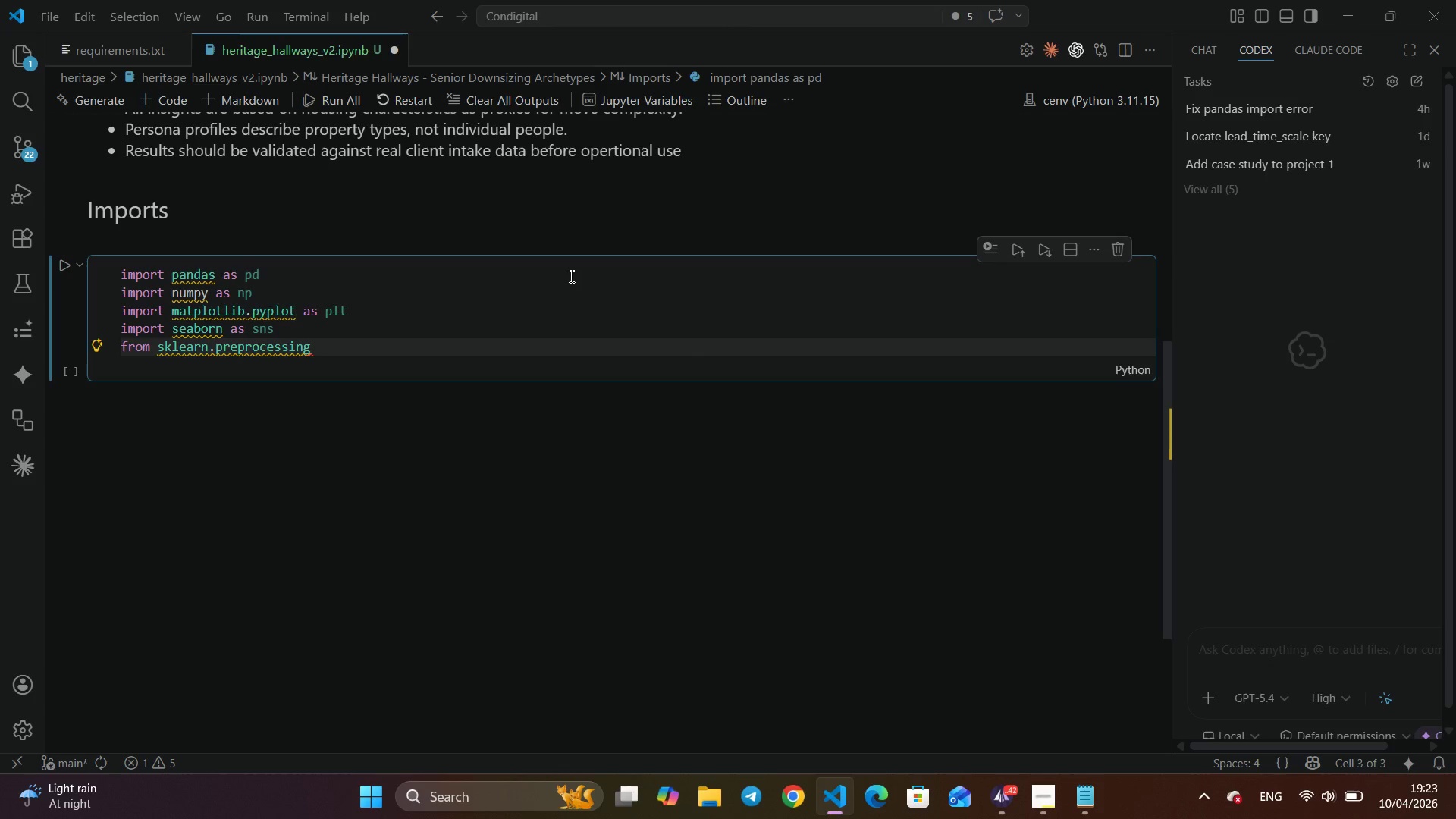 
type( impo)
 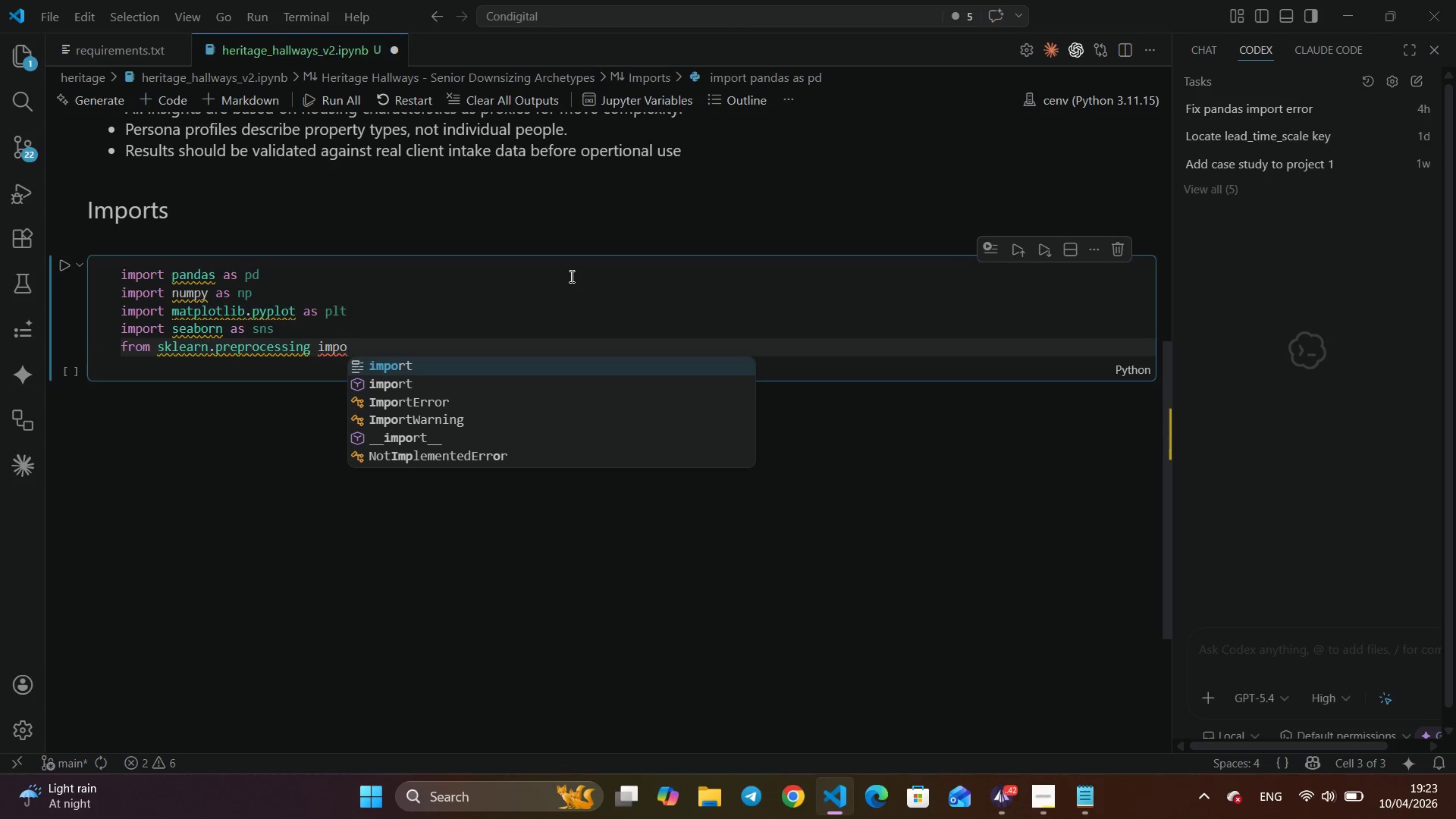 
key(Enter)
 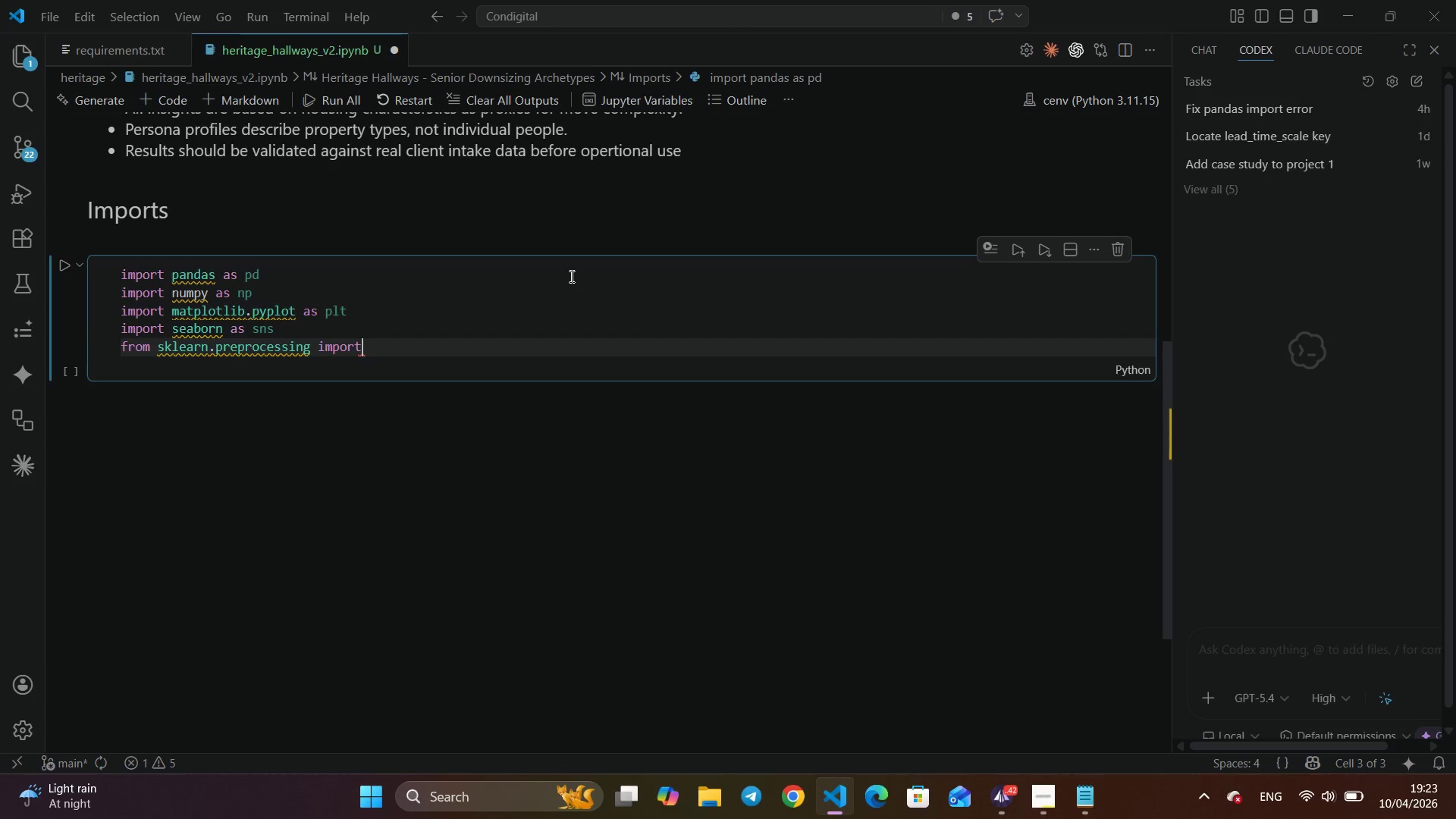 
key(Space)
 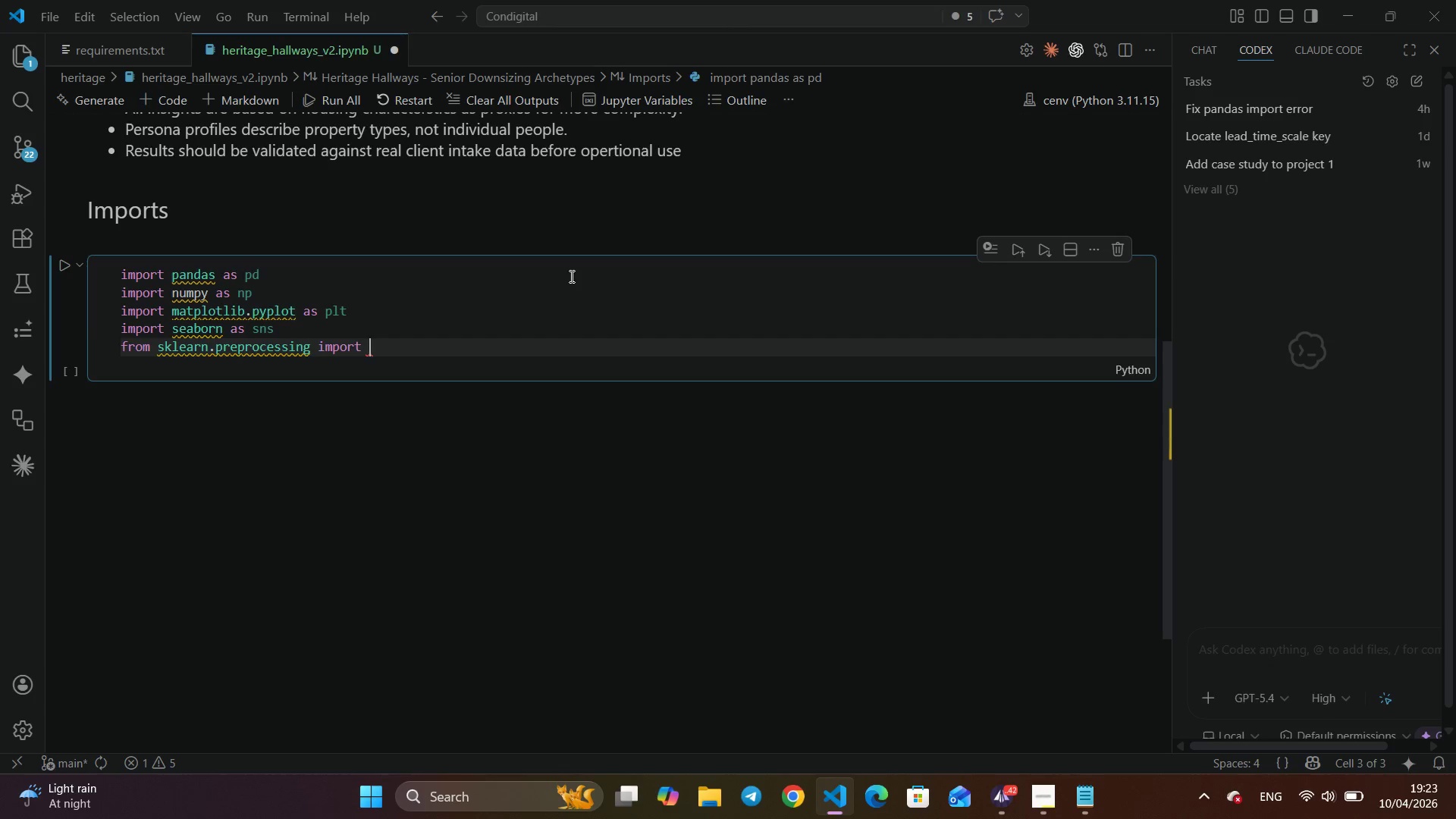 
key(Space)
 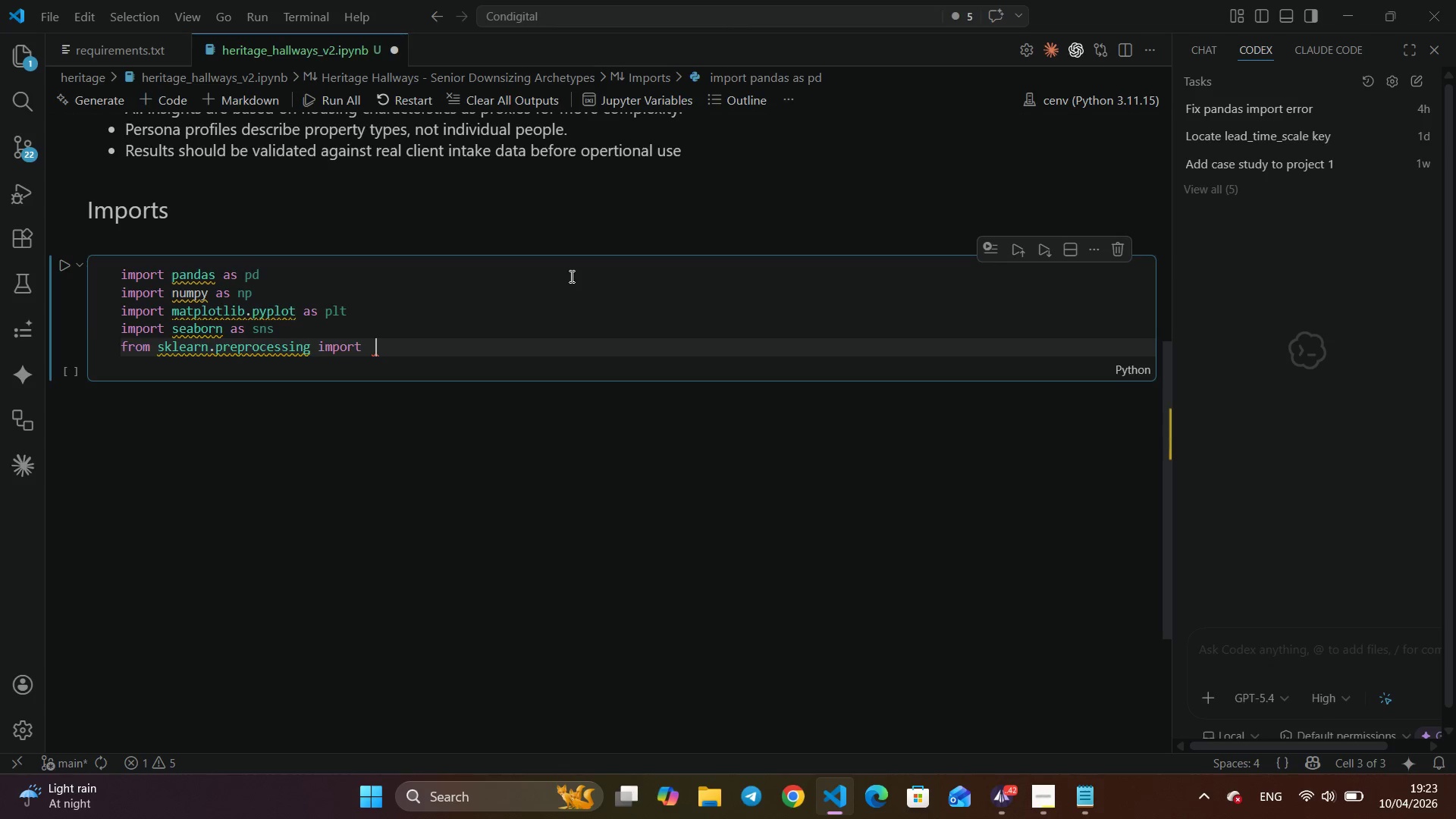 
key(Shift+ShiftRight)
 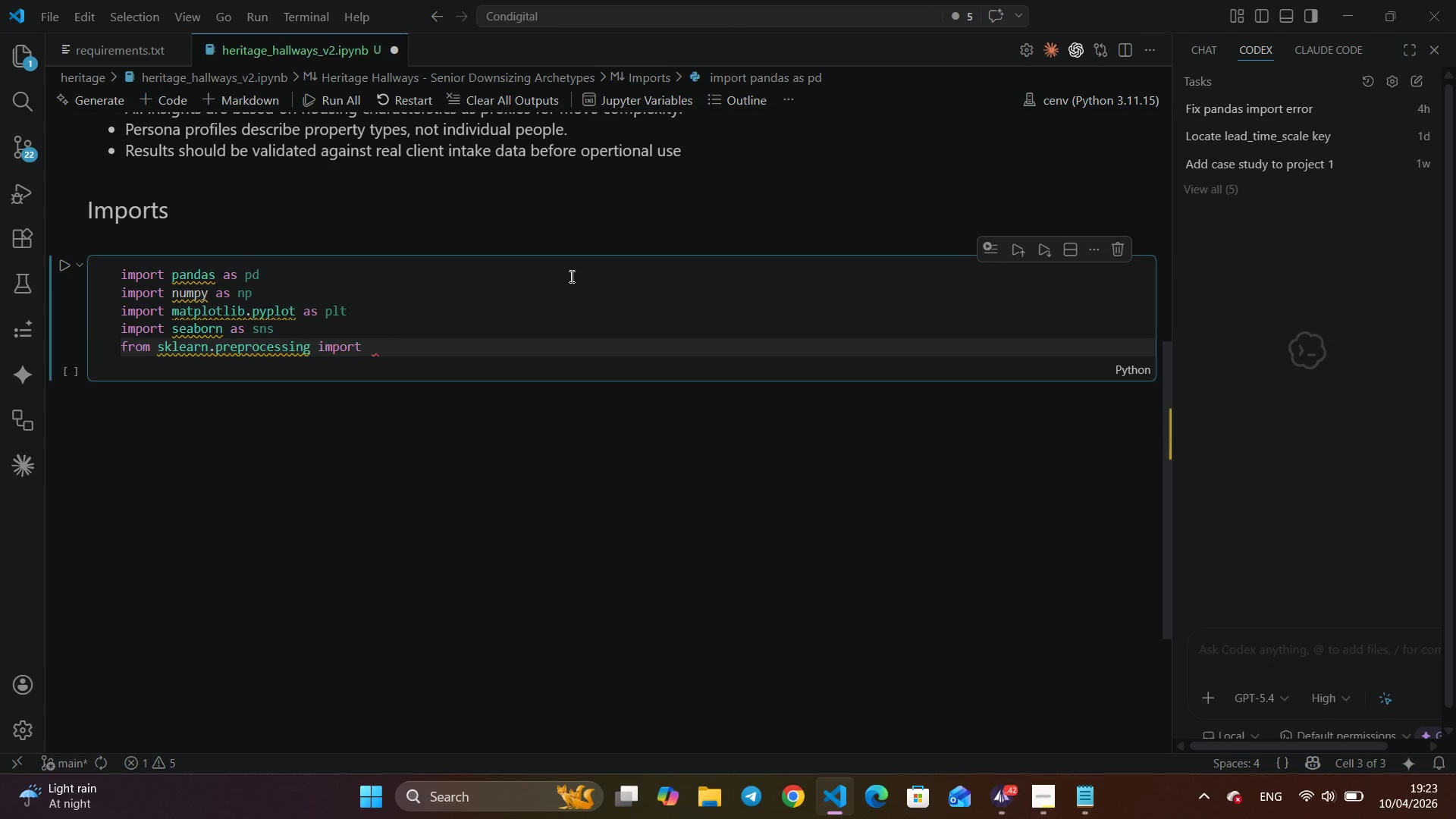 
key(Shift+S)
 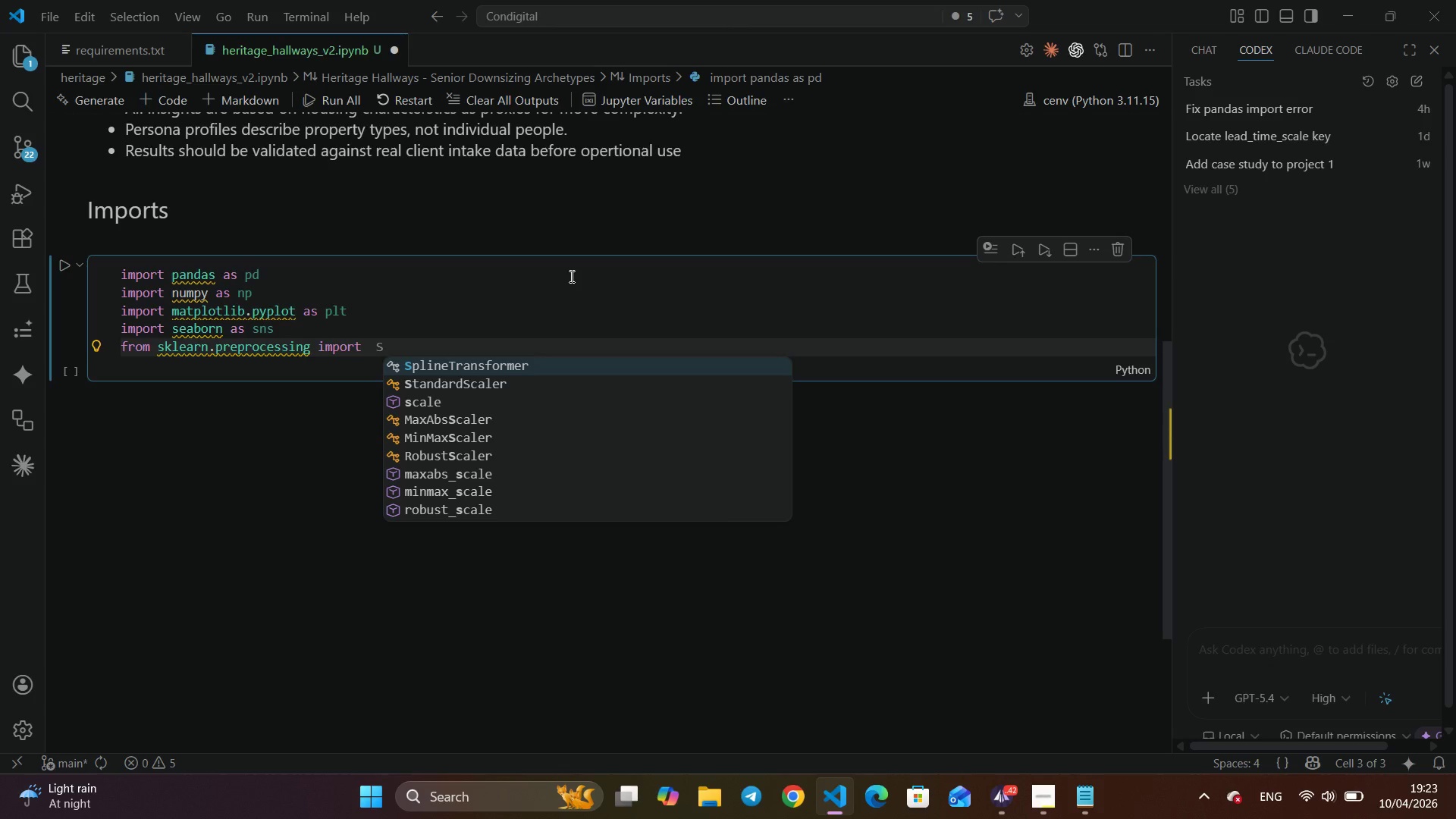 
key(ArrowDown)
 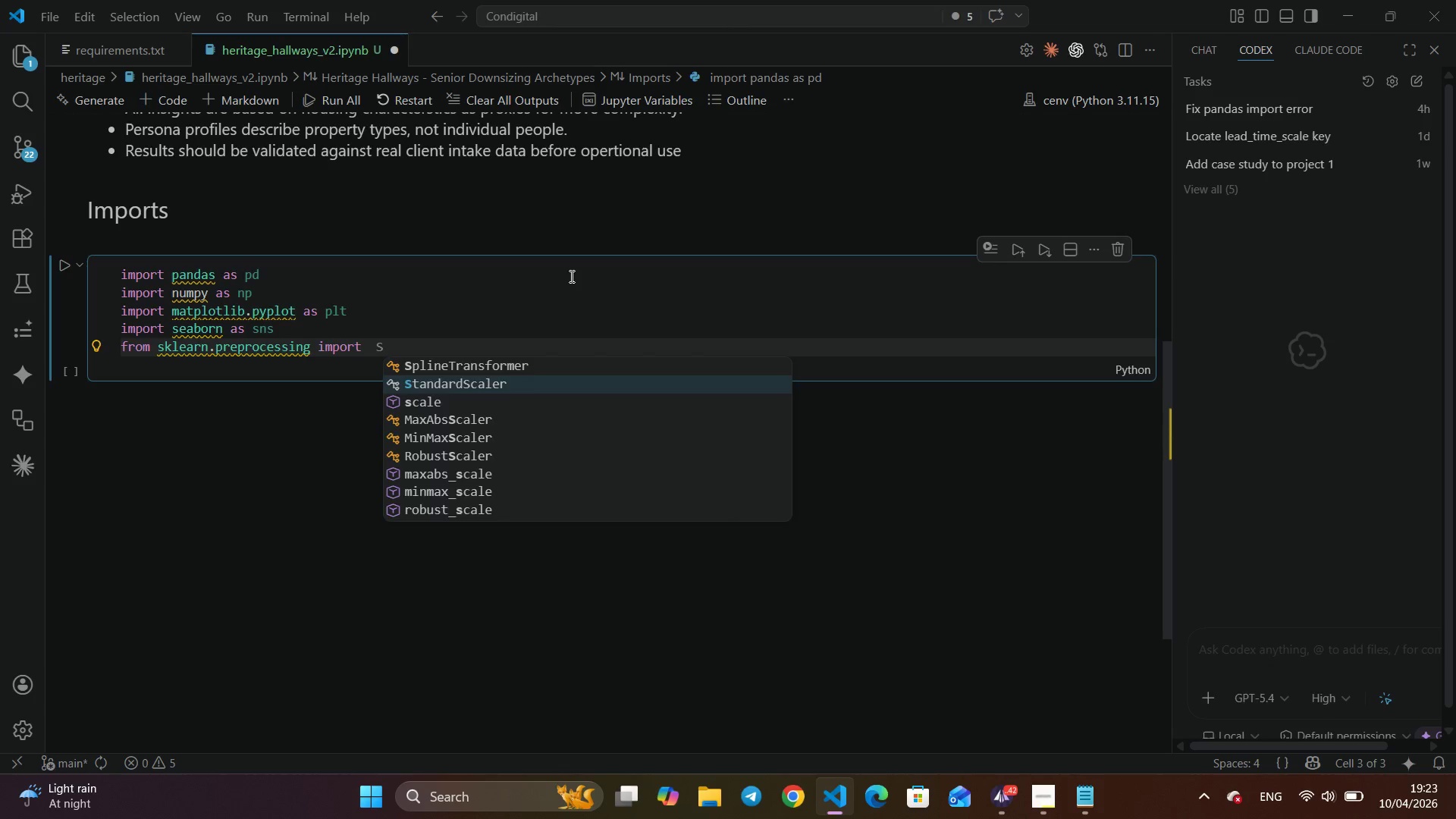 
key(Enter)
 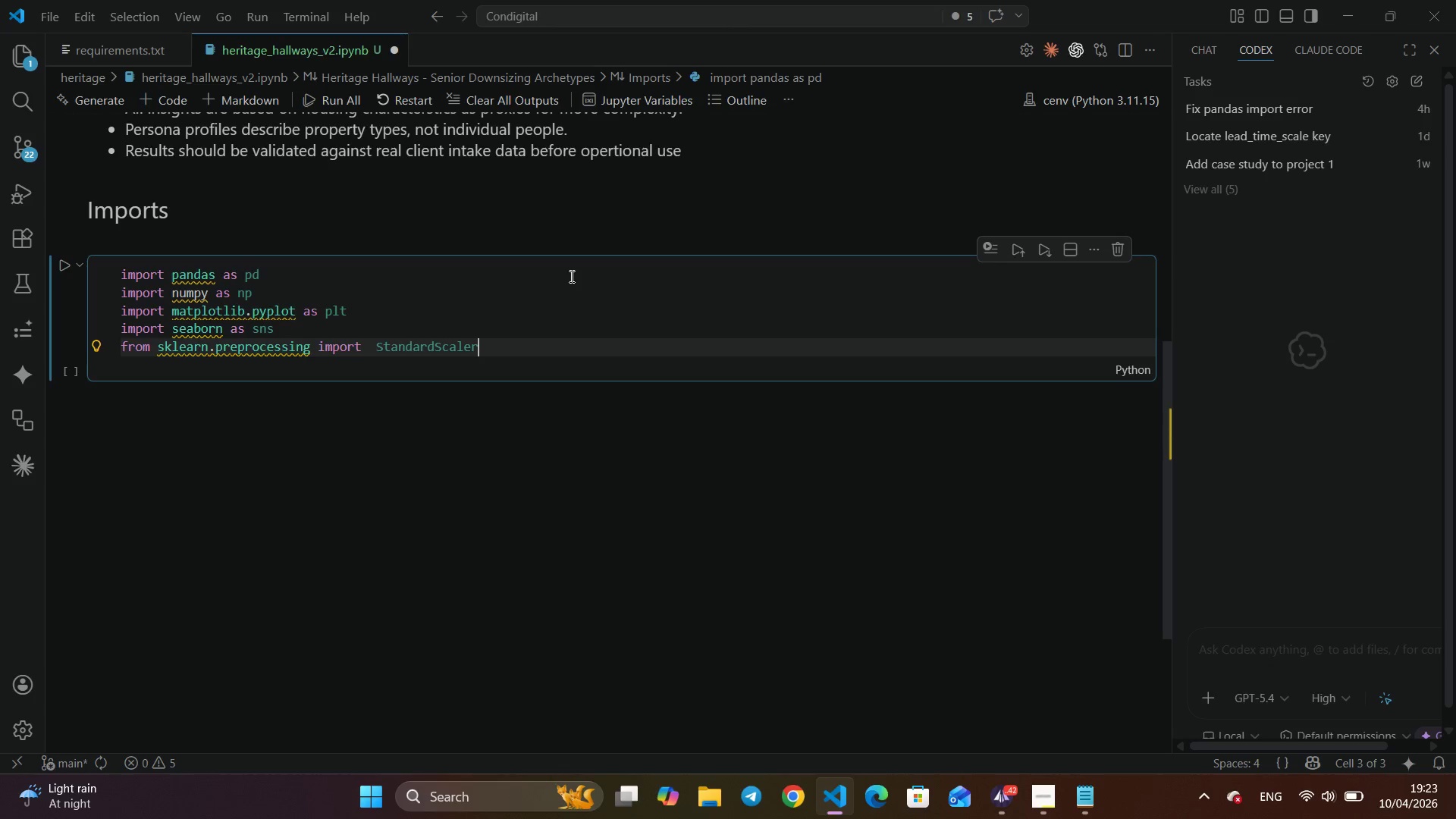 
key(Enter)
 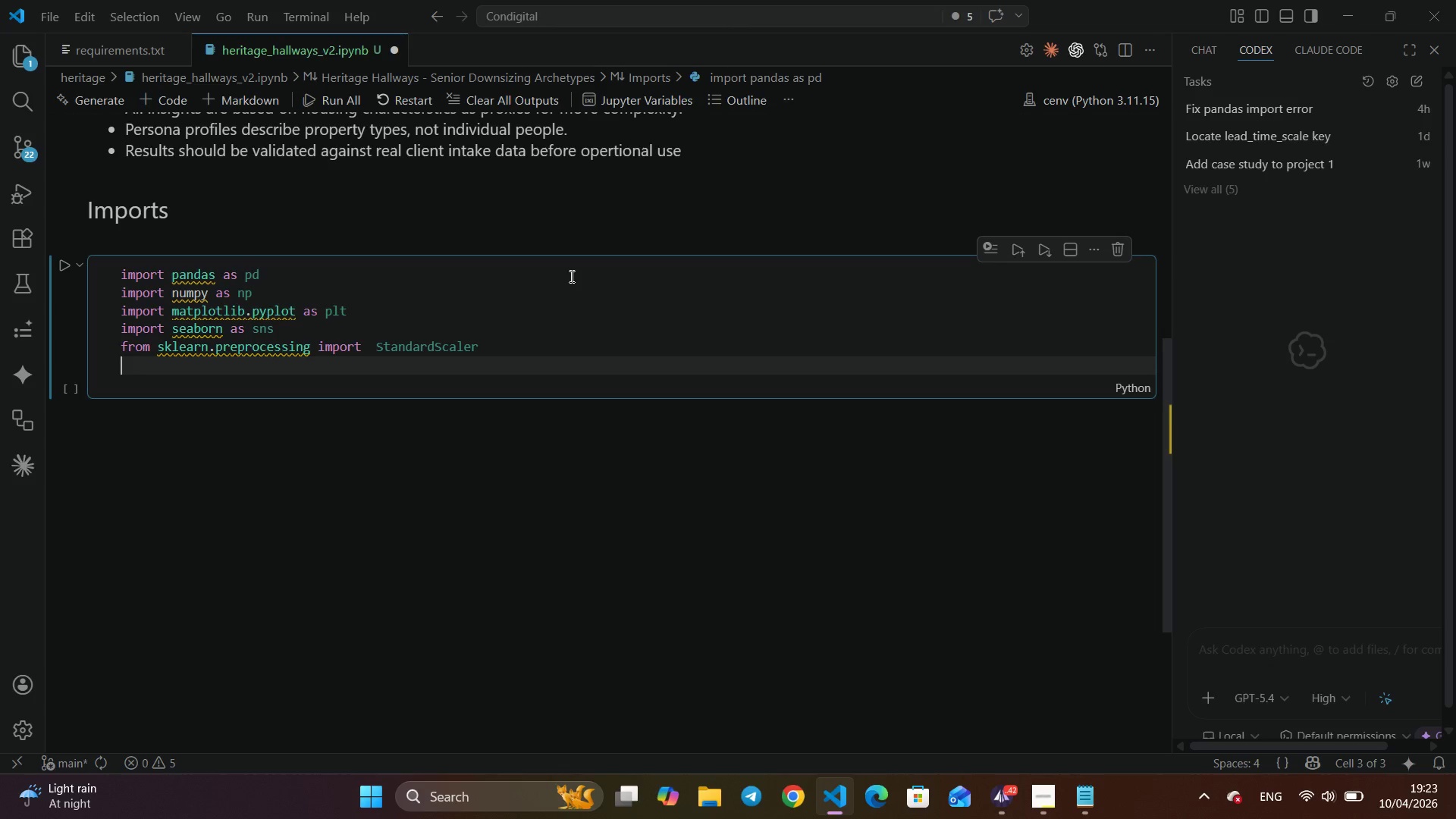 
type(from skl)
 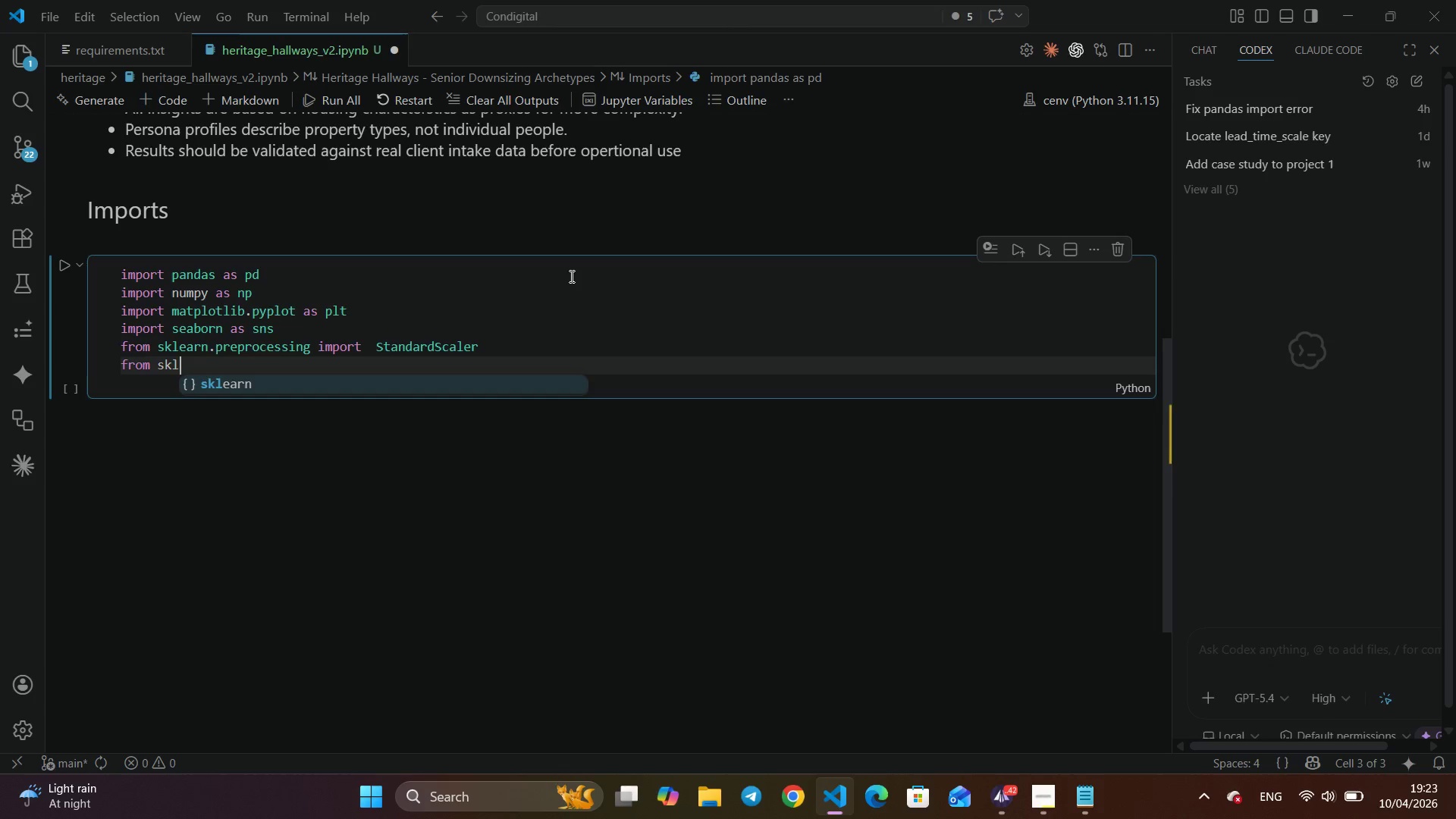 
key(Enter)
 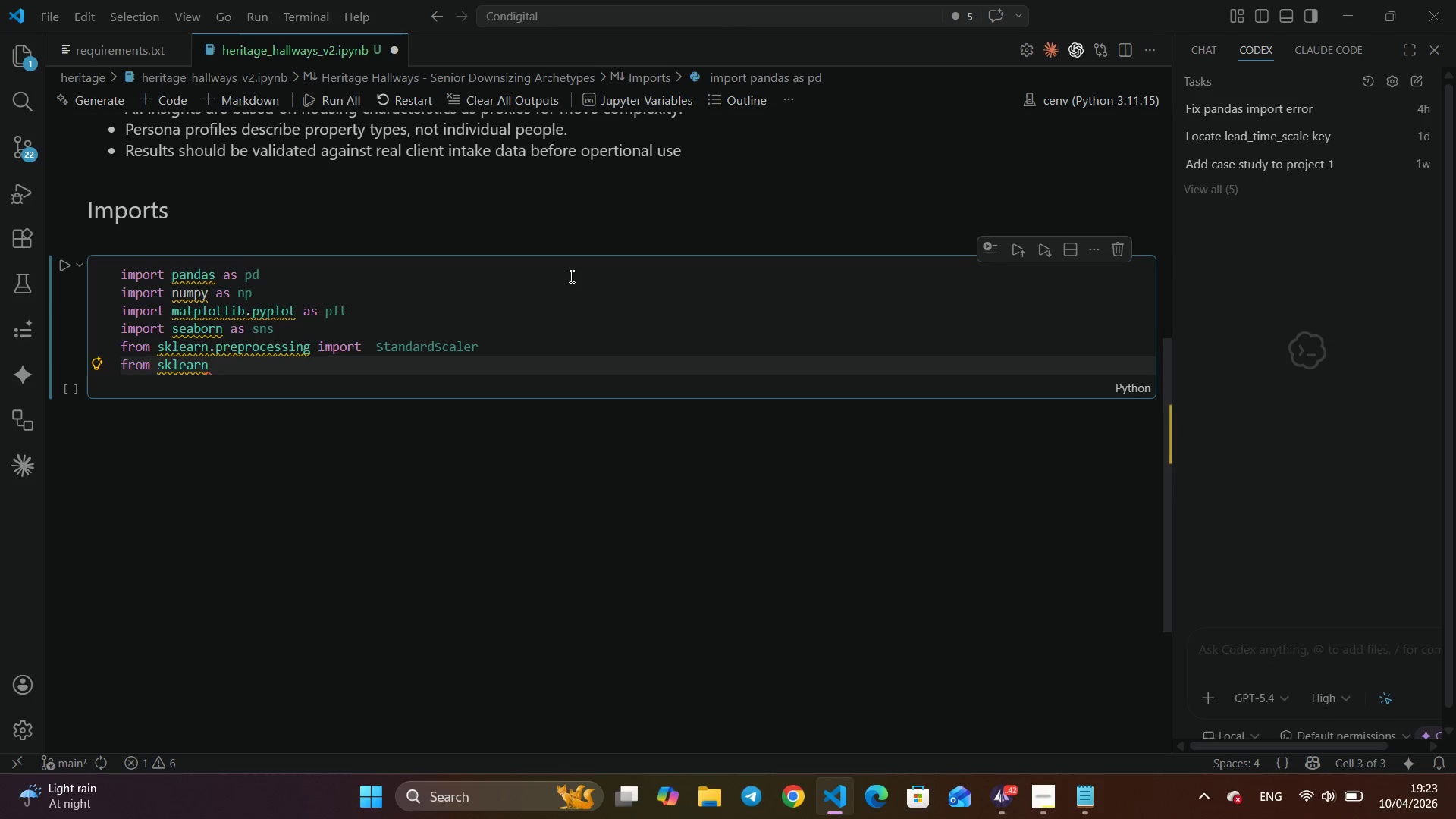 
type(.clus)
 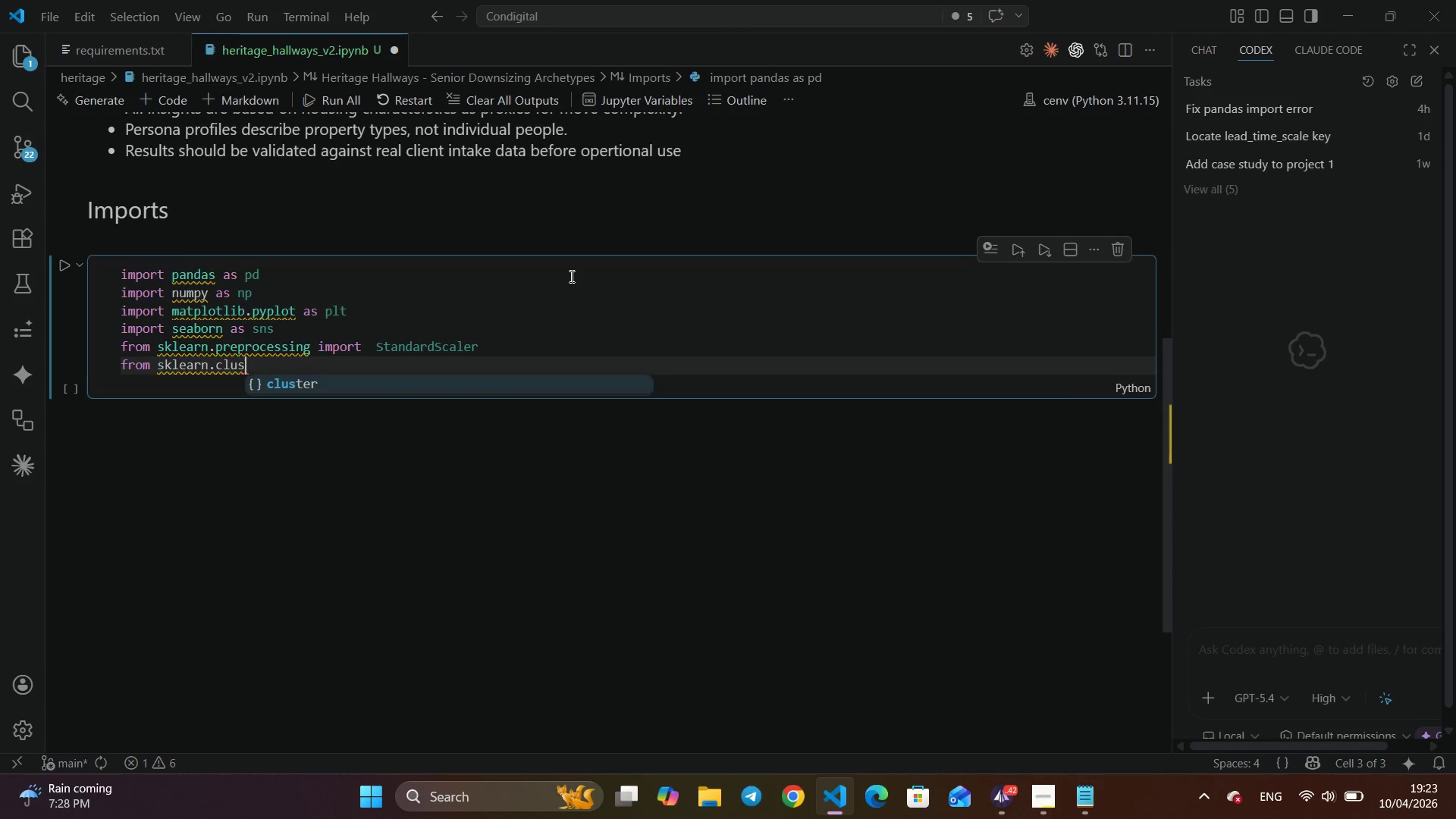 
key(Enter)
 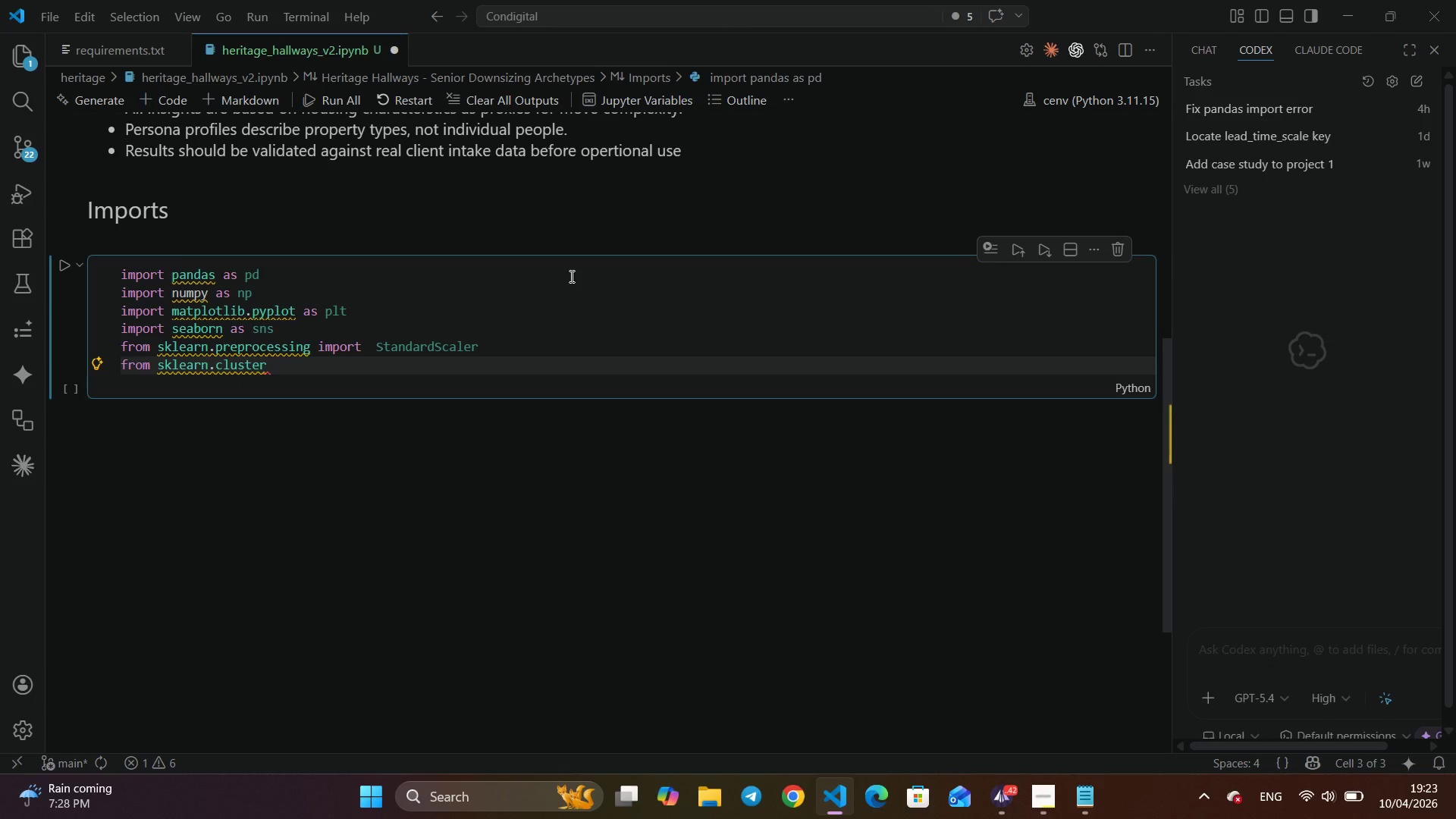 
type( impor)
 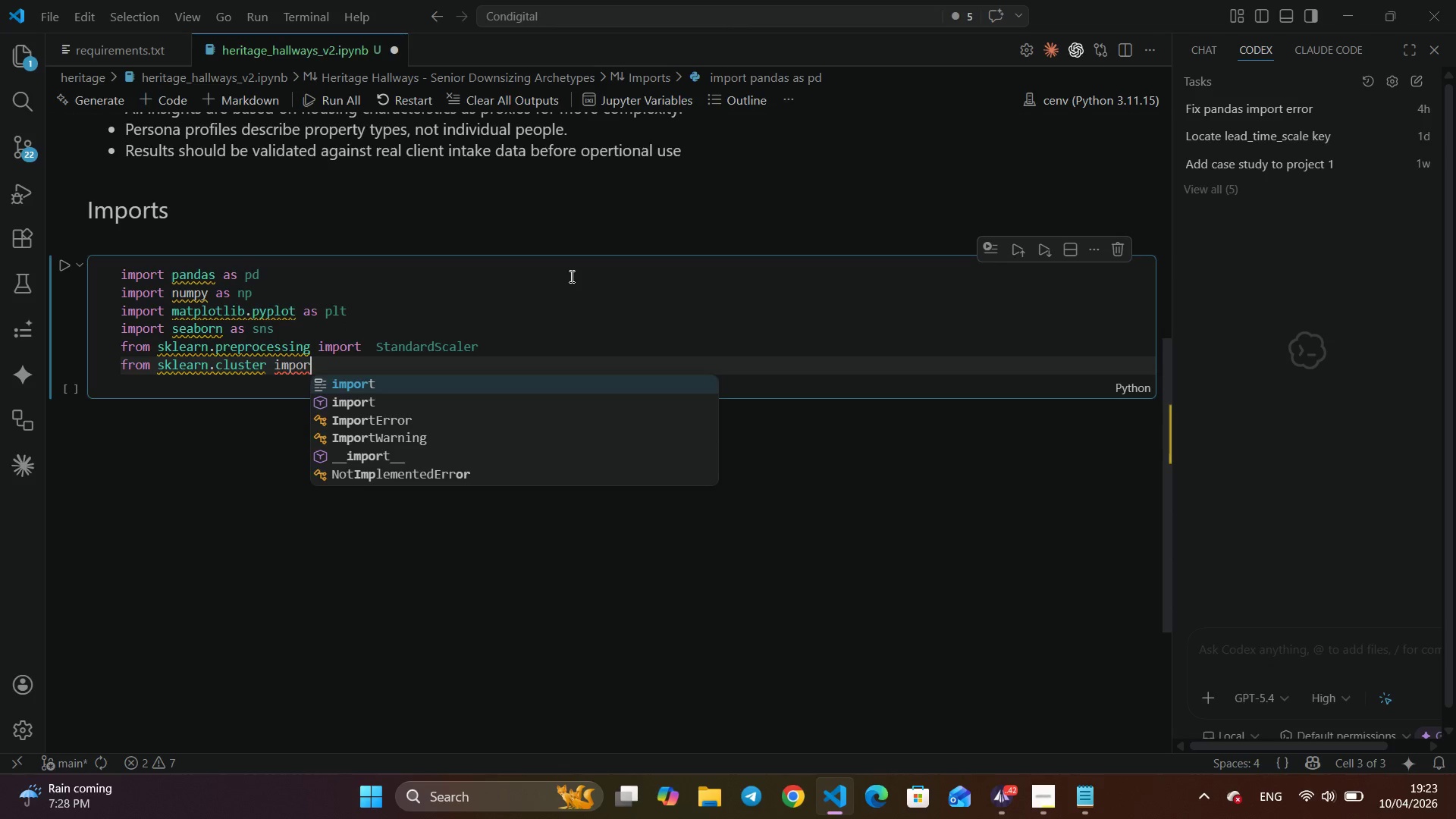 
key(Enter)
 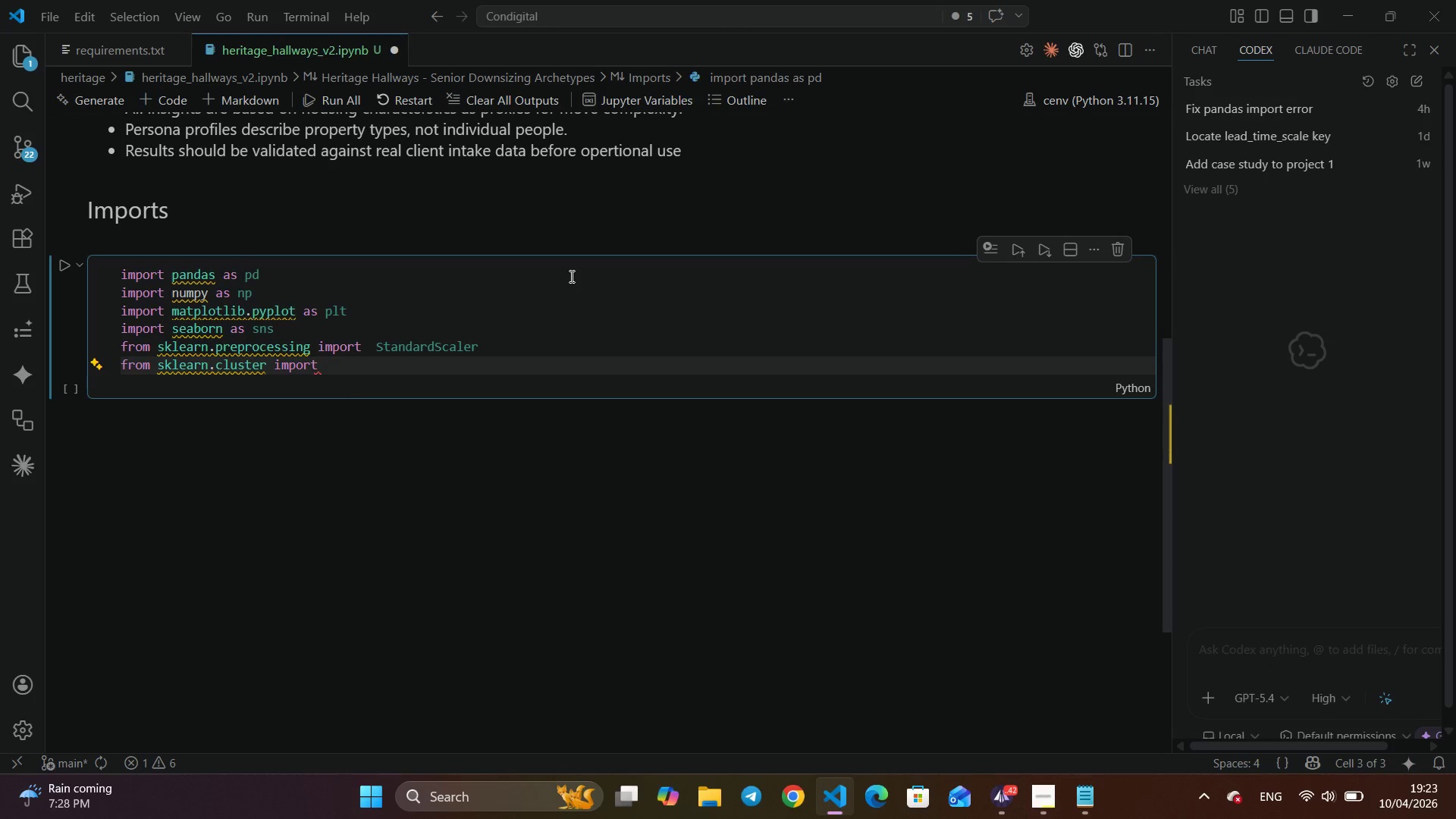 
type( Kmea)
key(Backspace)
key(Backspace)
key(Backspace)
type(M)
 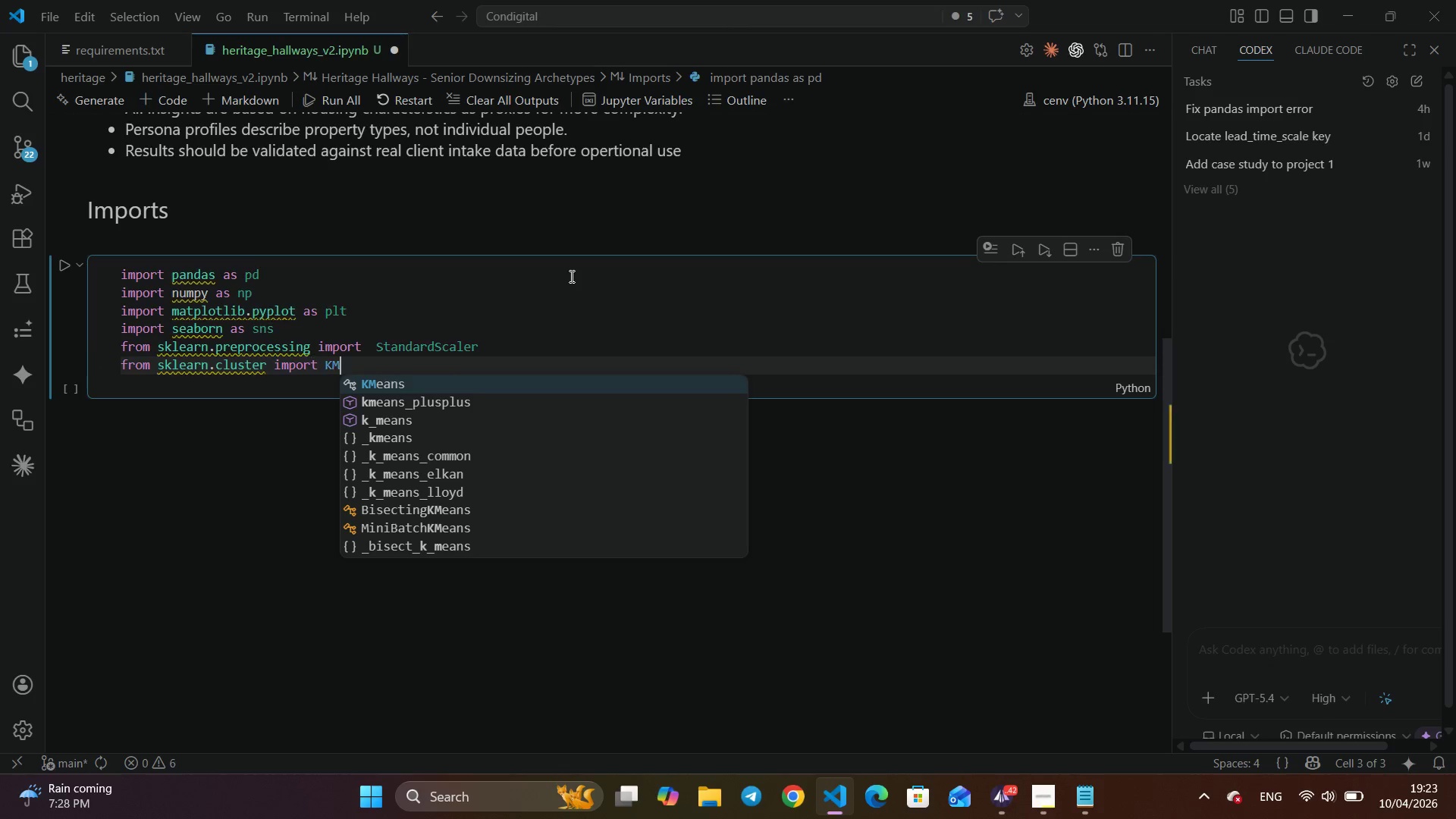 
key(Enter)
 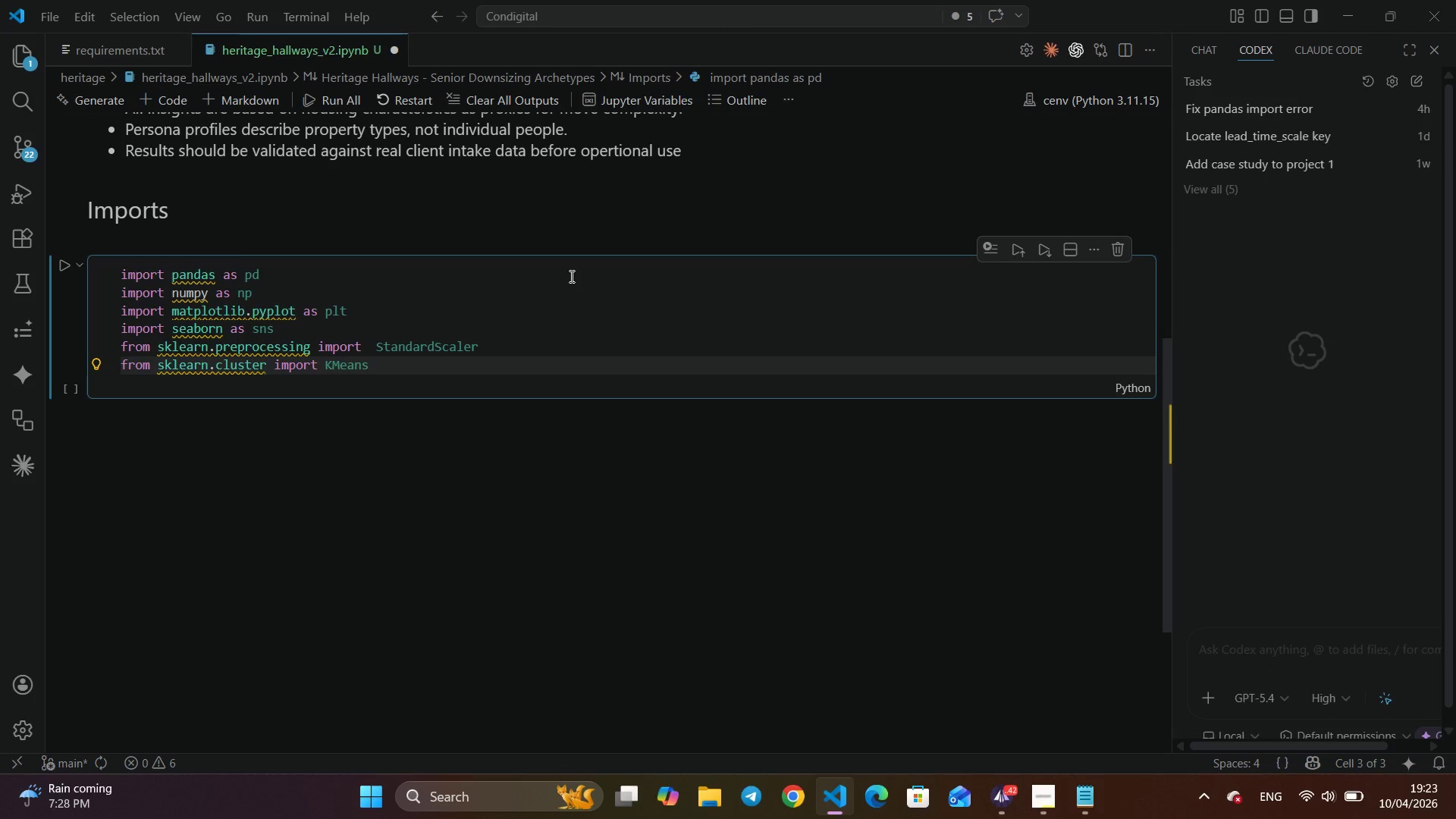 
key(Enter)
 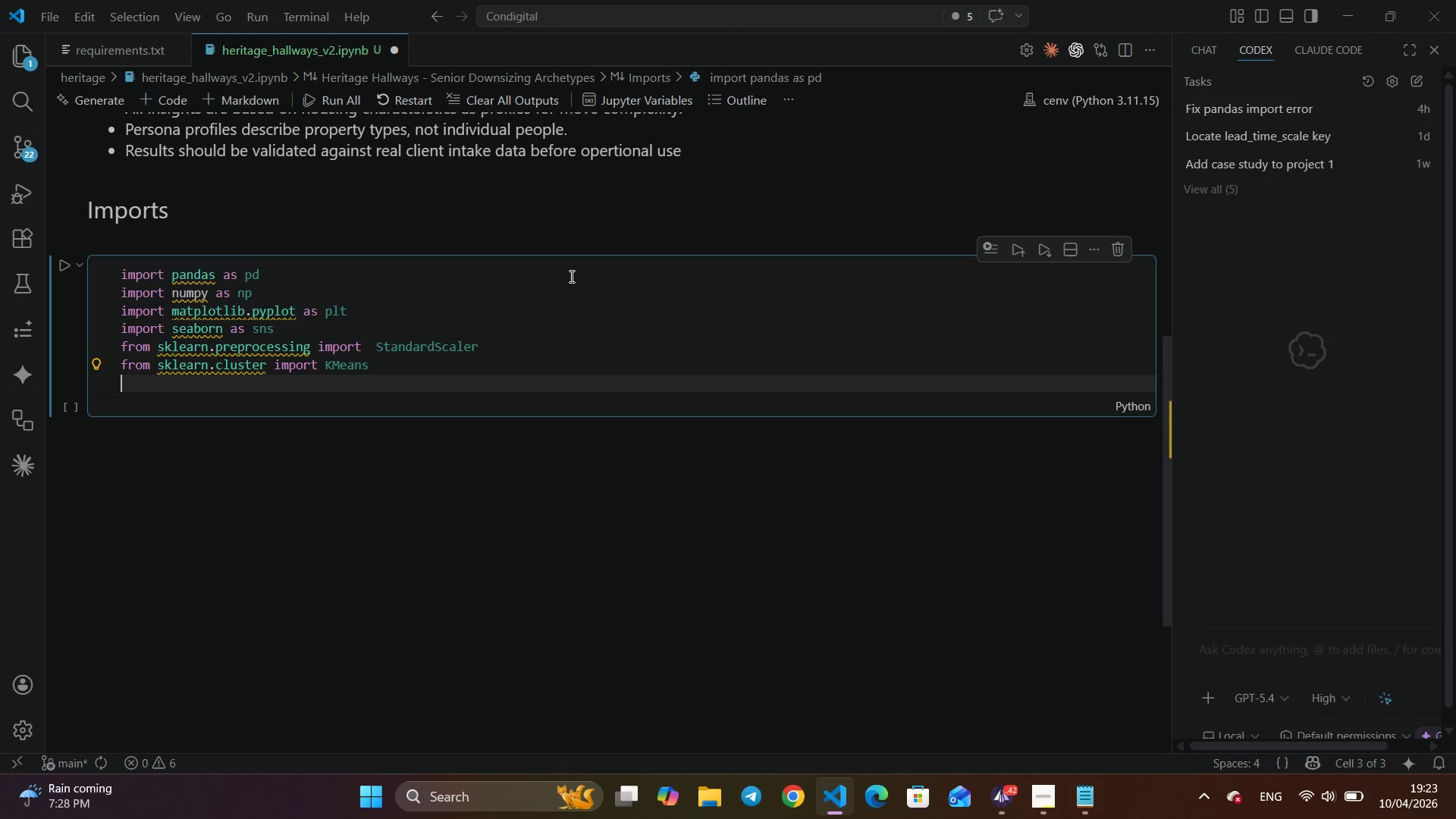 
type(from )
 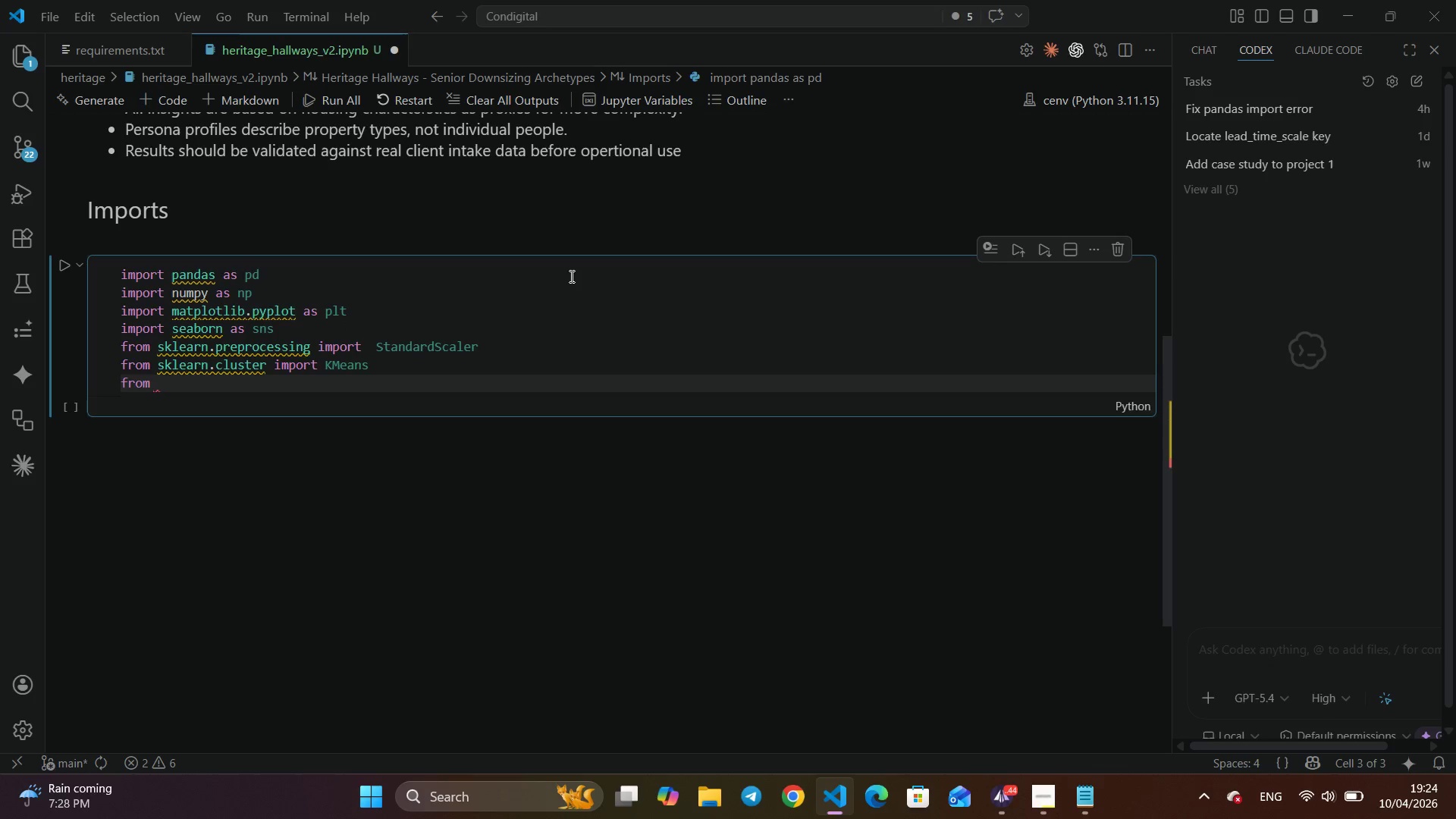 
wait(17.81)
 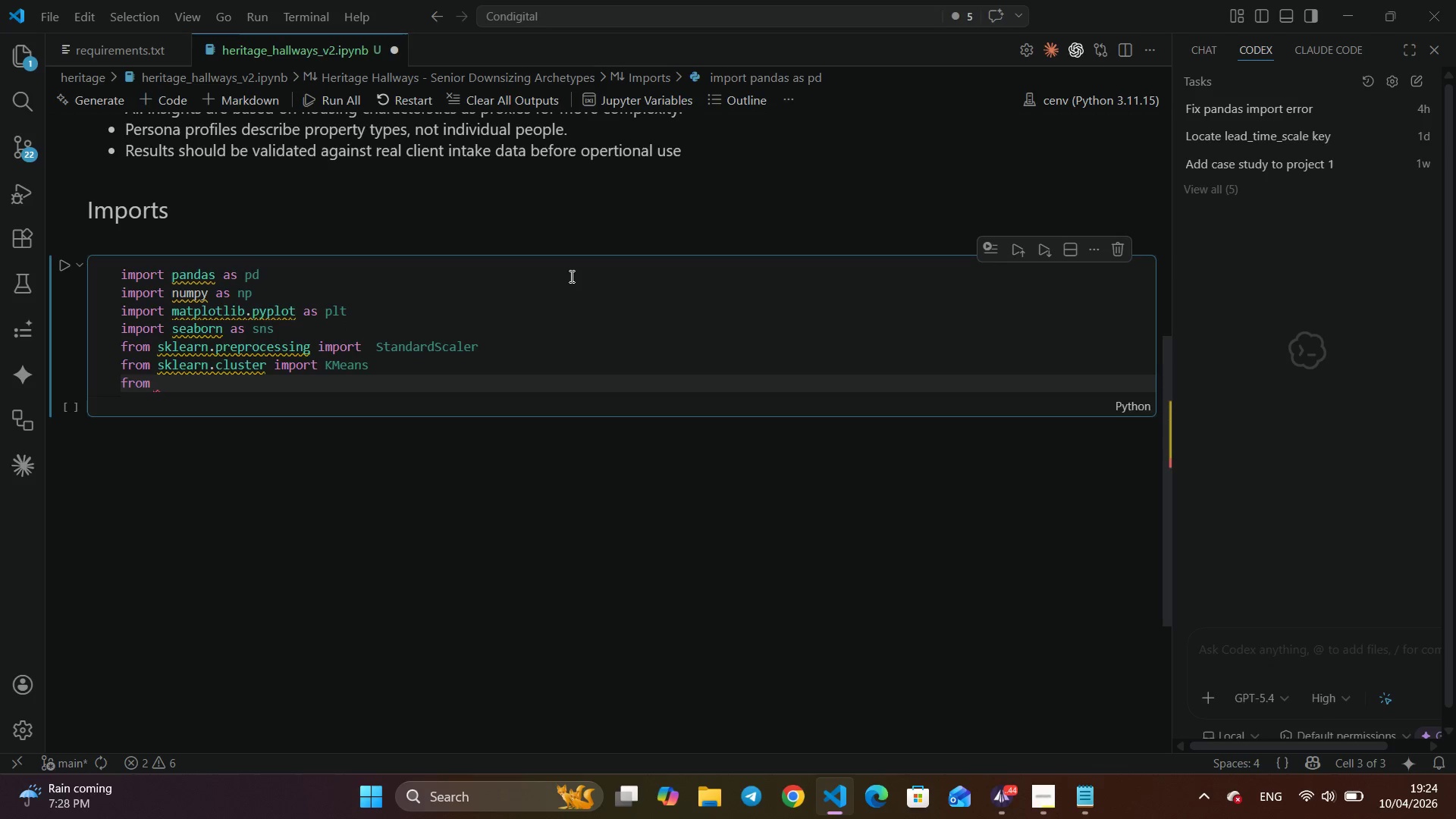 
scroll: coordinate [732, 366], scroll_direction: up, amount: 4.0
 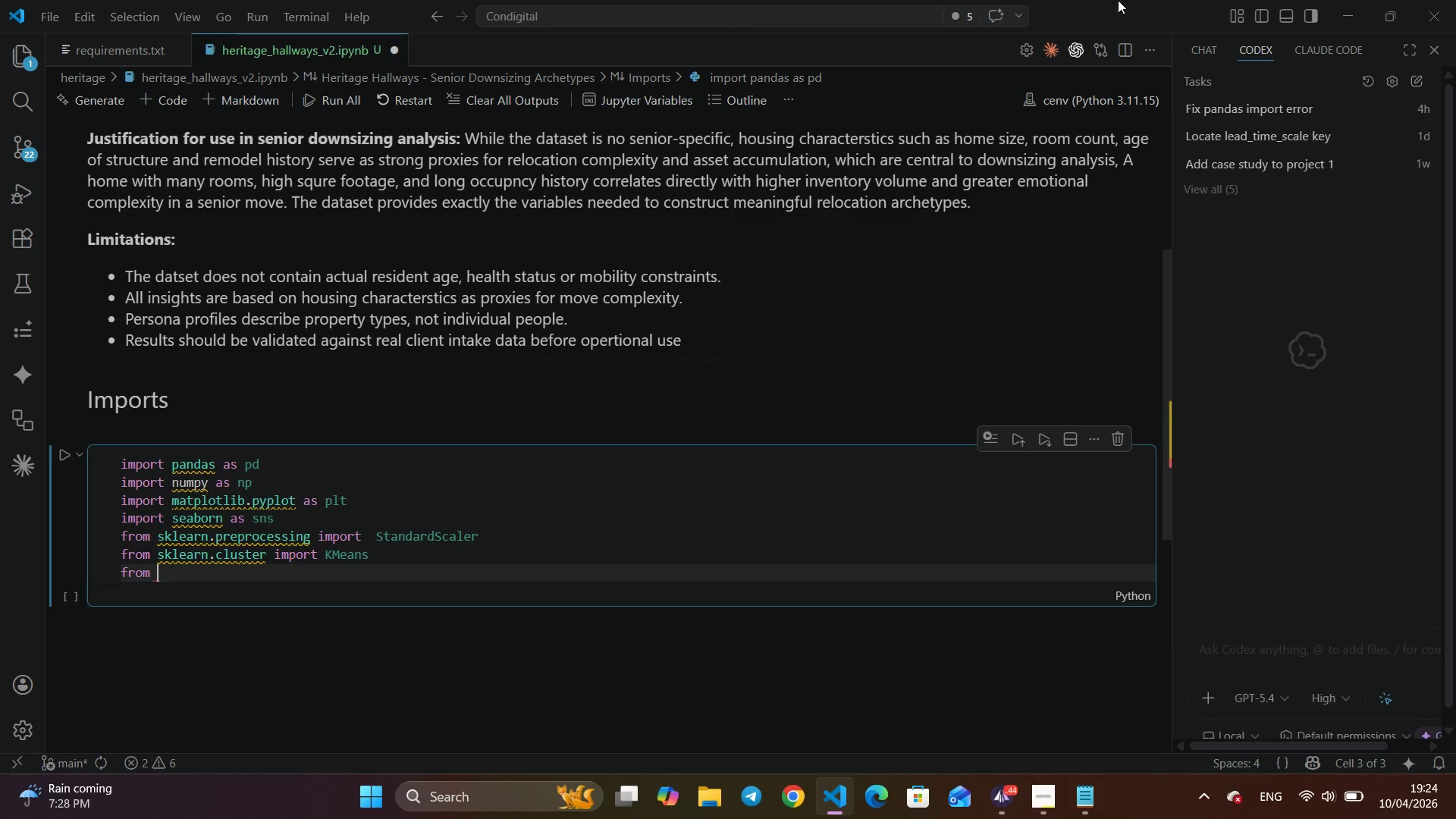 
scroll: coordinate [1391, 0], scroll_direction: down, amount: 2.0
 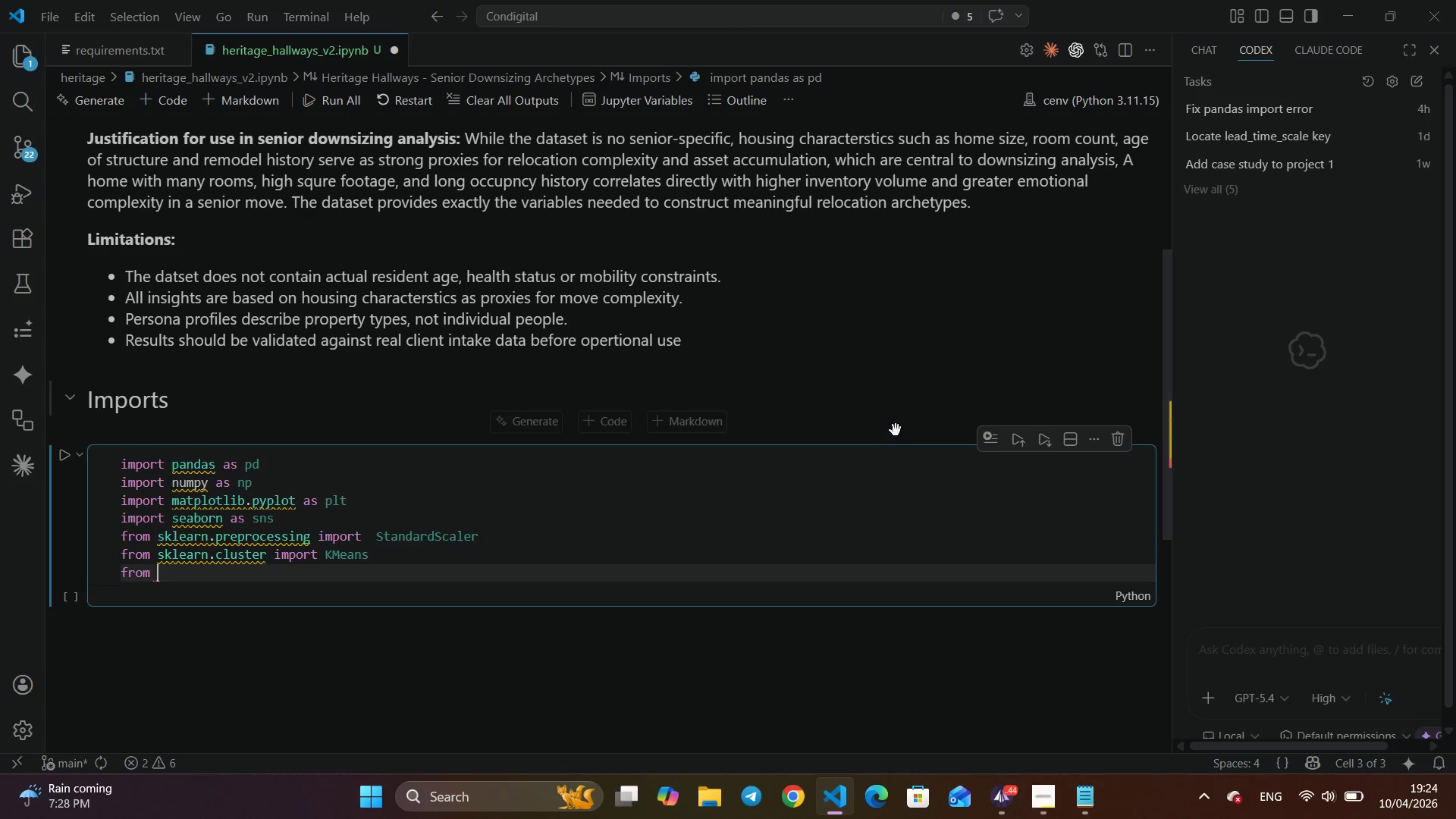 
wait(8.5)
 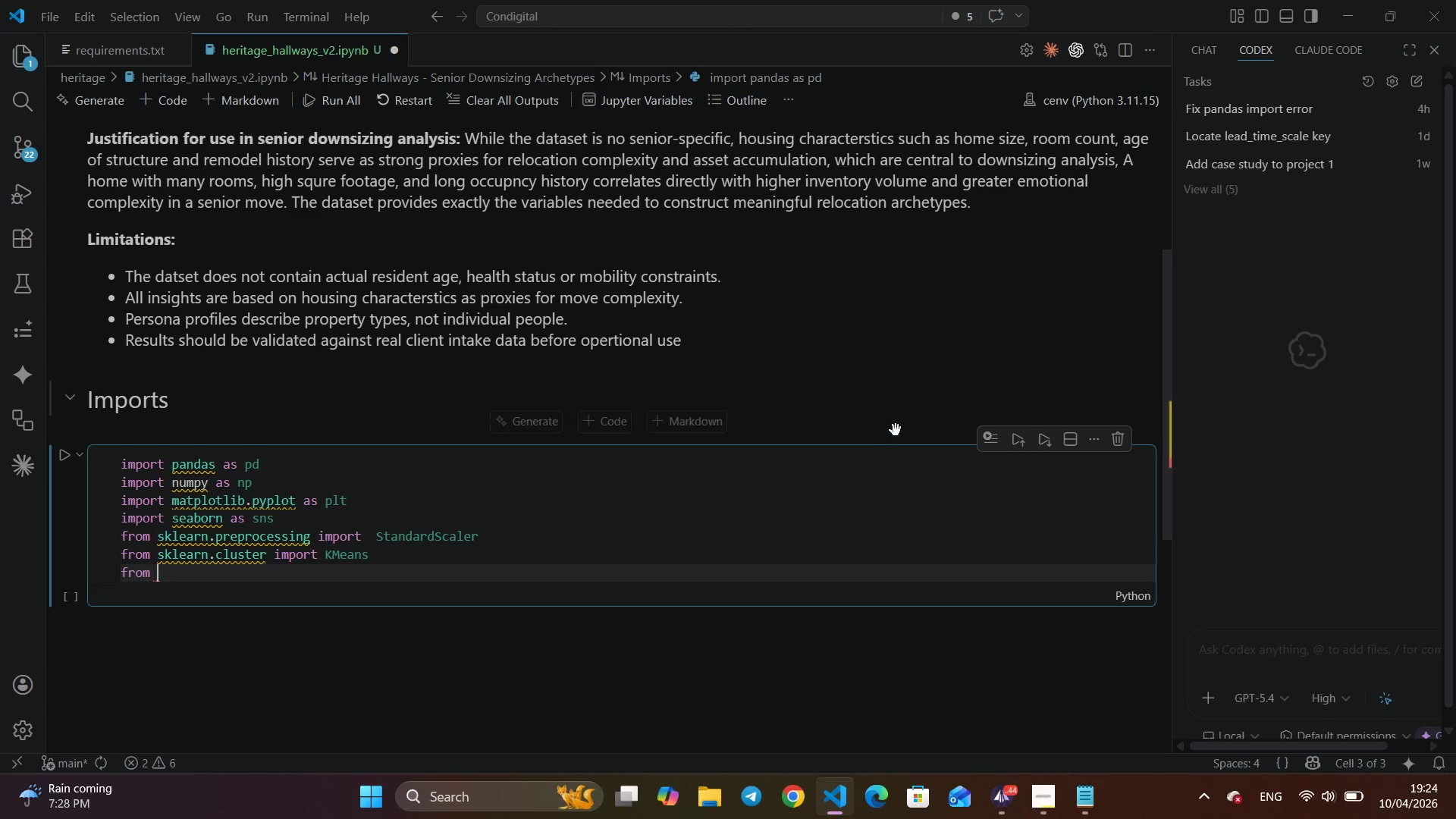 
scroll: coordinate [1228, 305], scroll_direction: up, amount: 1.0
 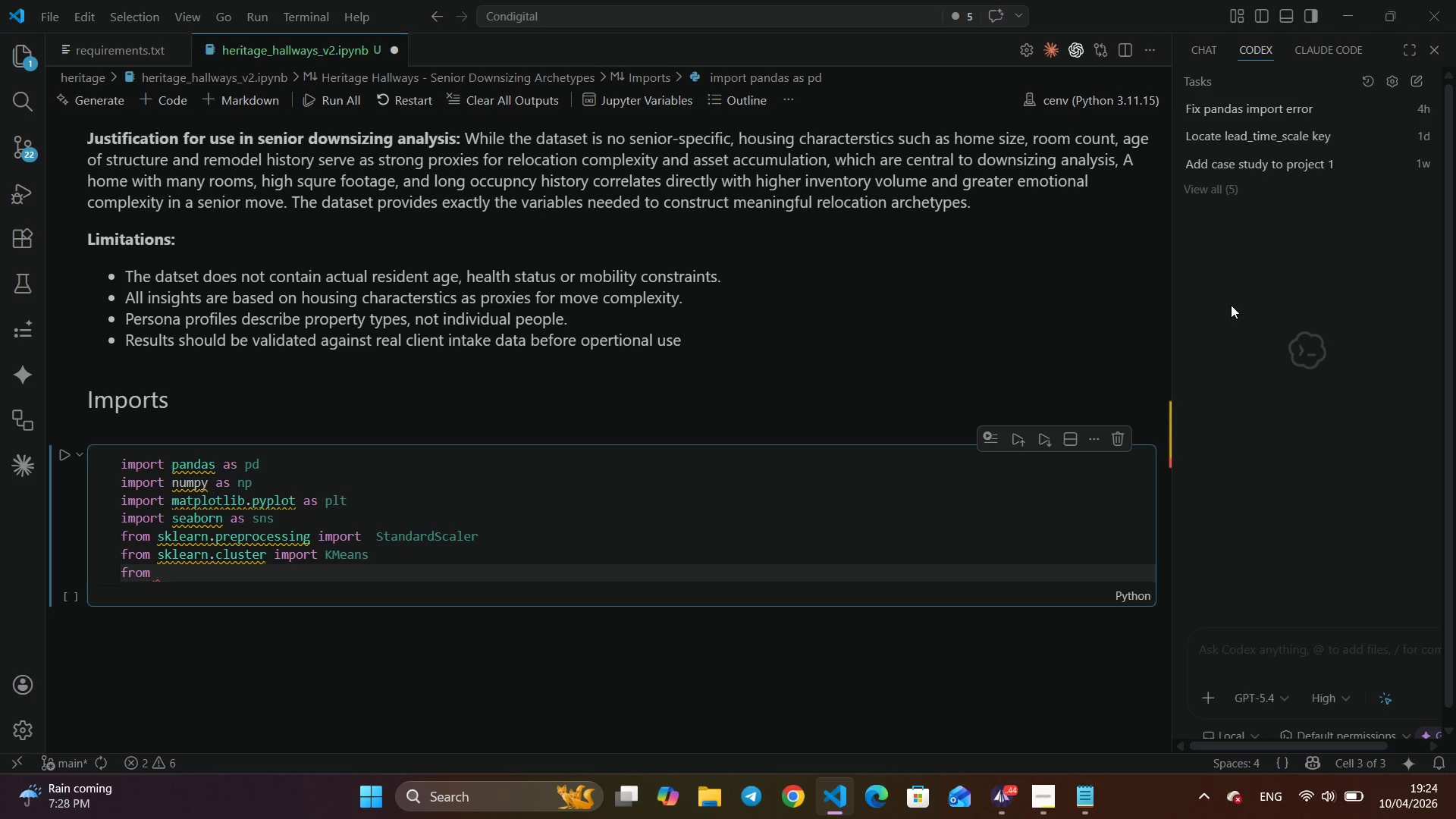 
scroll: coordinate [1231, 305], scroll_direction: down, amount: 3.0
 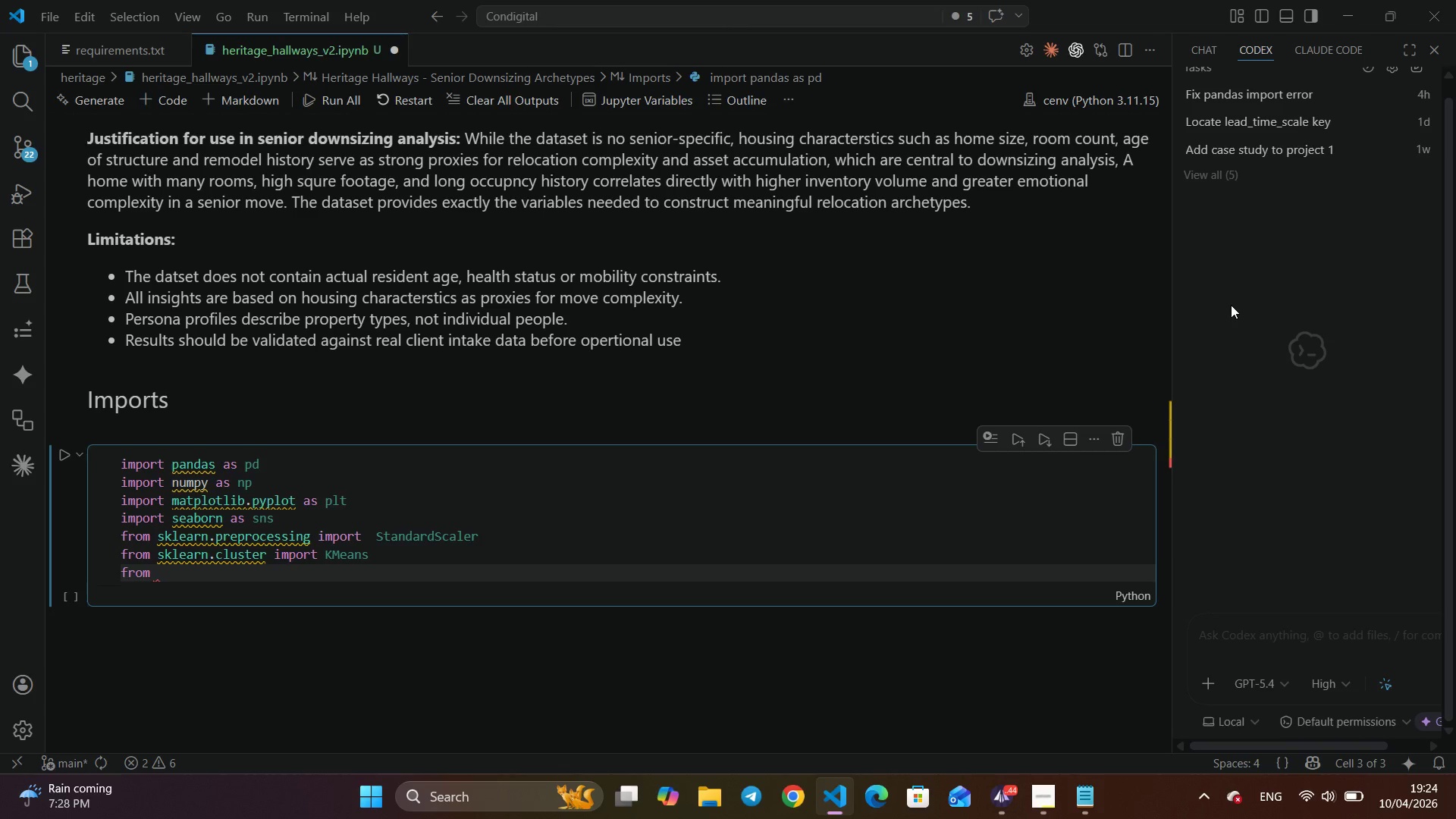 
scroll: coordinate [1231, 305], scroll_direction: up, amount: 2.0
 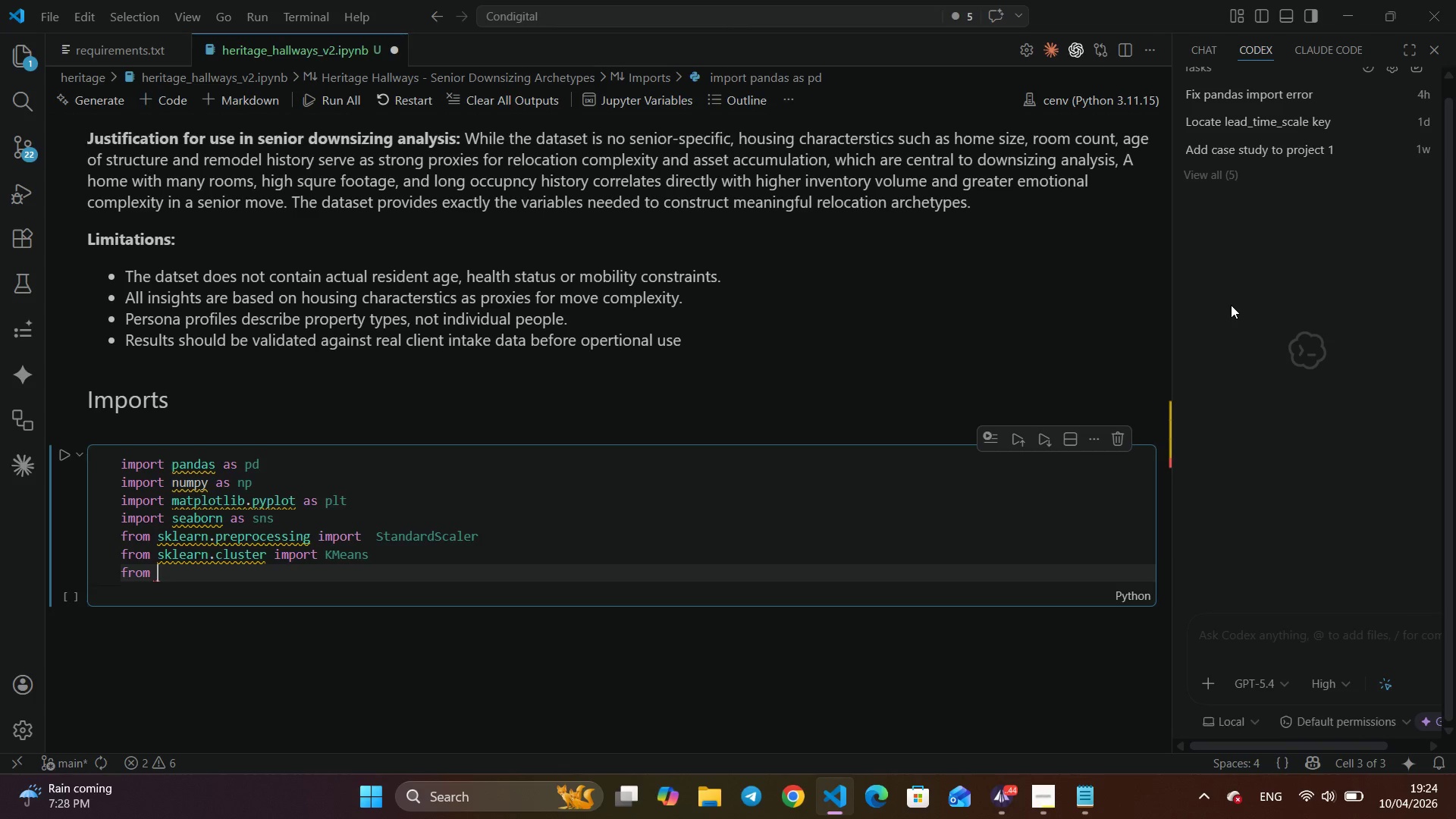 
scroll: coordinate [1231, 305], scroll_direction: down, amount: 2.0
 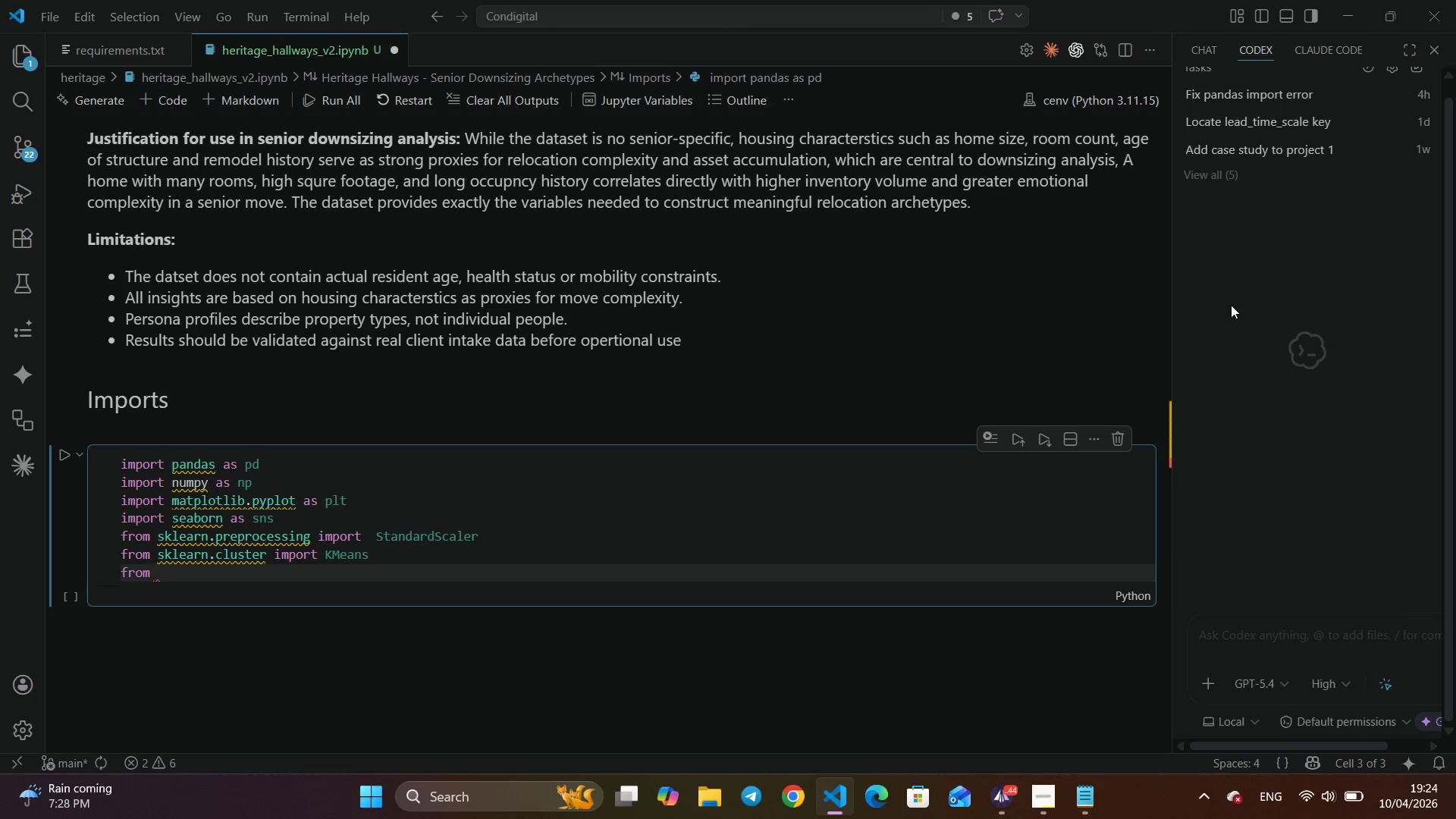 
scroll: coordinate [1231, 305], scroll_direction: up, amount: 2.0
 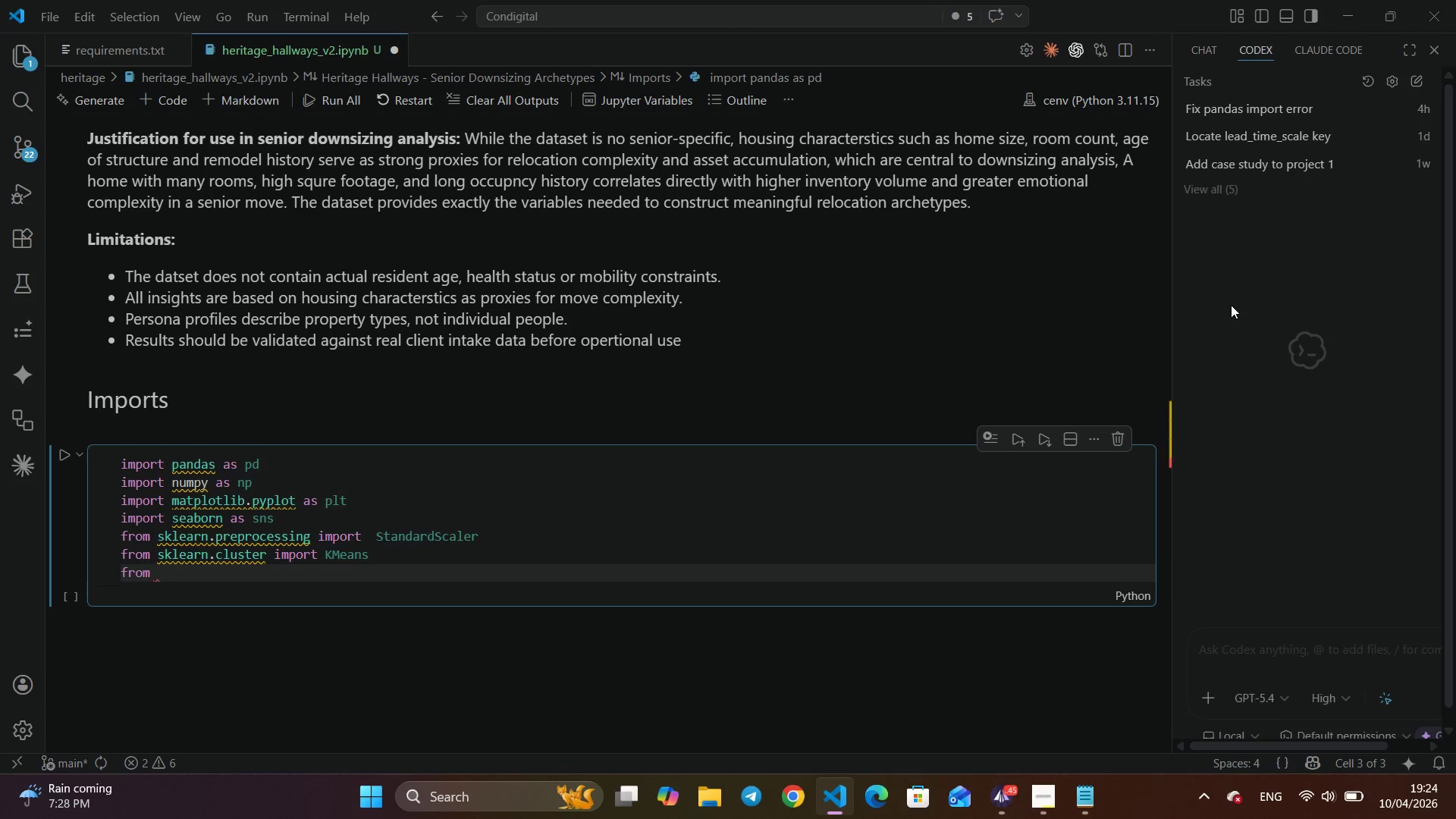 
scroll: coordinate [1231, 305], scroll_direction: none, amount: 0.0
 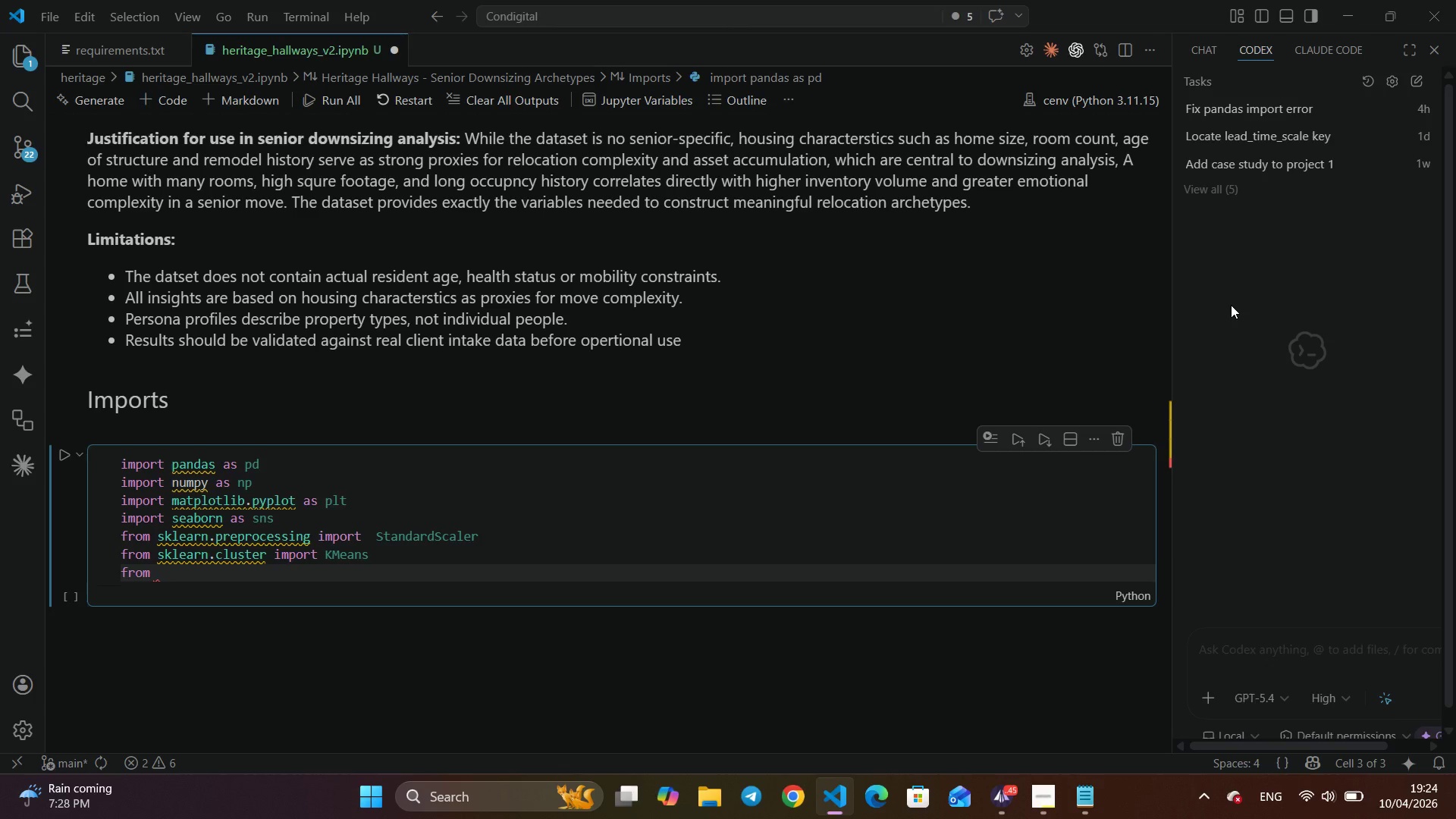 
scroll: coordinate [1231, 305], scroll_direction: up, amount: 2.0
 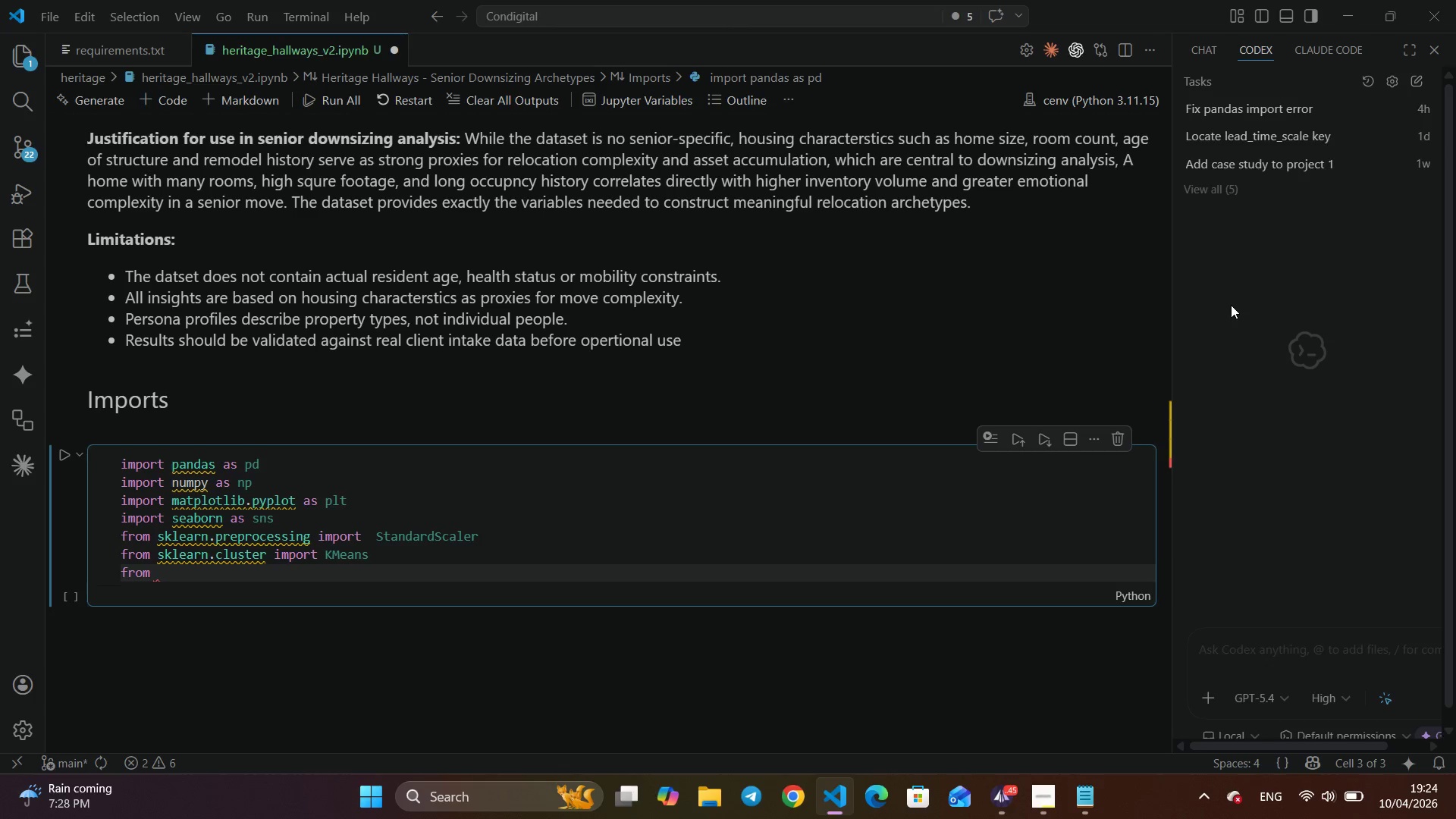 
scroll: coordinate [1231, 305], scroll_direction: down, amount: 4.0
 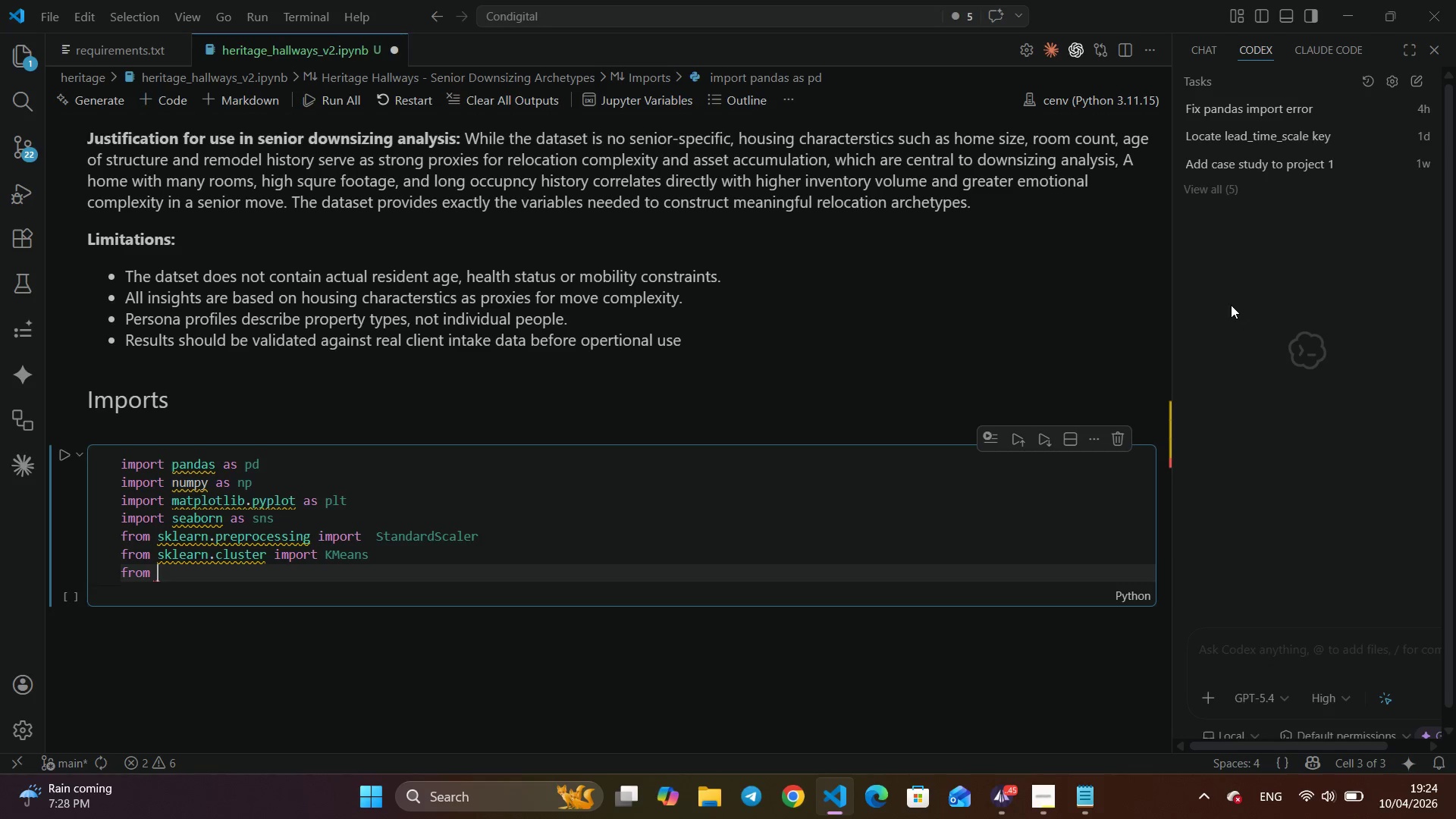 
scroll: coordinate [1231, 305], scroll_direction: none, amount: 0.0
 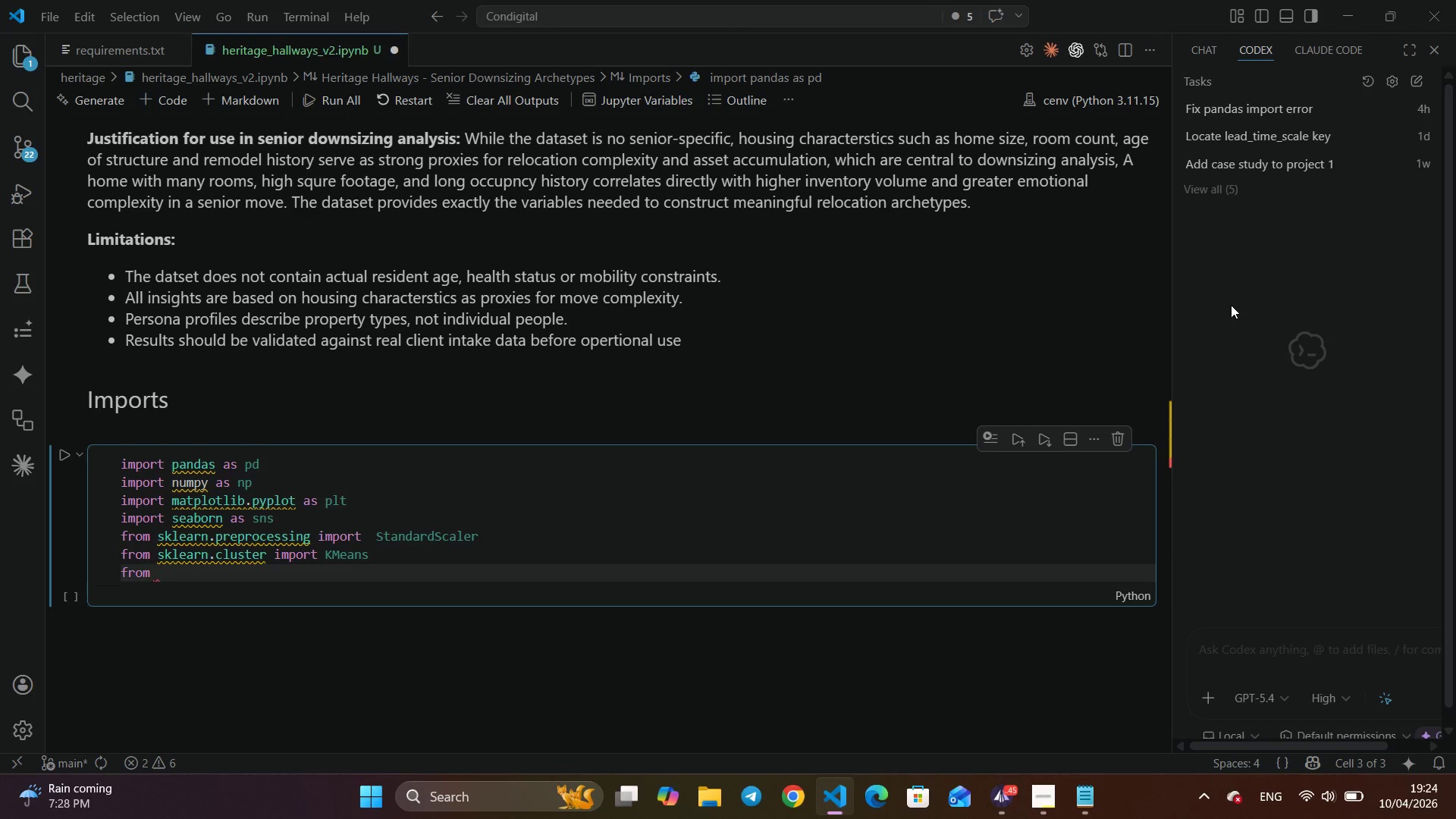 
scroll: coordinate [1231, 305], scroll_direction: down, amount: 4.0
 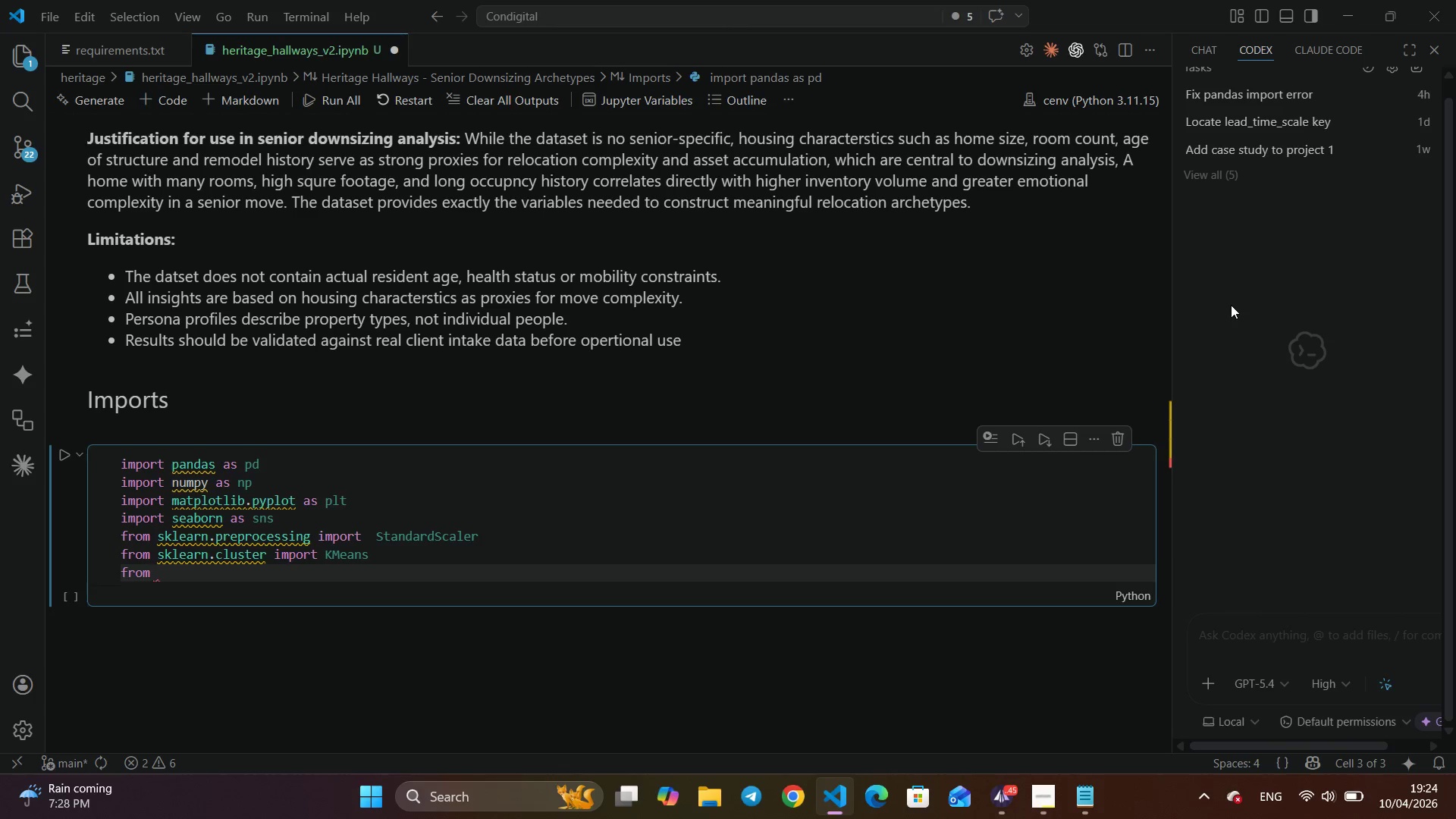 
scroll: coordinate [1231, 305], scroll_direction: up, amount: 1.0
 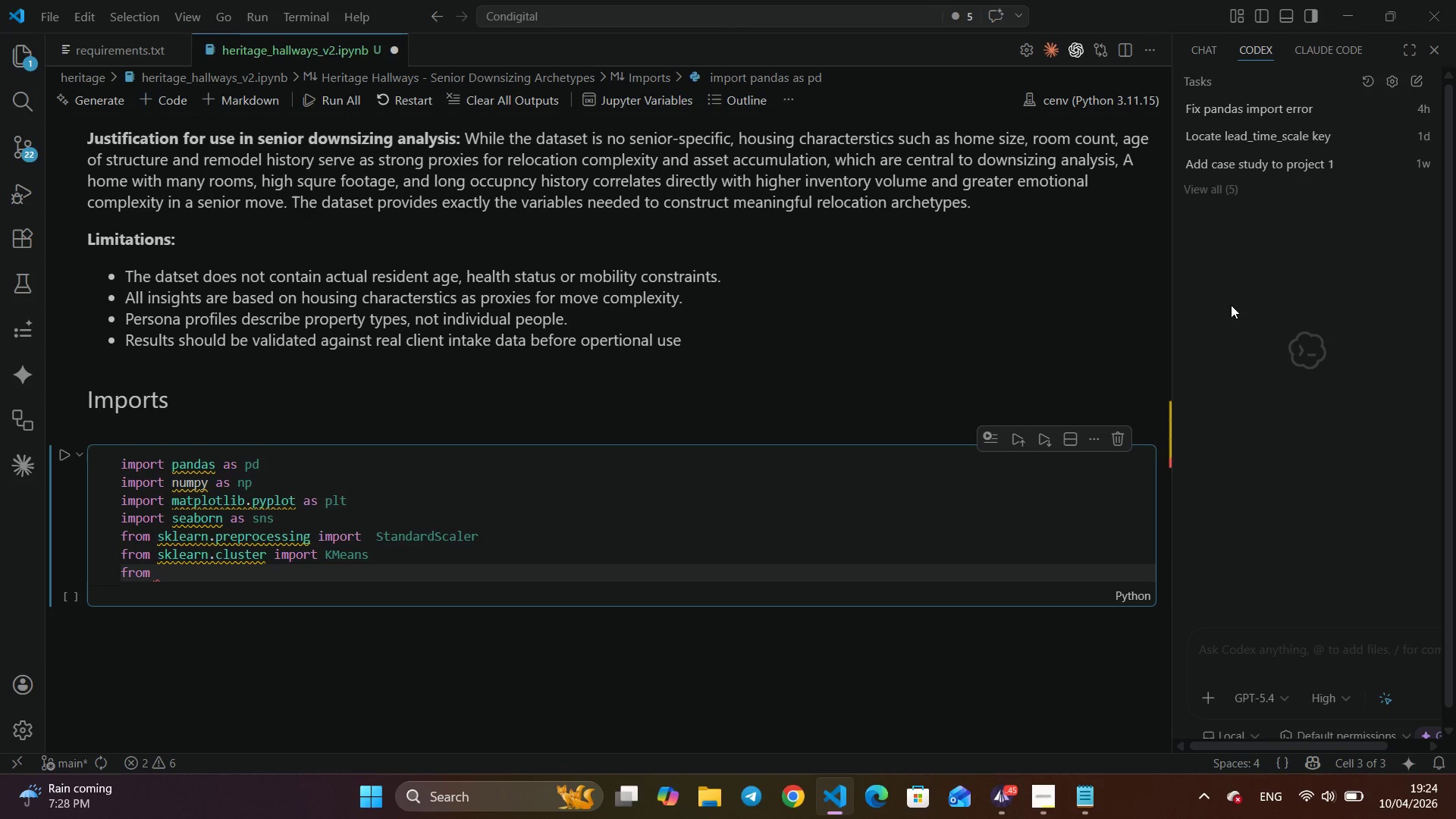 
scroll: coordinate [1231, 305], scroll_direction: down, amount: 4.0
 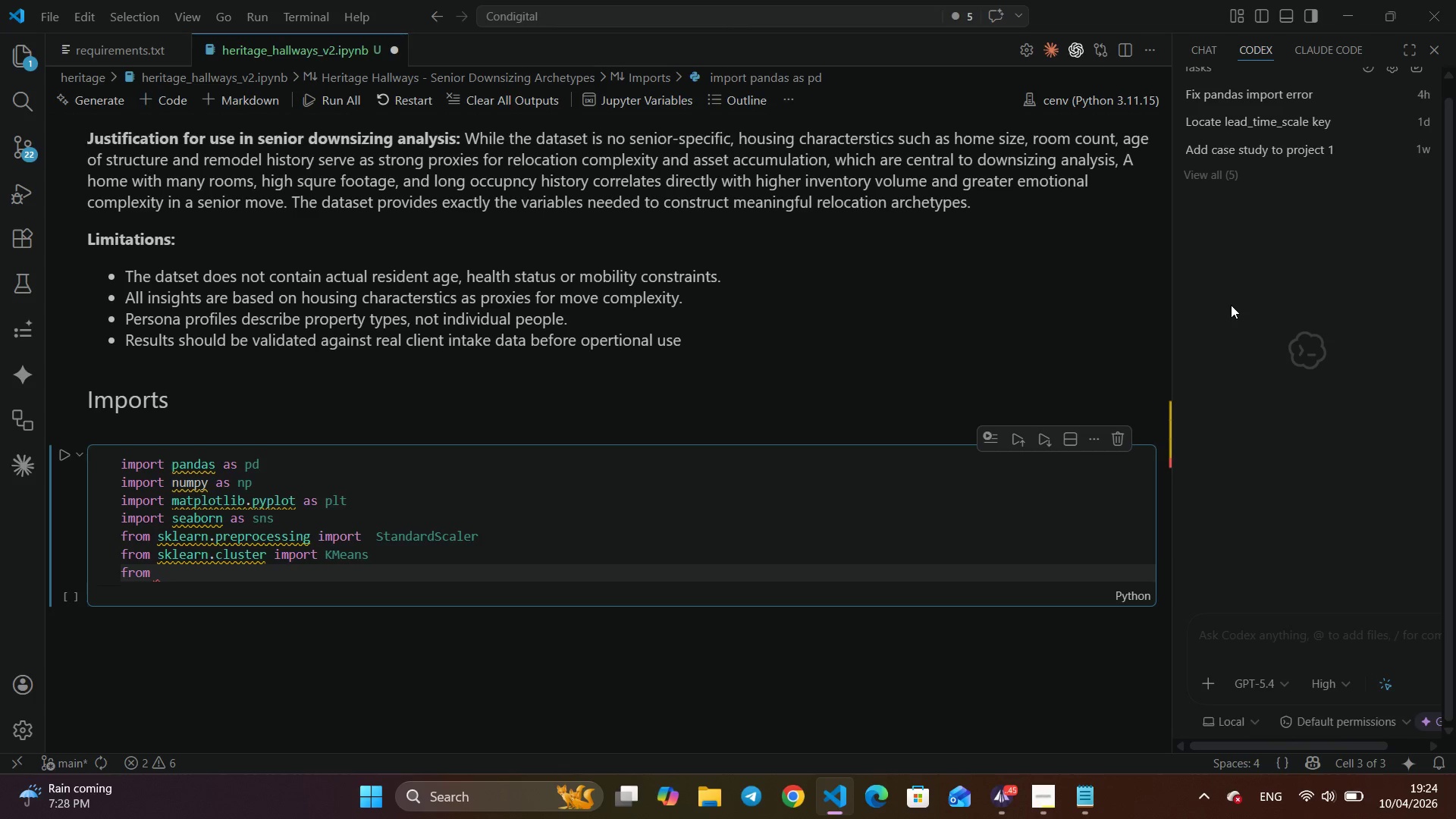 
scroll: coordinate [1231, 305], scroll_direction: up, amount: 4.0
 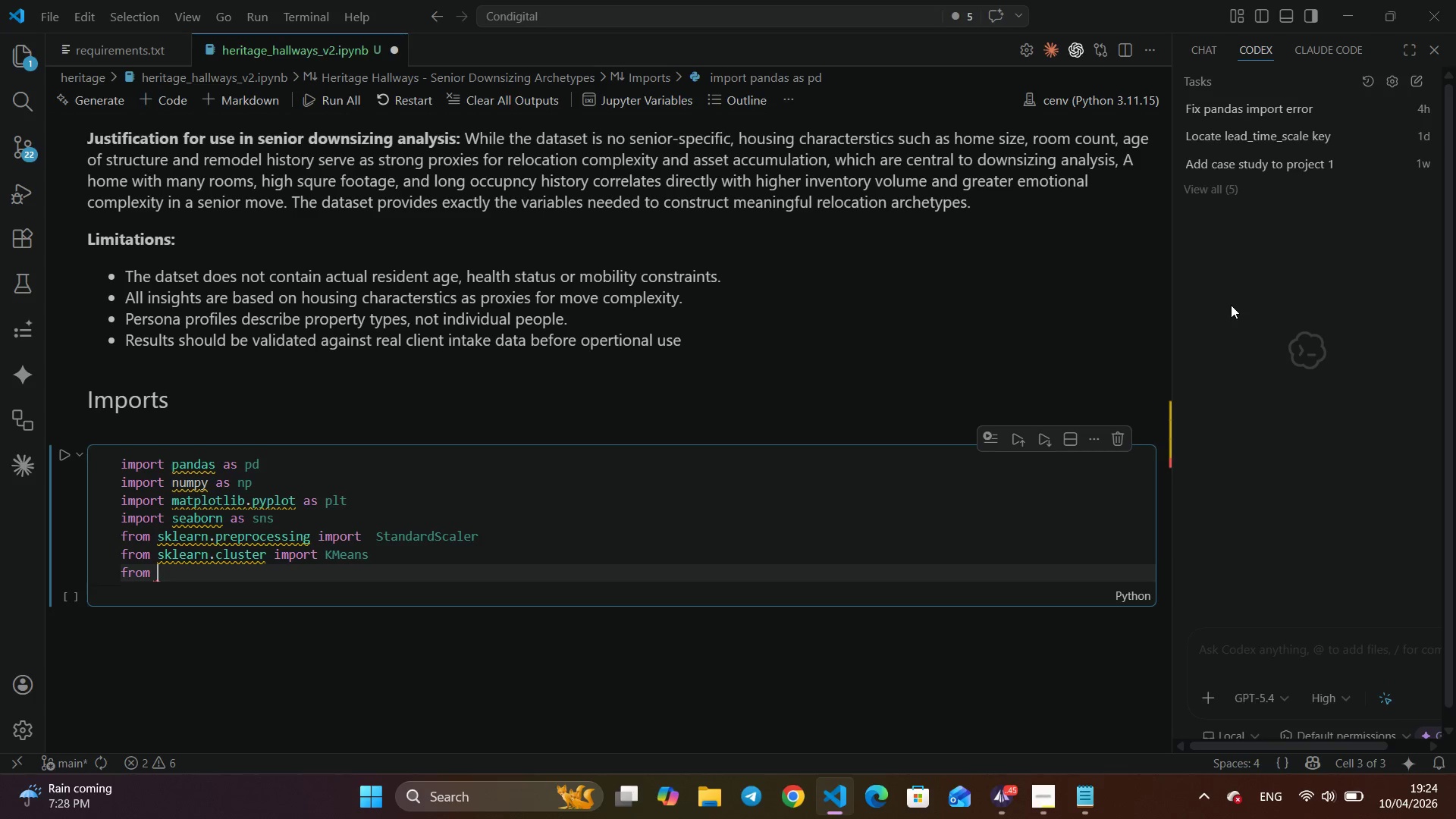 
scroll: coordinate [1231, 305], scroll_direction: down, amount: 3.0
 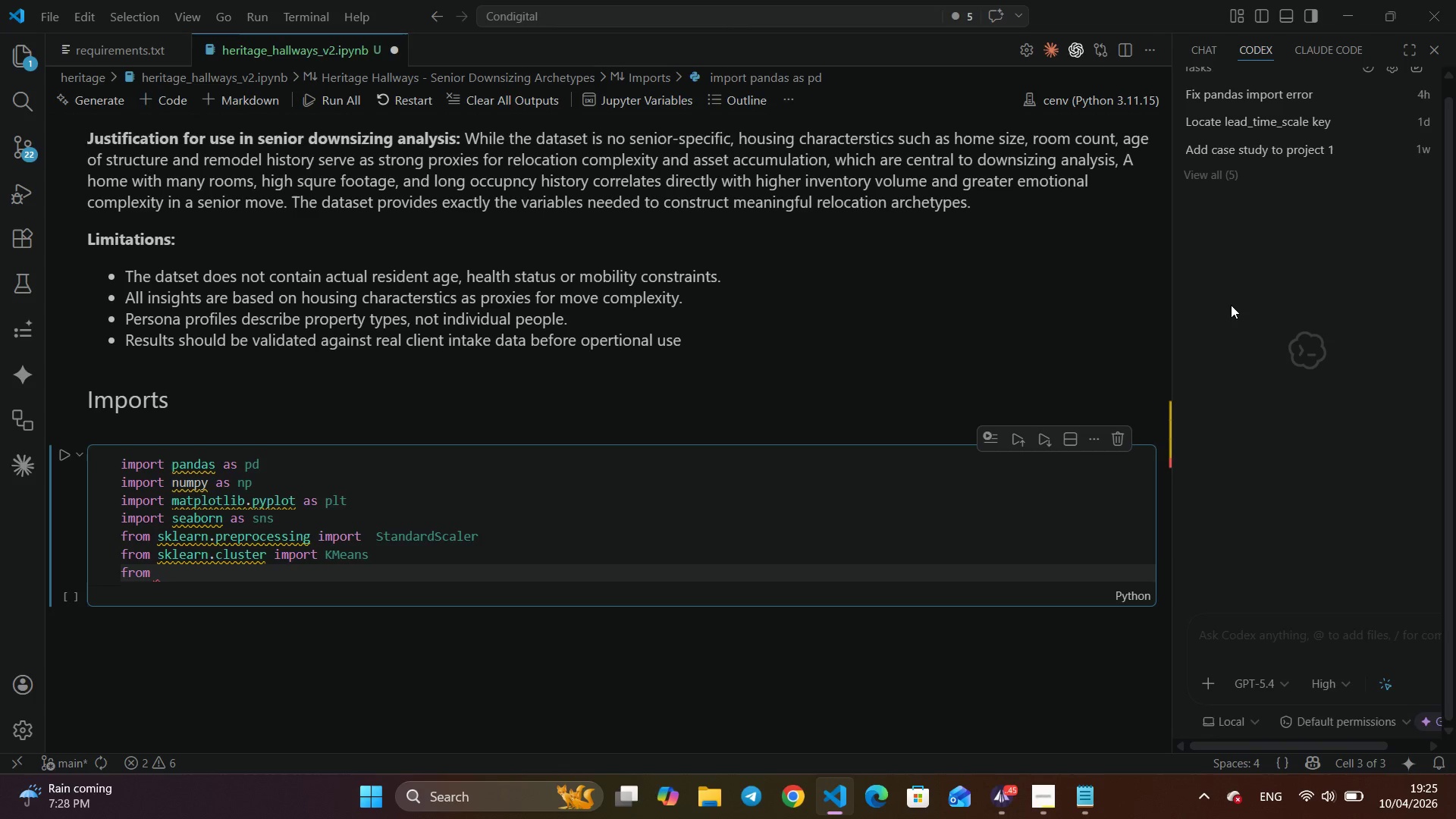 
scroll: coordinate [1231, 305], scroll_direction: up, amount: 3.0
 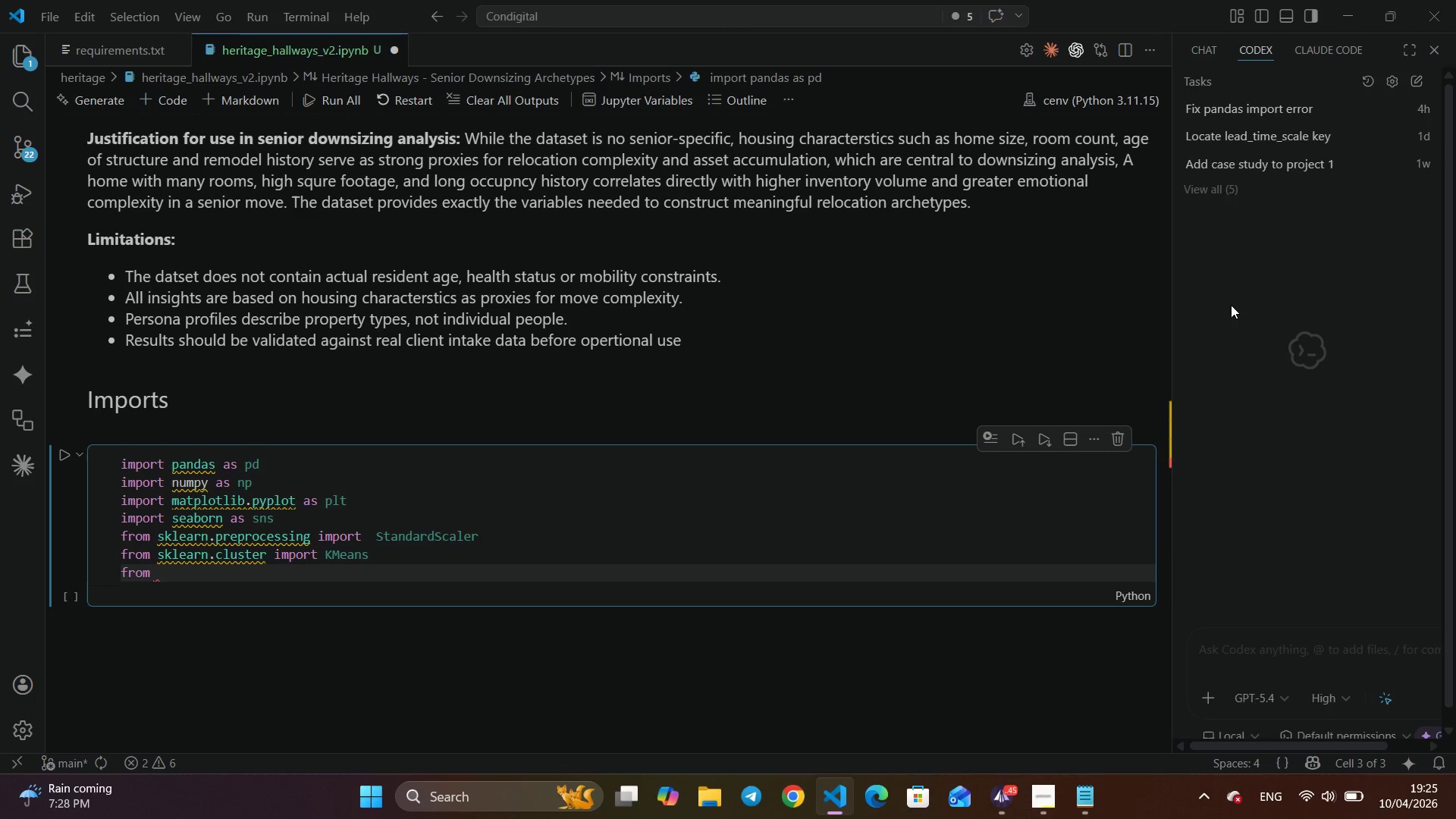 
scroll: coordinate [1231, 305], scroll_direction: down, amount: 3.0
 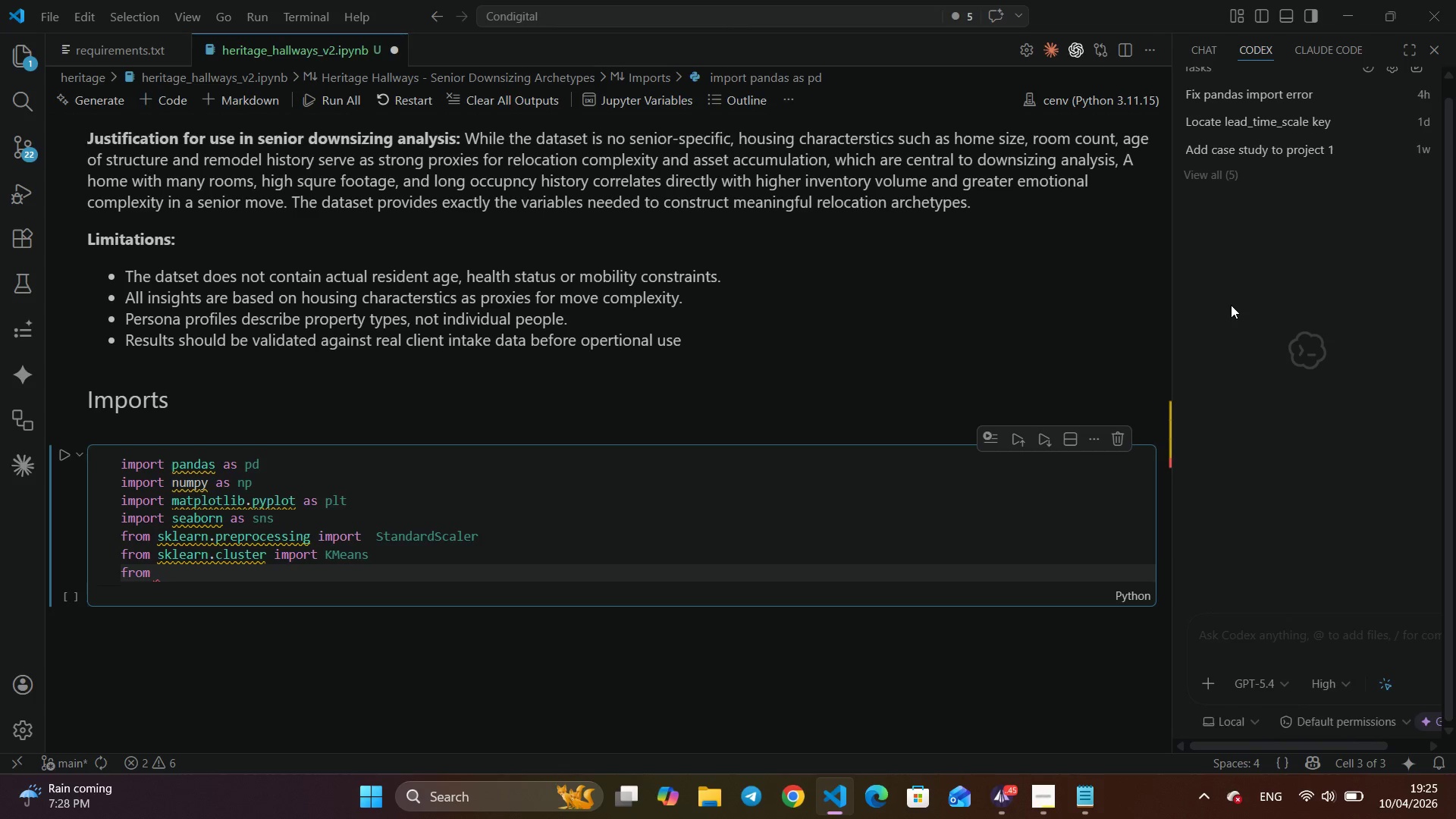 
scroll: coordinate [1231, 305], scroll_direction: none, amount: 0.0
 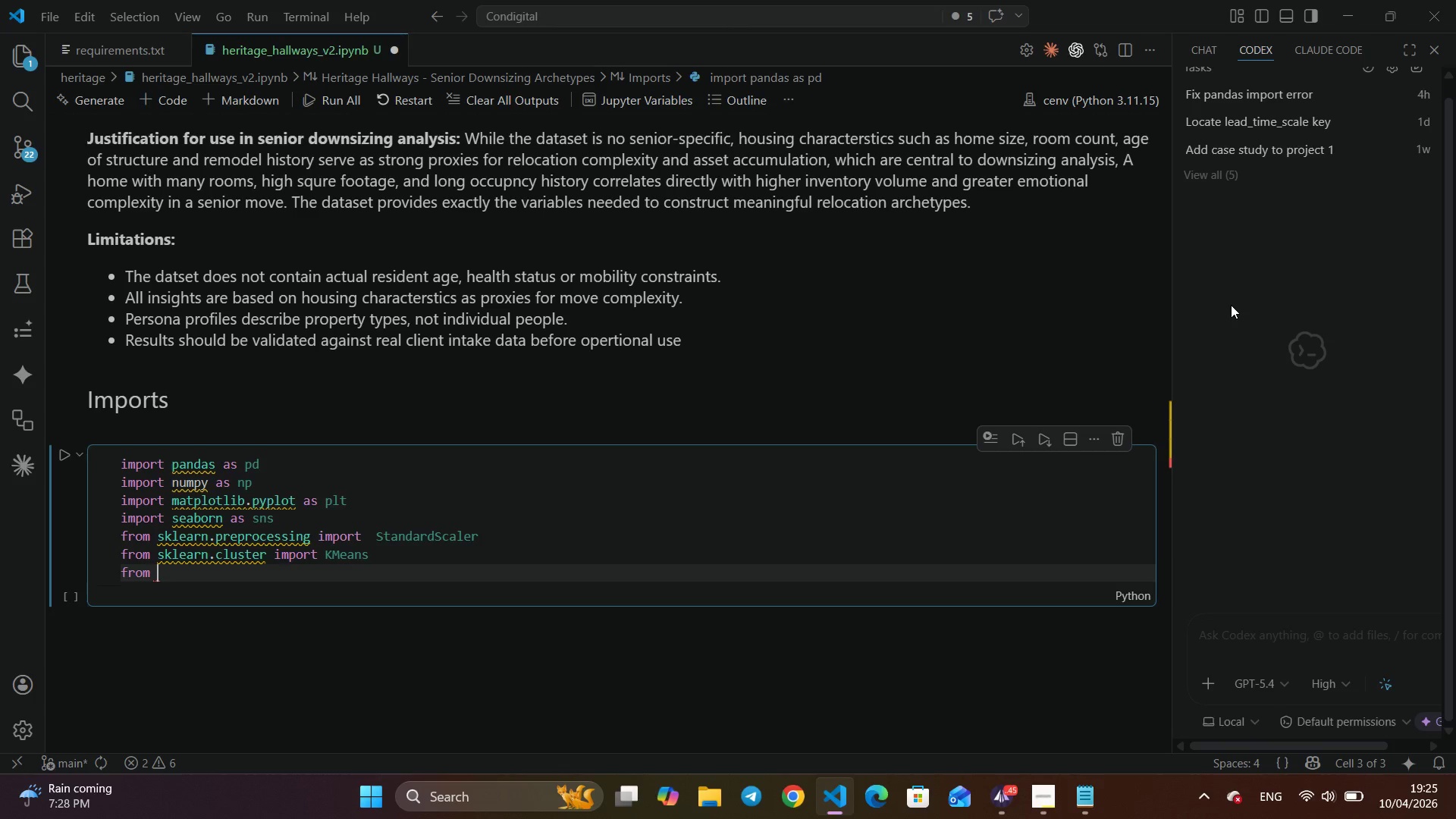 
scroll: coordinate [1231, 305], scroll_direction: down, amount: 1.0
 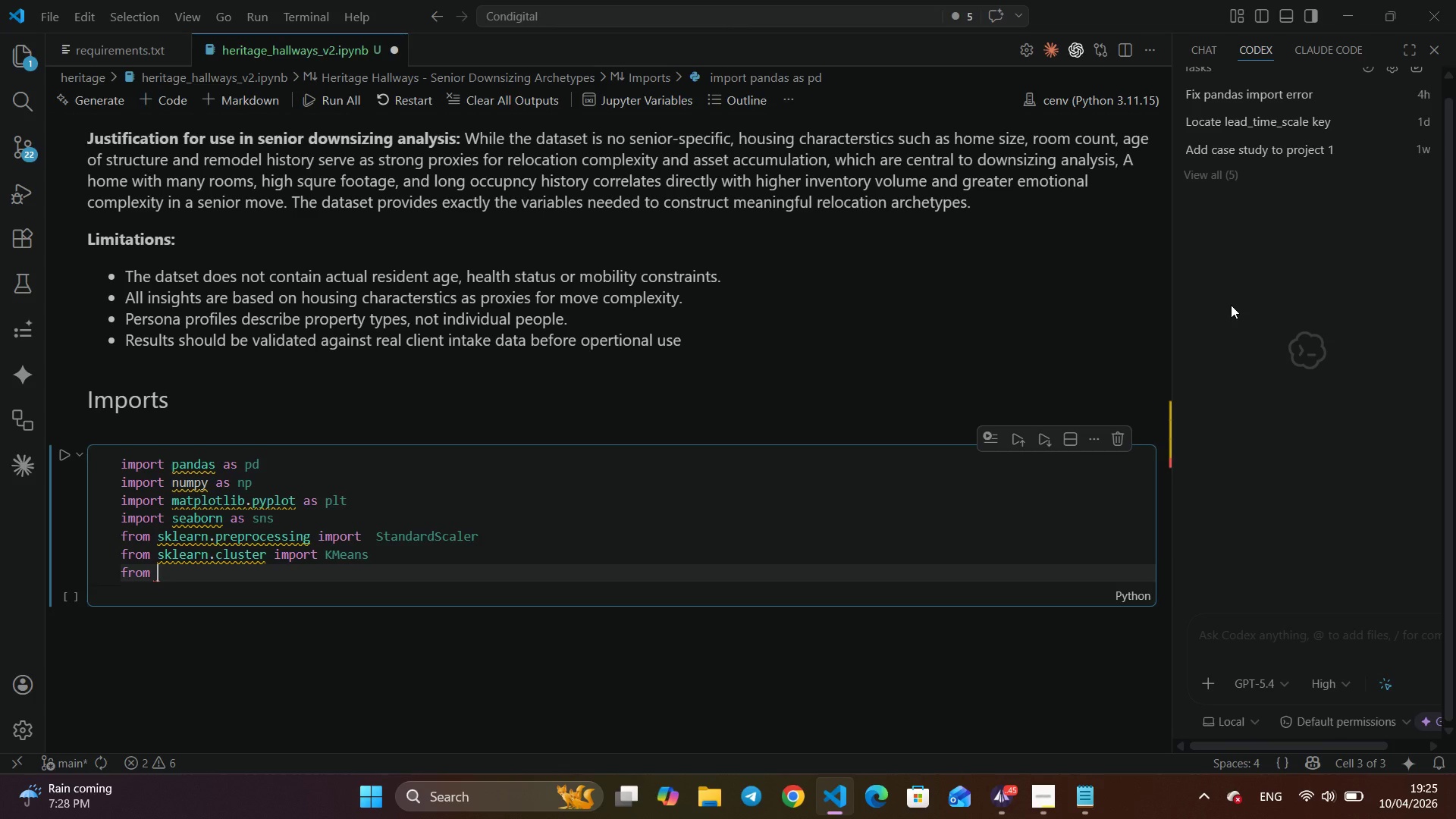 
scroll: coordinate [1231, 305], scroll_direction: up, amount: 3.0
 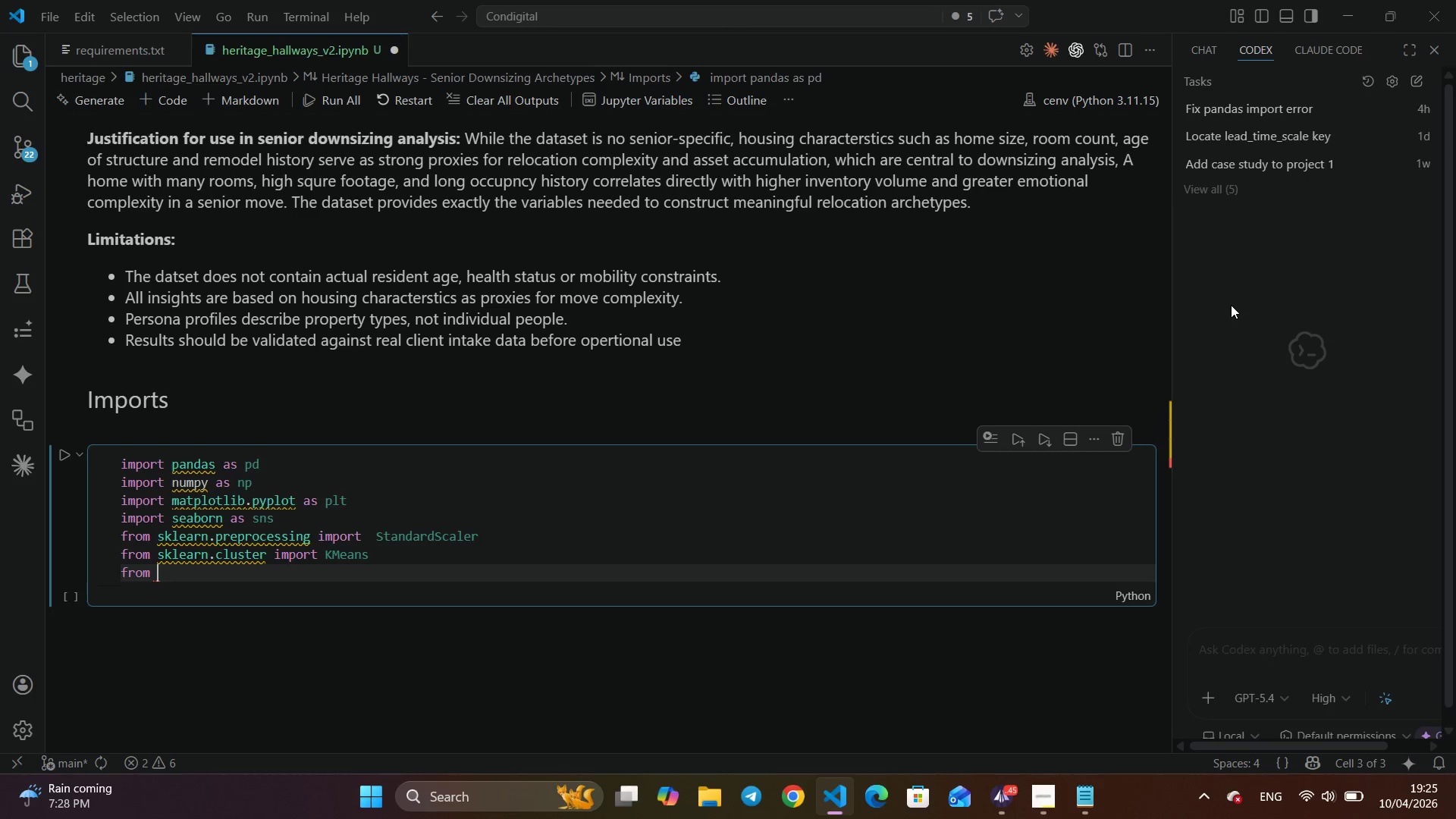 
scroll: coordinate [1231, 305], scroll_direction: down, amount: 3.0
 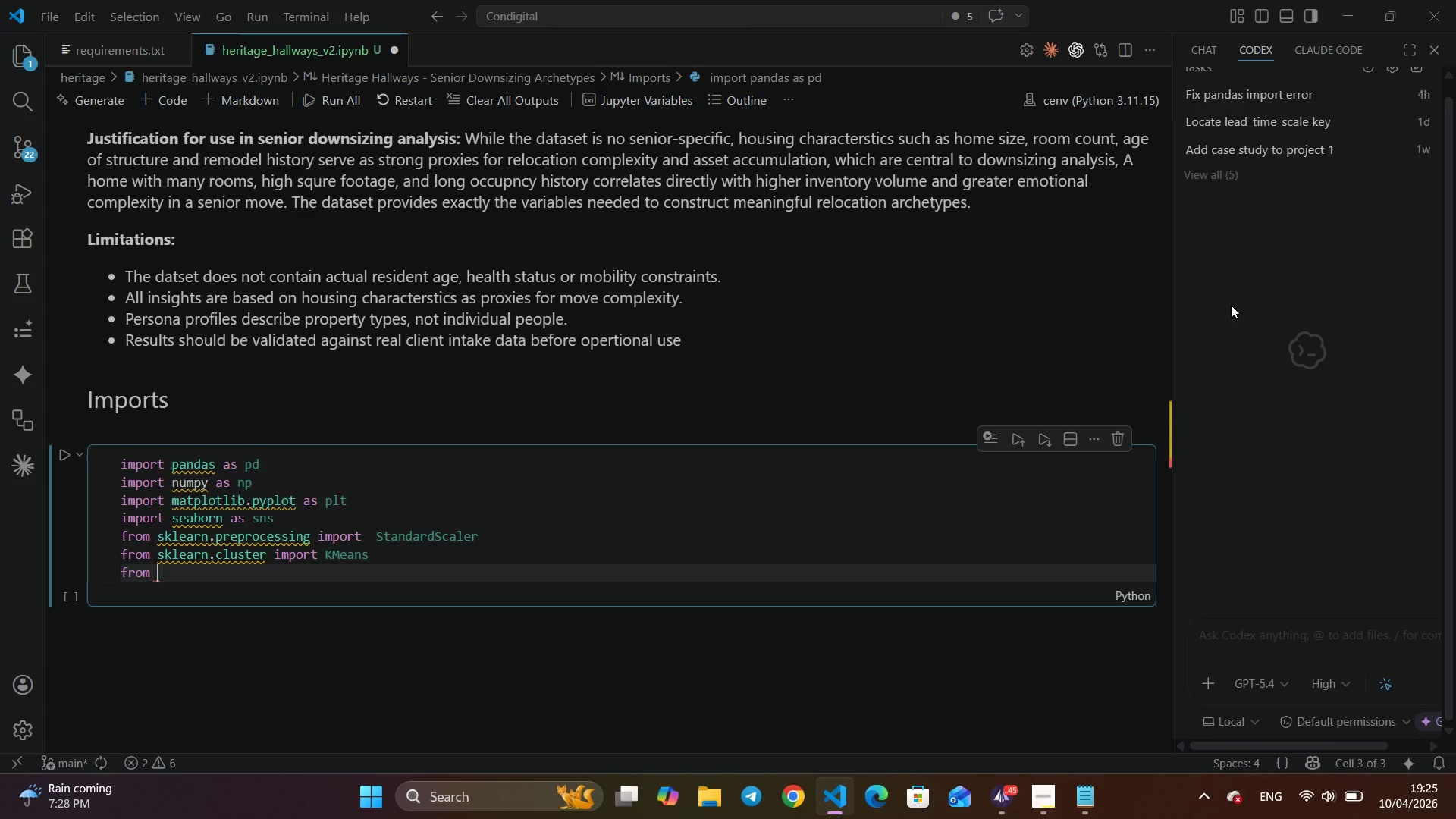 
scroll: coordinate [1231, 305], scroll_direction: none, amount: 0.0
 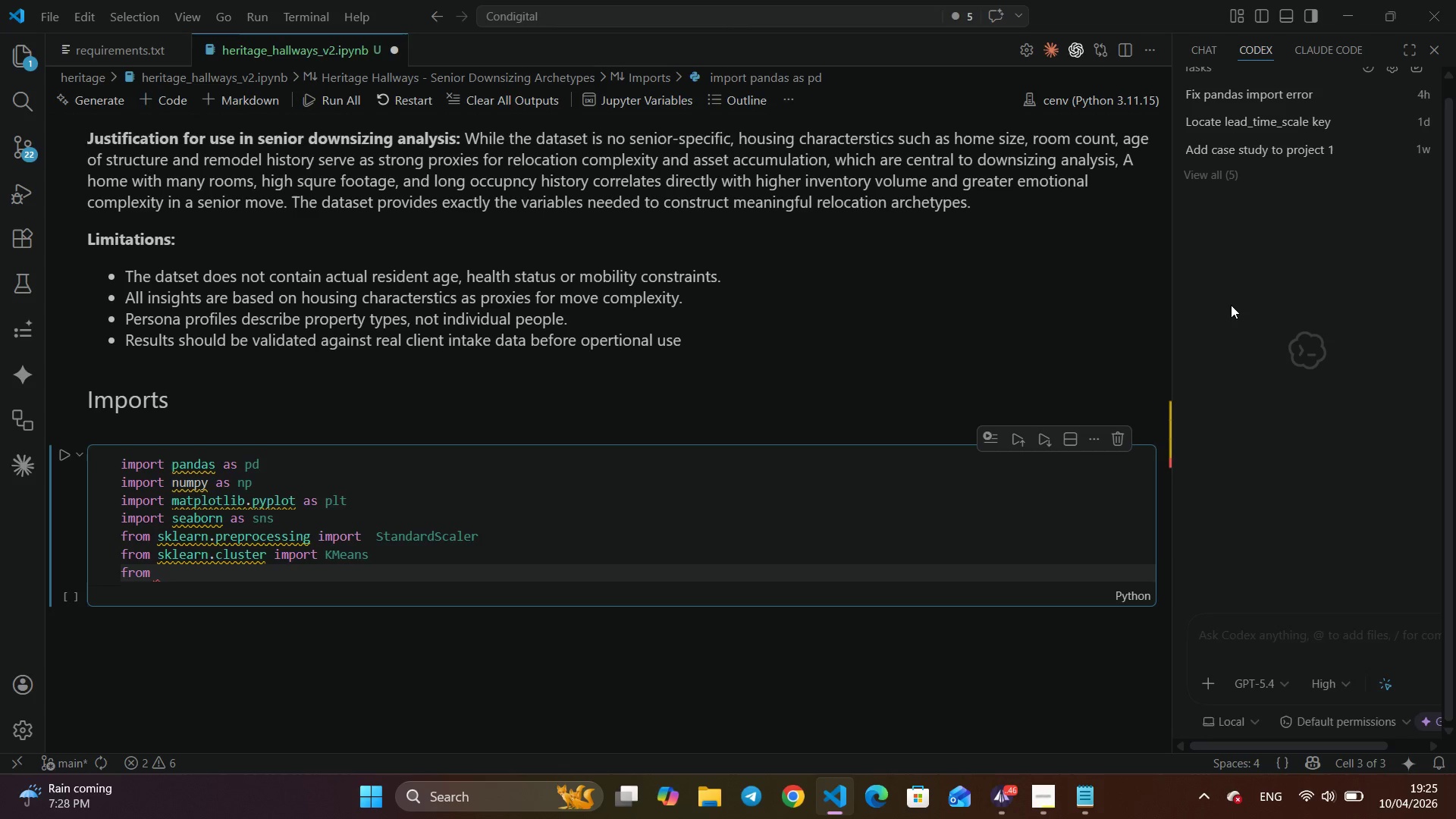 
scroll: coordinate [1231, 305], scroll_direction: up, amount: 3.0
 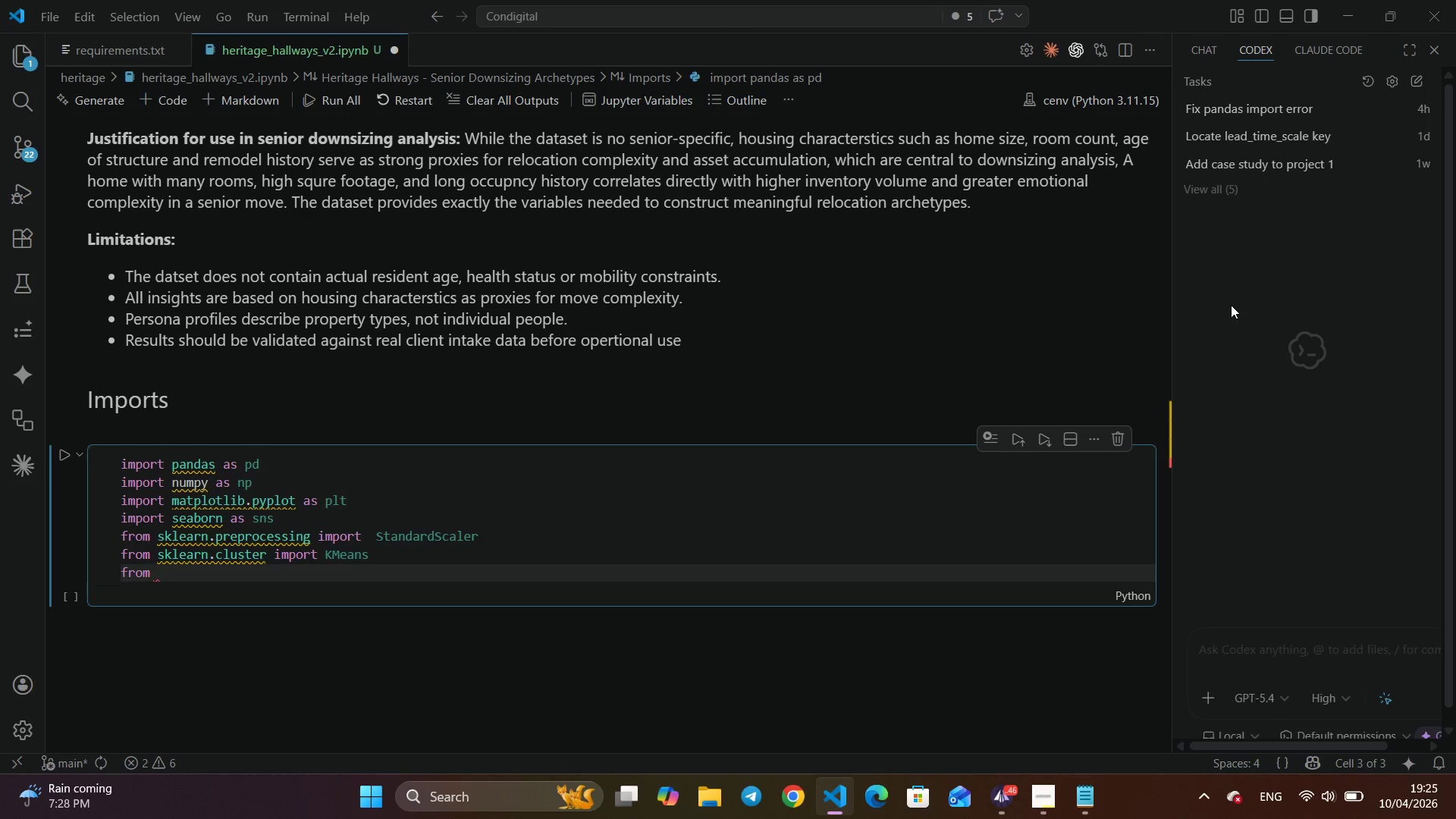 
scroll: coordinate [1232, 305], scroll_direction: none, amount: 0.0
 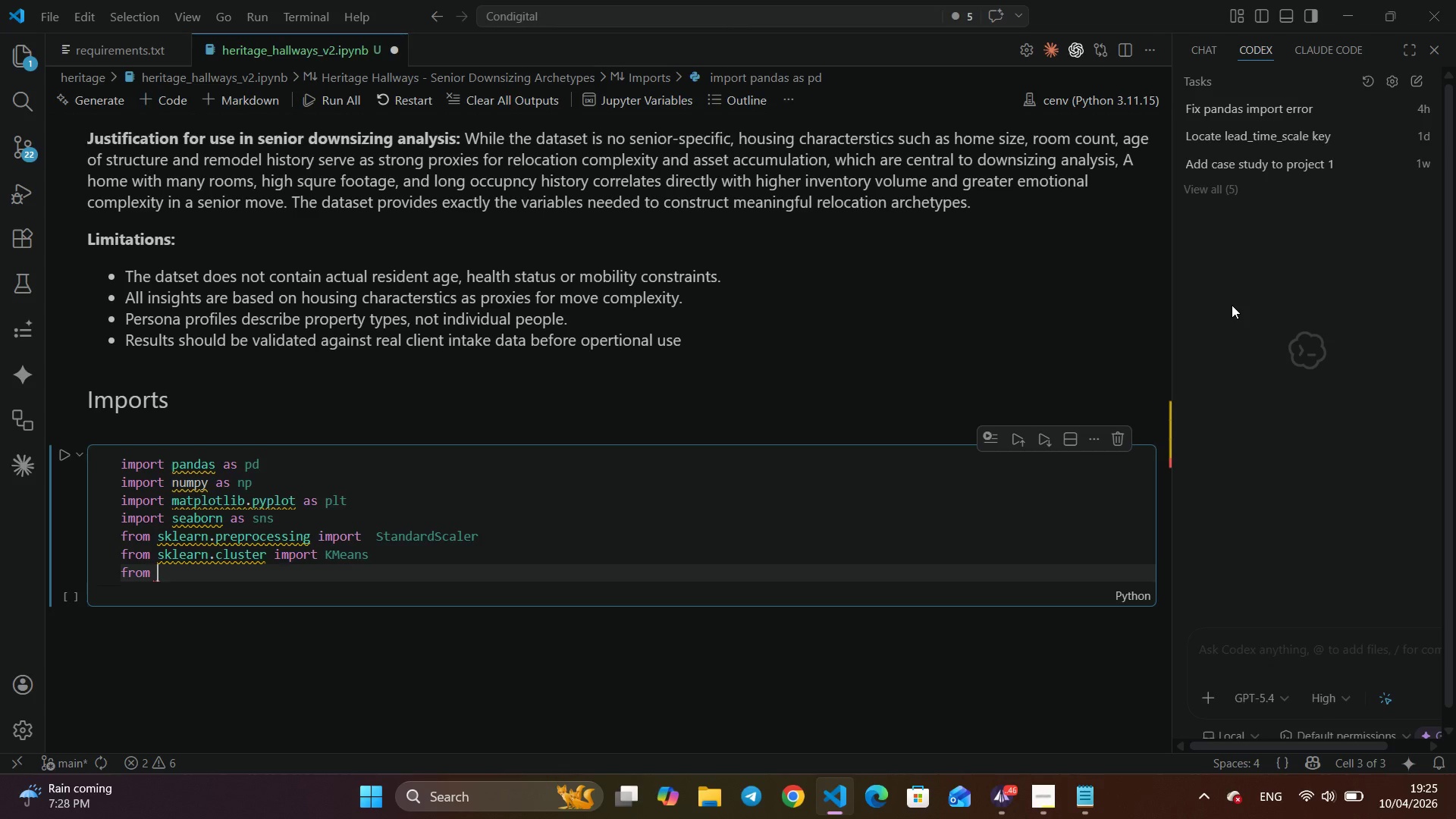 
scroll: coordinate [1232, 305], scroll_direction: down, amount: 6.0
 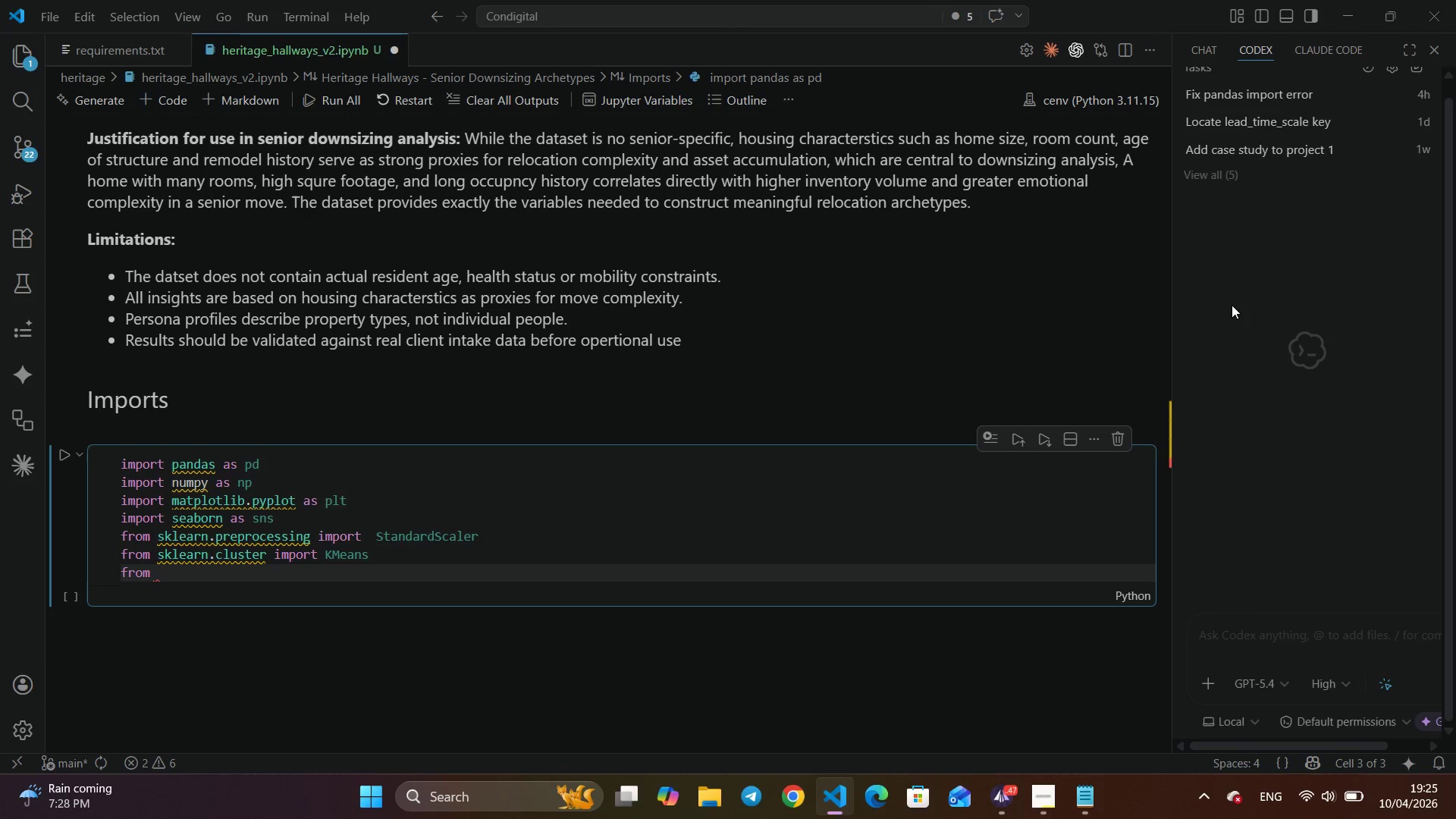 
scroll: coordinate [1232, 305], scroll_direction: up, amount: 2.0
 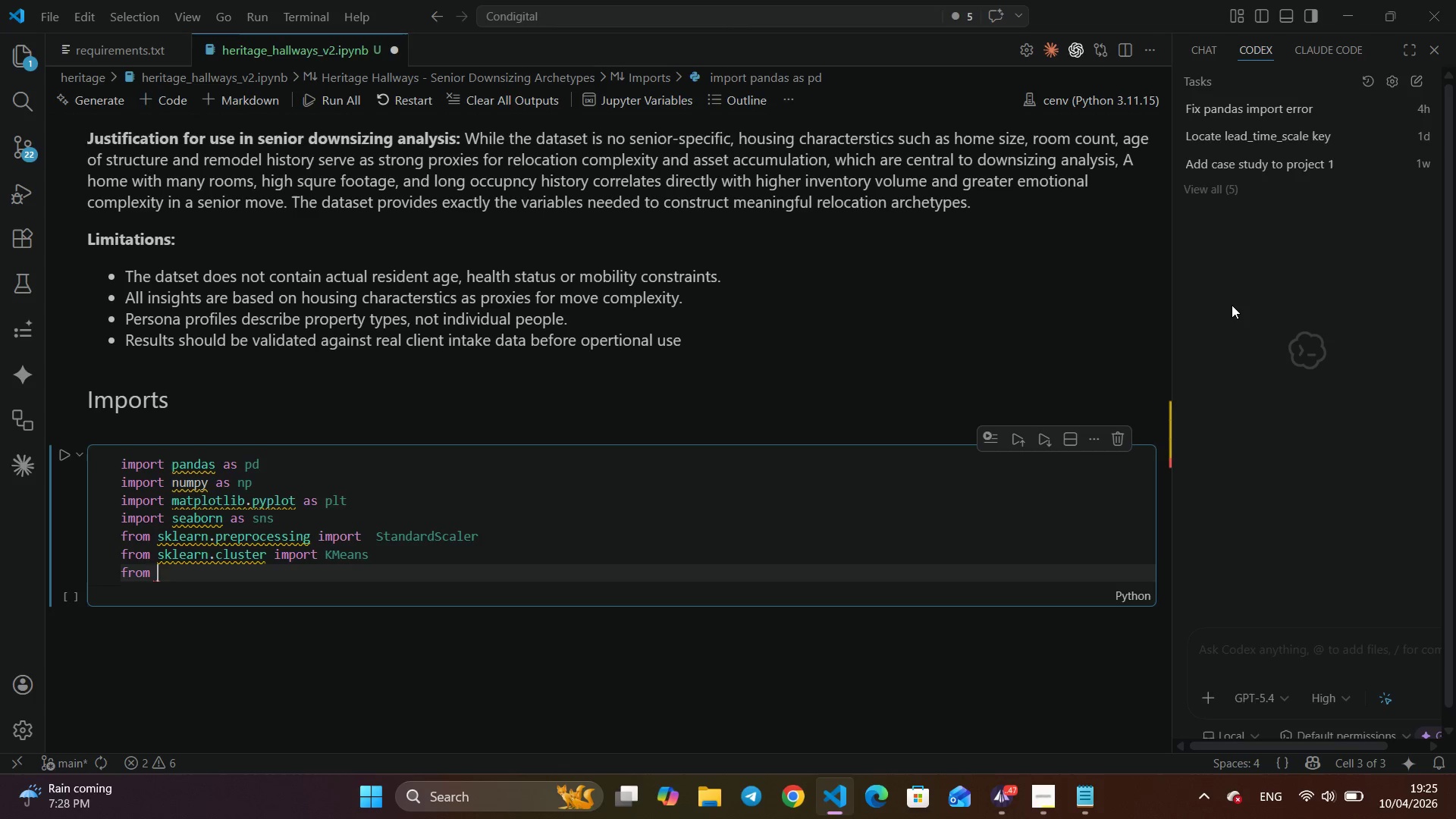 
scroll: coordinate [1232, 305], scroll_direction: down, amount: 3.0
 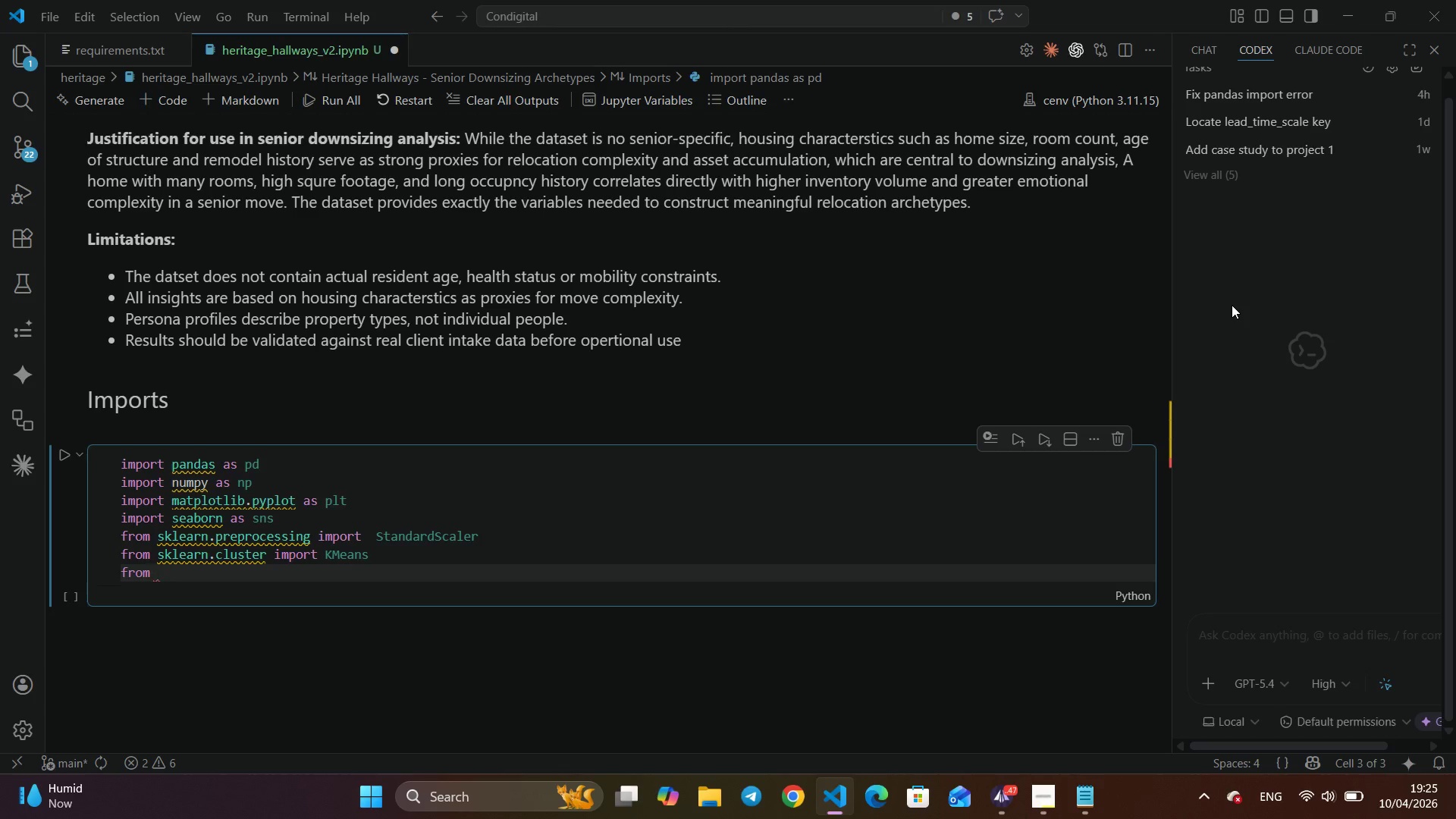 
scroll: coordinate [1232, 305], scroll_direction: up, amount: 5.0
 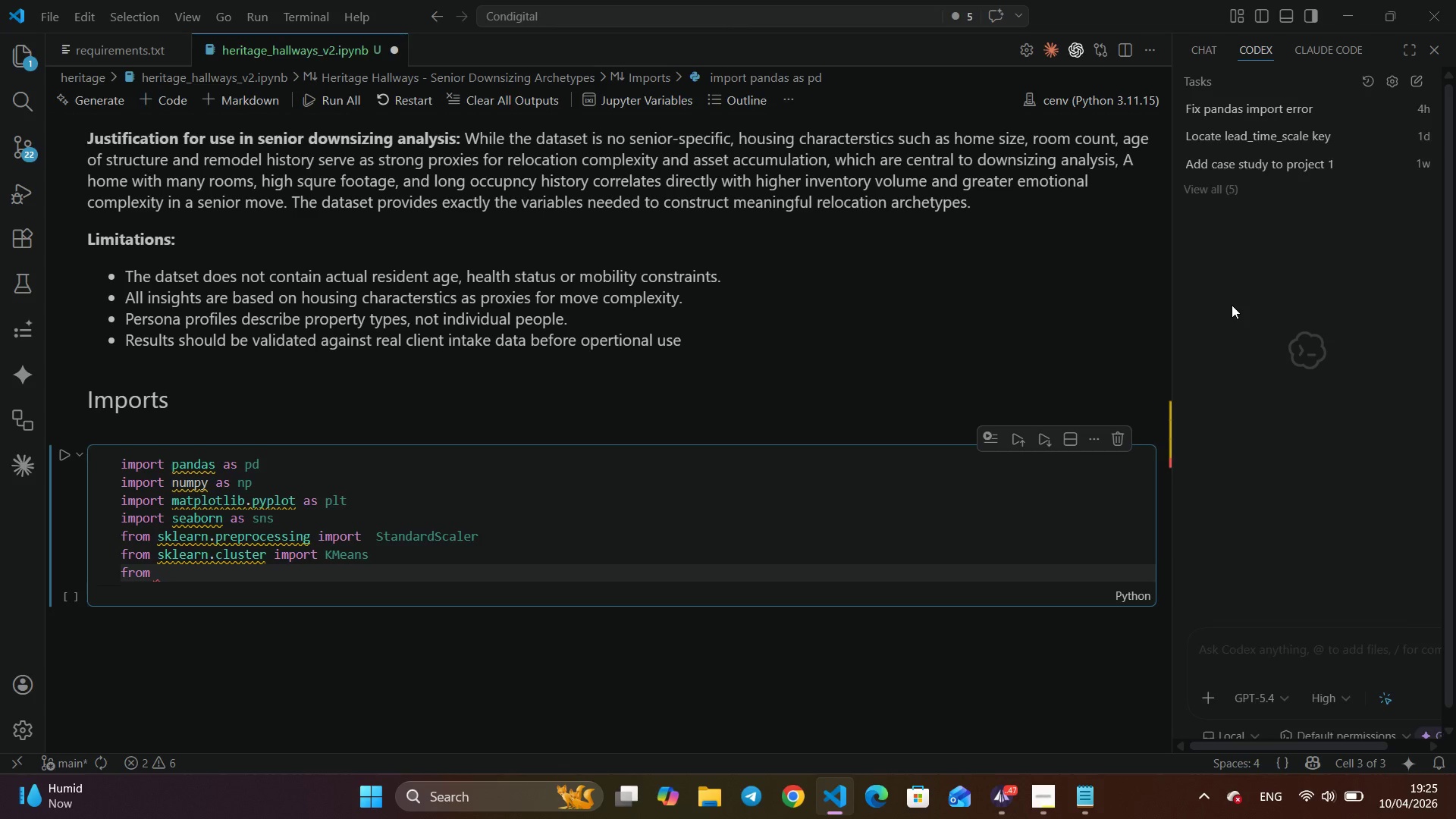 
scroll: coordinate [1232, 305], scroll_direction: down, amount: 5.0
 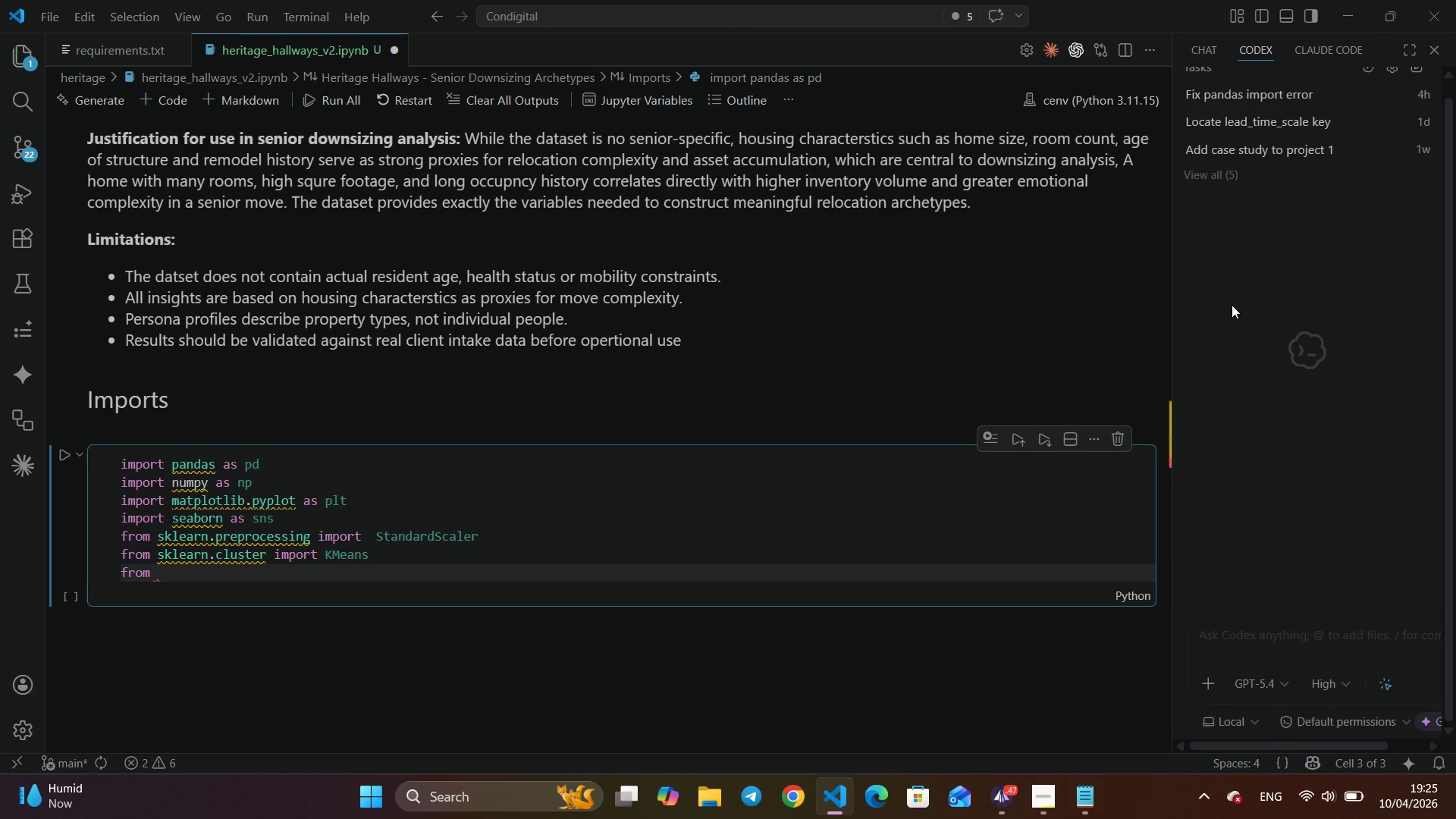 
scroll: coordinate [1232, 305], scroll_direction: up, amount: 6.0
 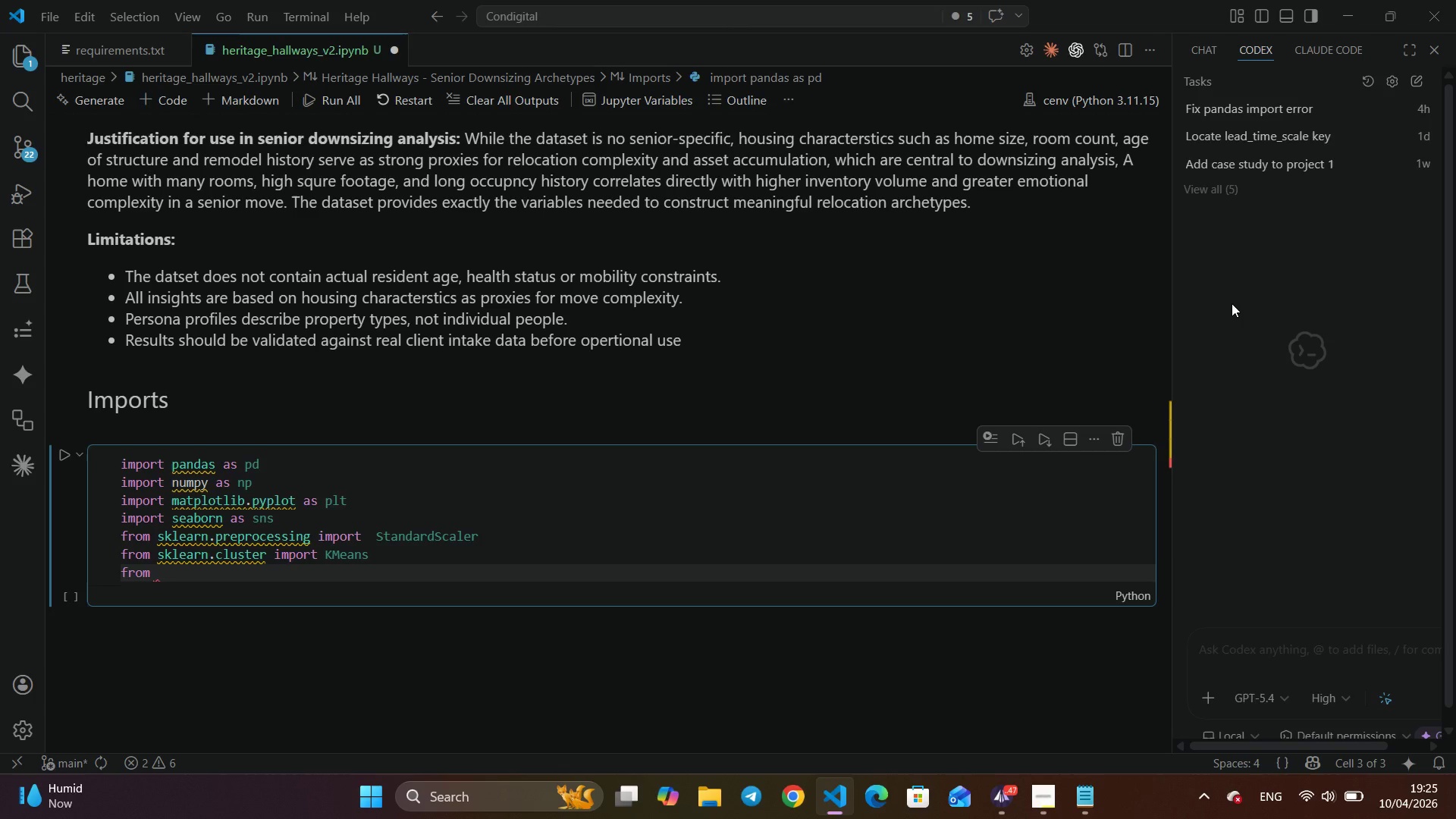 
scroll: coordinate [1232, 303], scroll_direction: down, amount: 4.0
 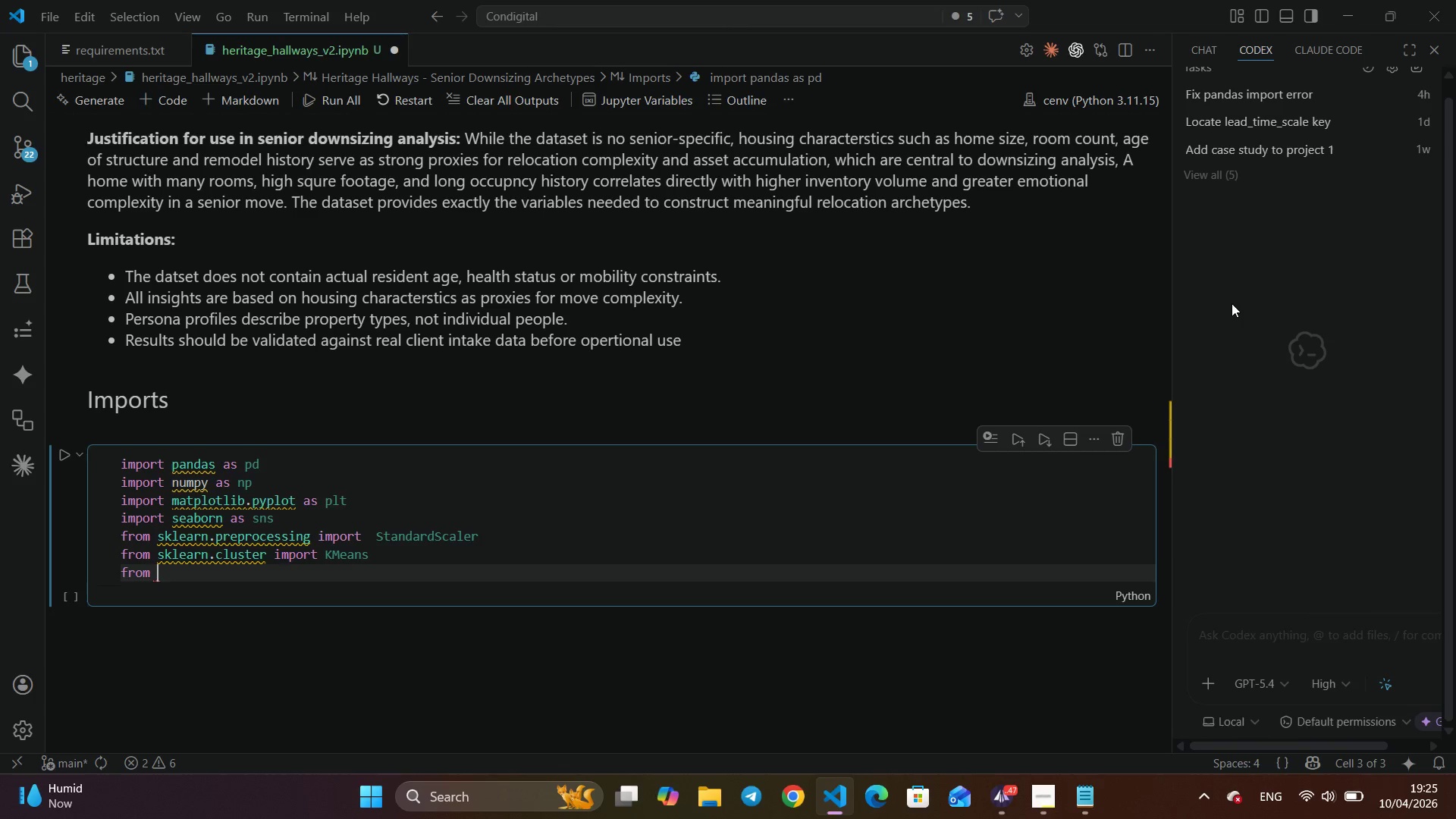 
scroll: coordinate [1232, 303], scroll_direction: up, amount: 4.0
 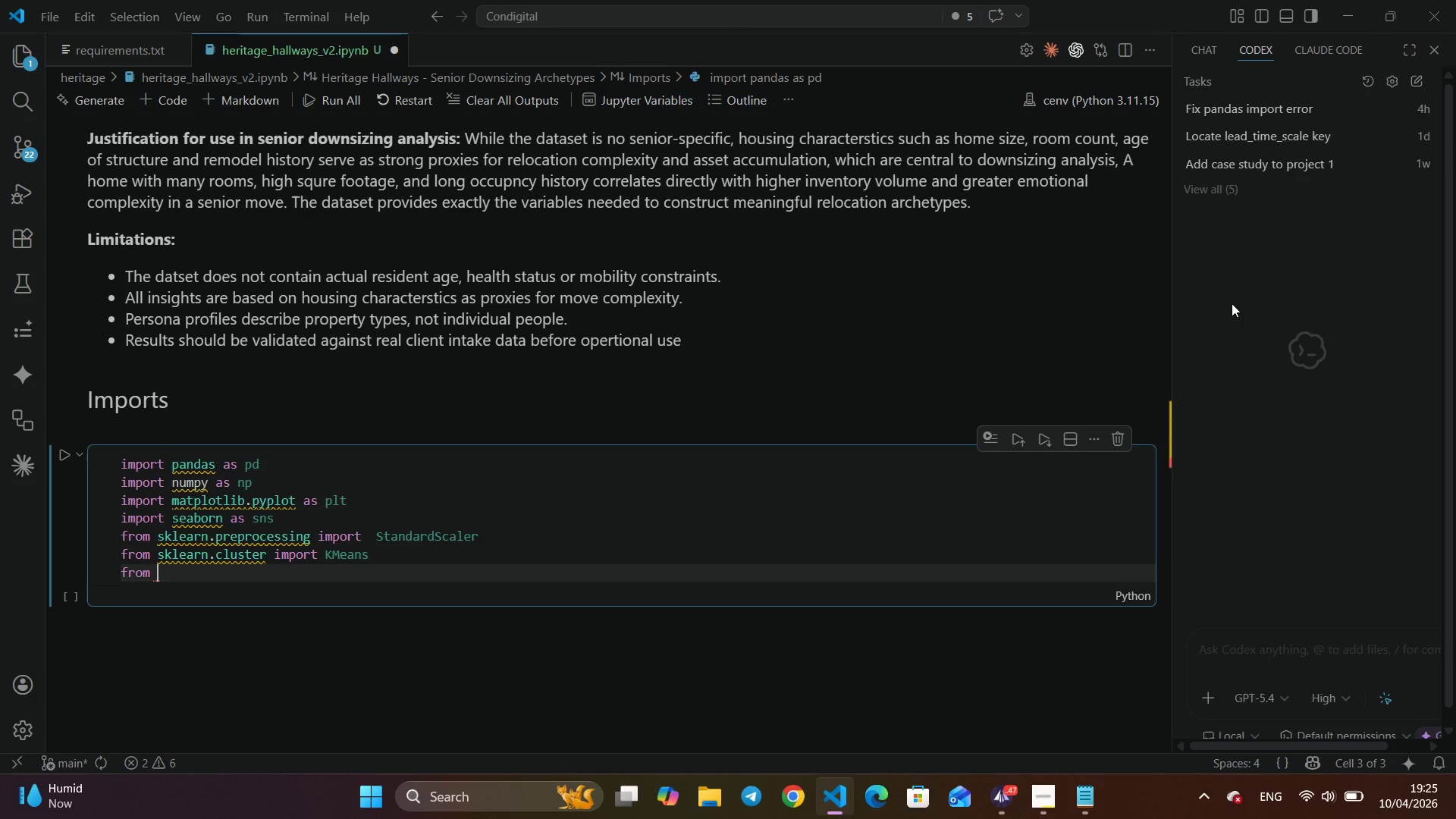 
scroll: coordinate [1232, 303], scroll_direction: down, amount: 6.0
 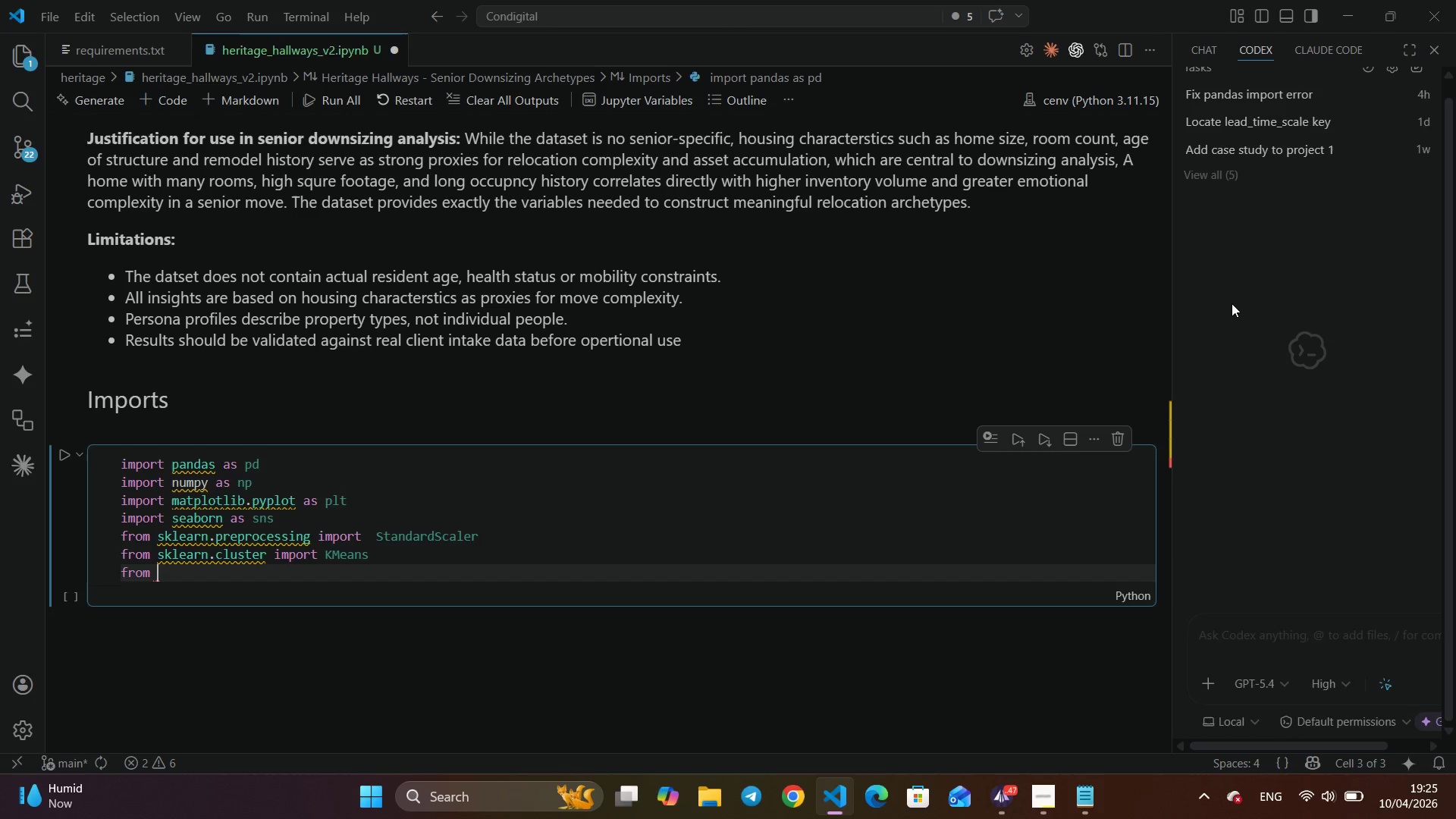 
scroll: coordinate [1232, 303], scroll_direction: up, amount: 6.0
 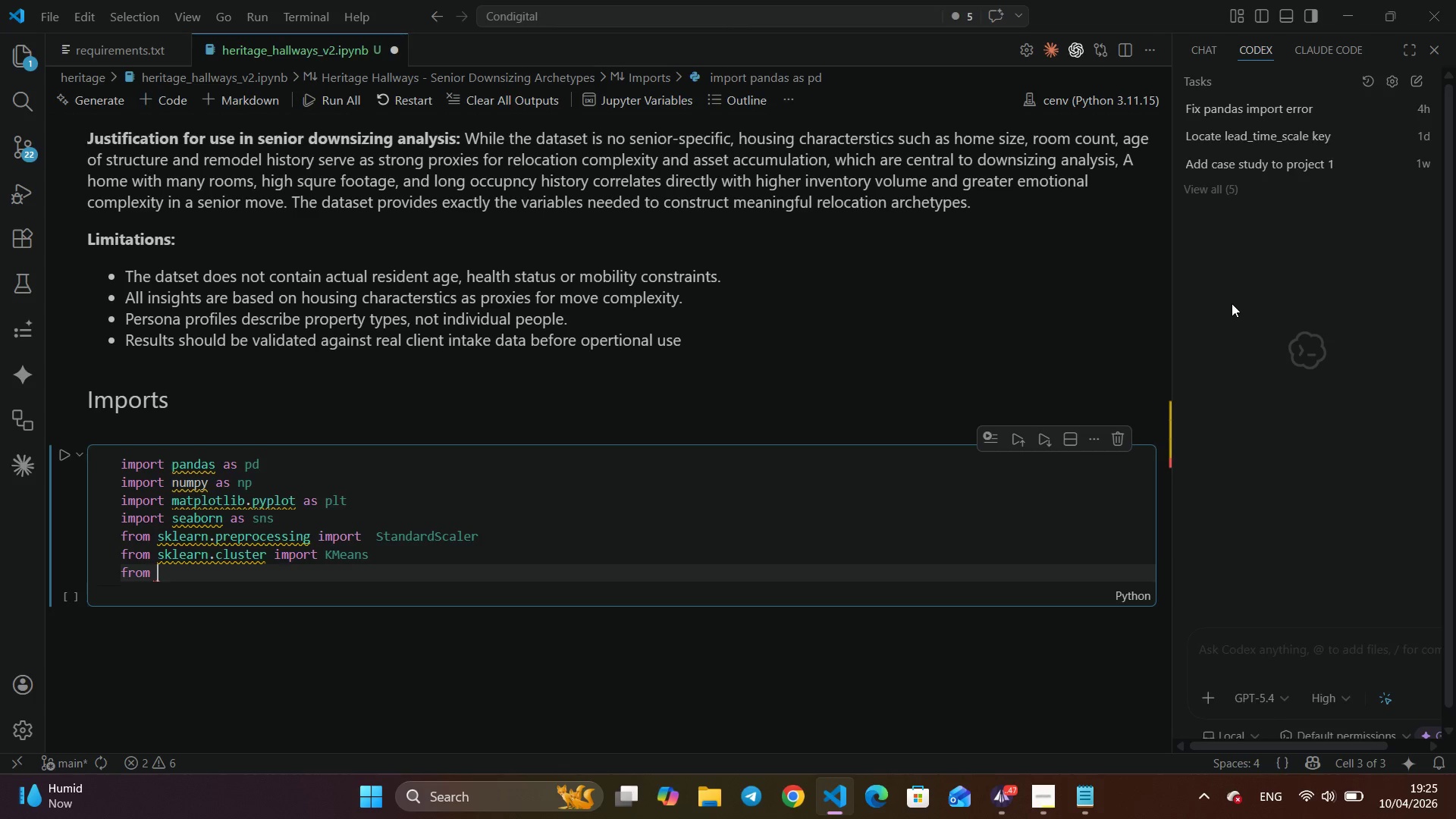 
scroll: coordinate [1232, 303], scroll_direction: none, amount: 0.0
 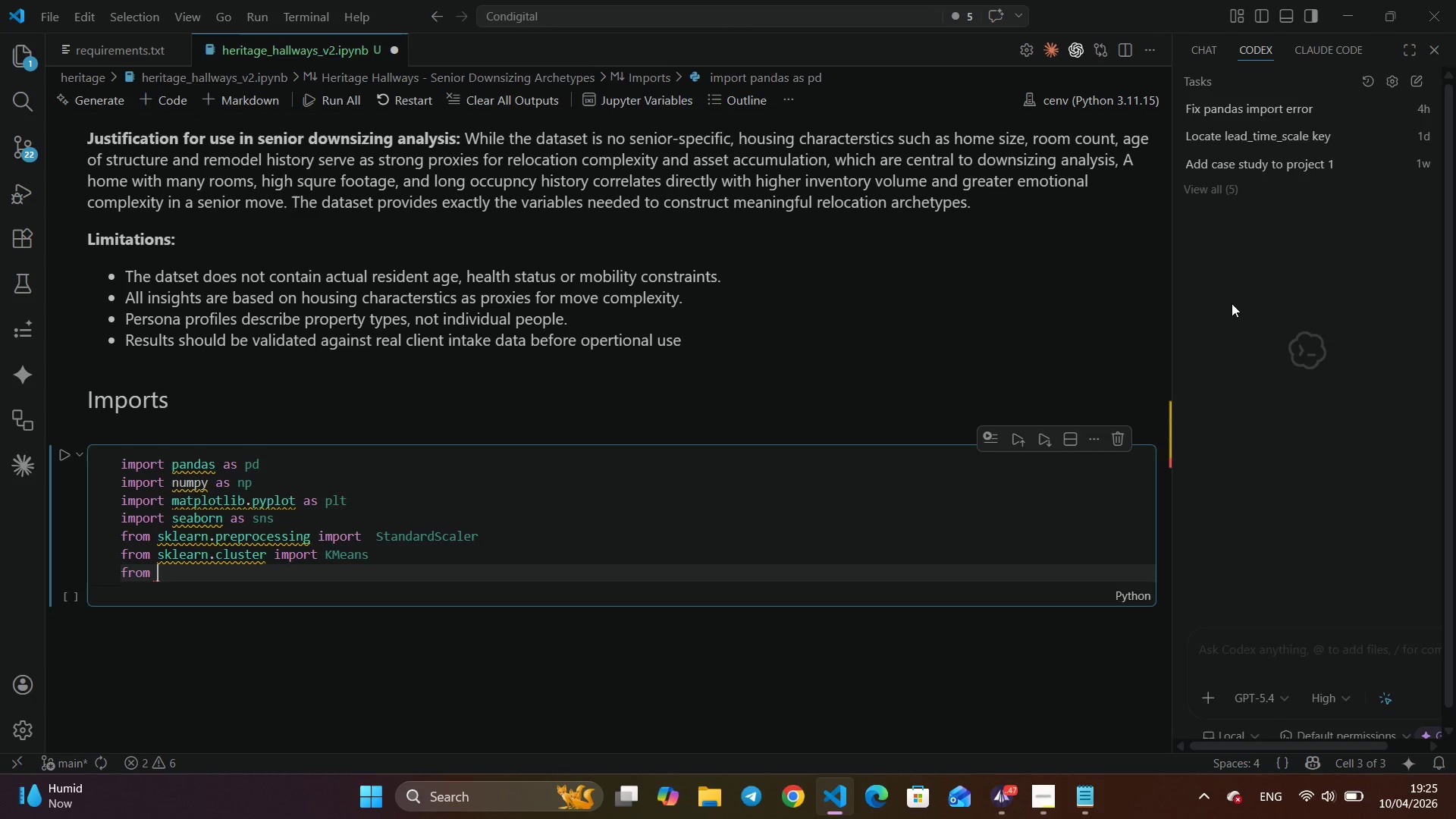 
scroll: coordinate [1232, 303], scroll_direction: down, amount: 6.0
 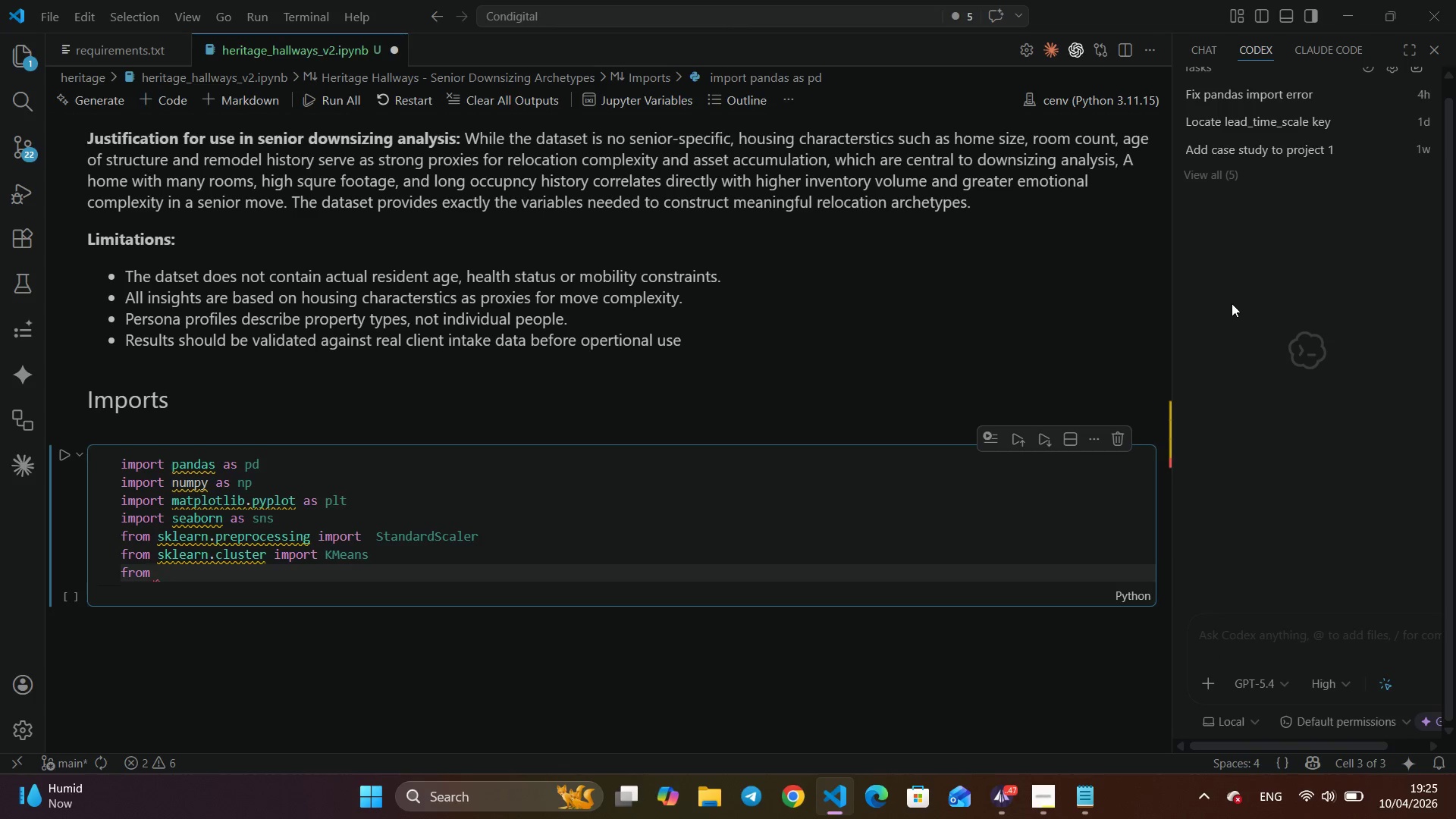 
scroll: coordinate [1232, 303], scroll_direction: up, amount: 5.0
 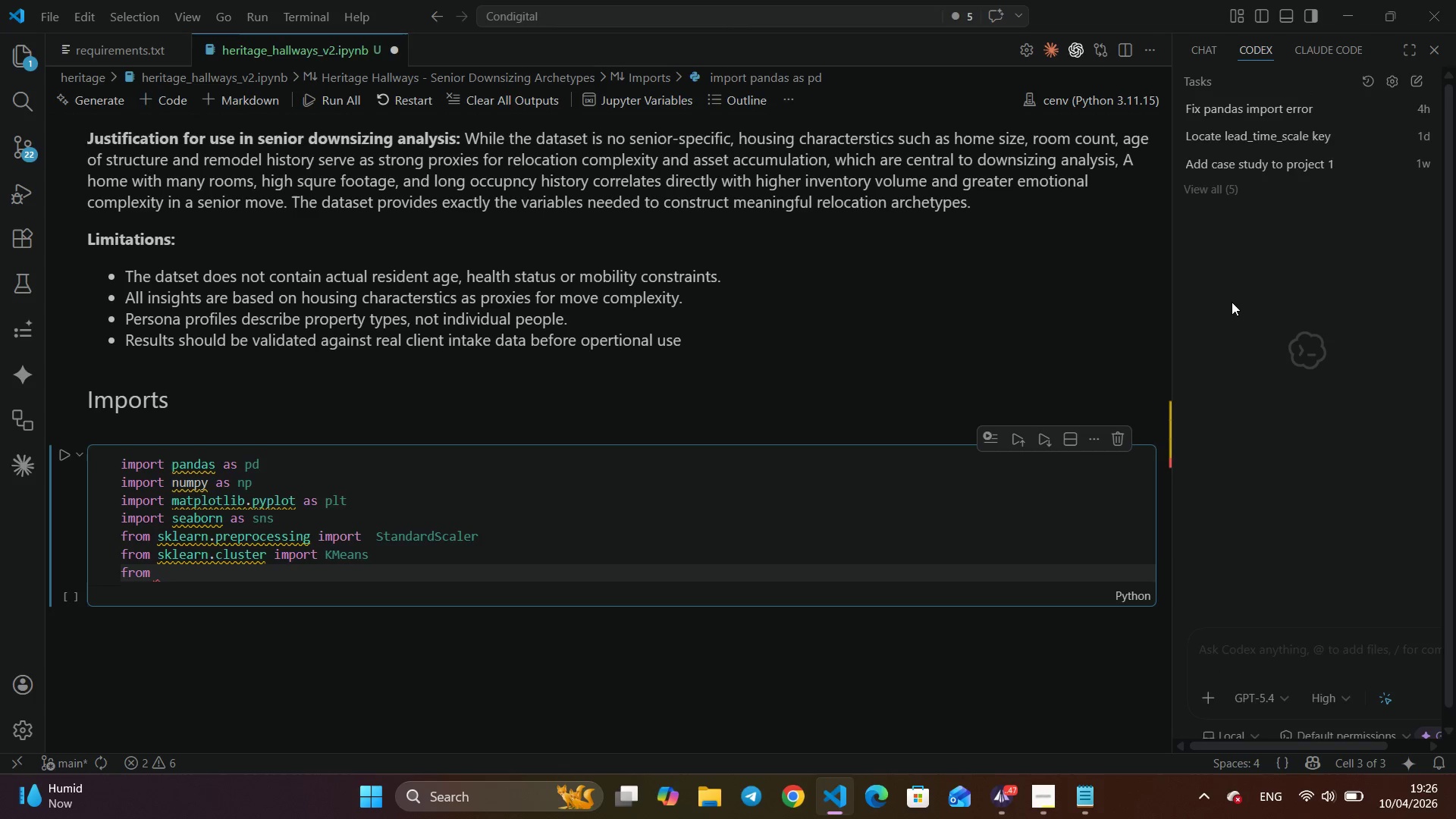 
scroll: coordinate [1233, 302], scroll_direction: none, amount: 0.0
 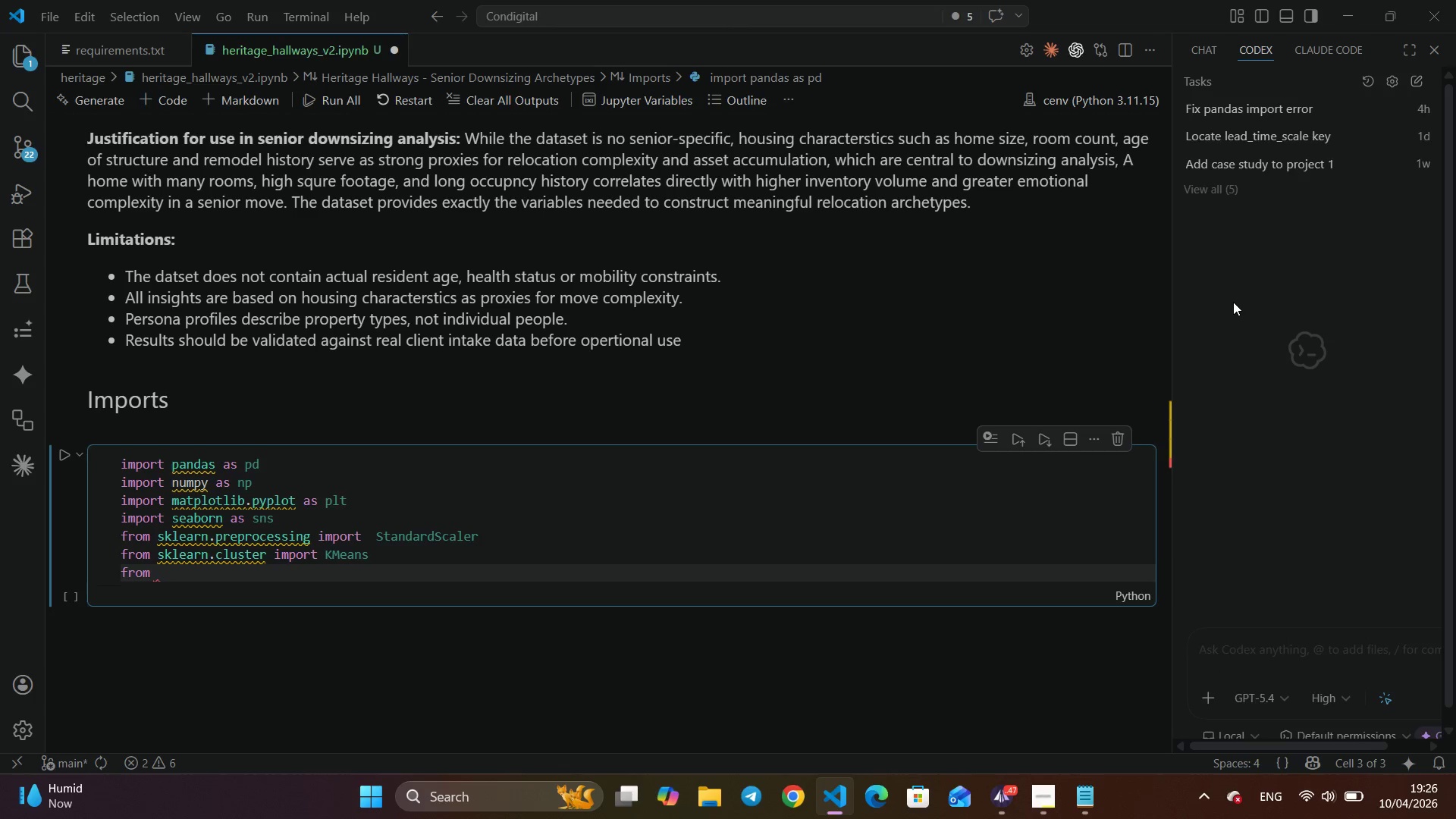 
scroll: coordinate [1233, 302], scroll_direction: down, amount: 6.0
 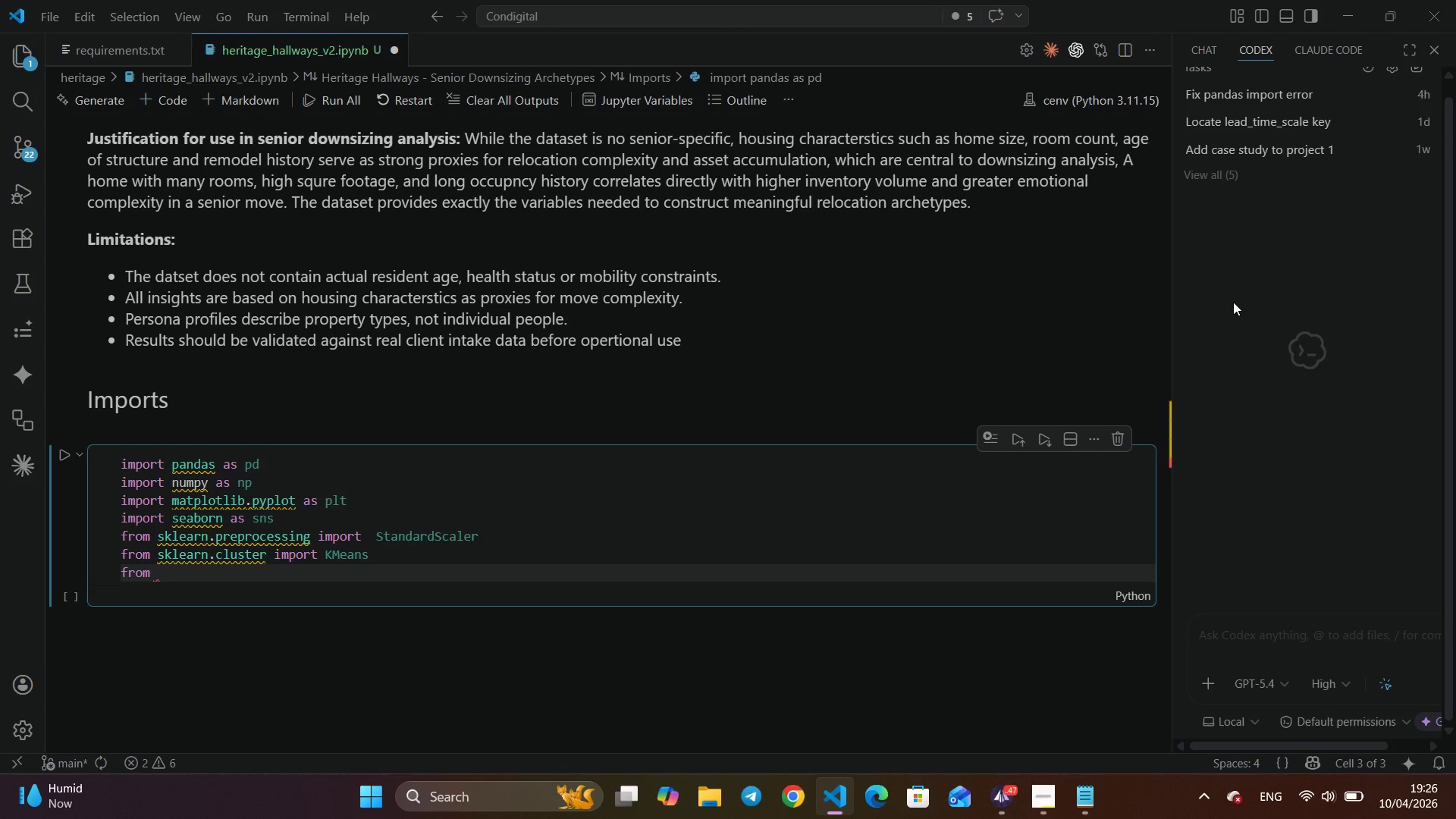 
scroll: coordinate [1234, 302], scroll_direction: none, amount: 0.0
 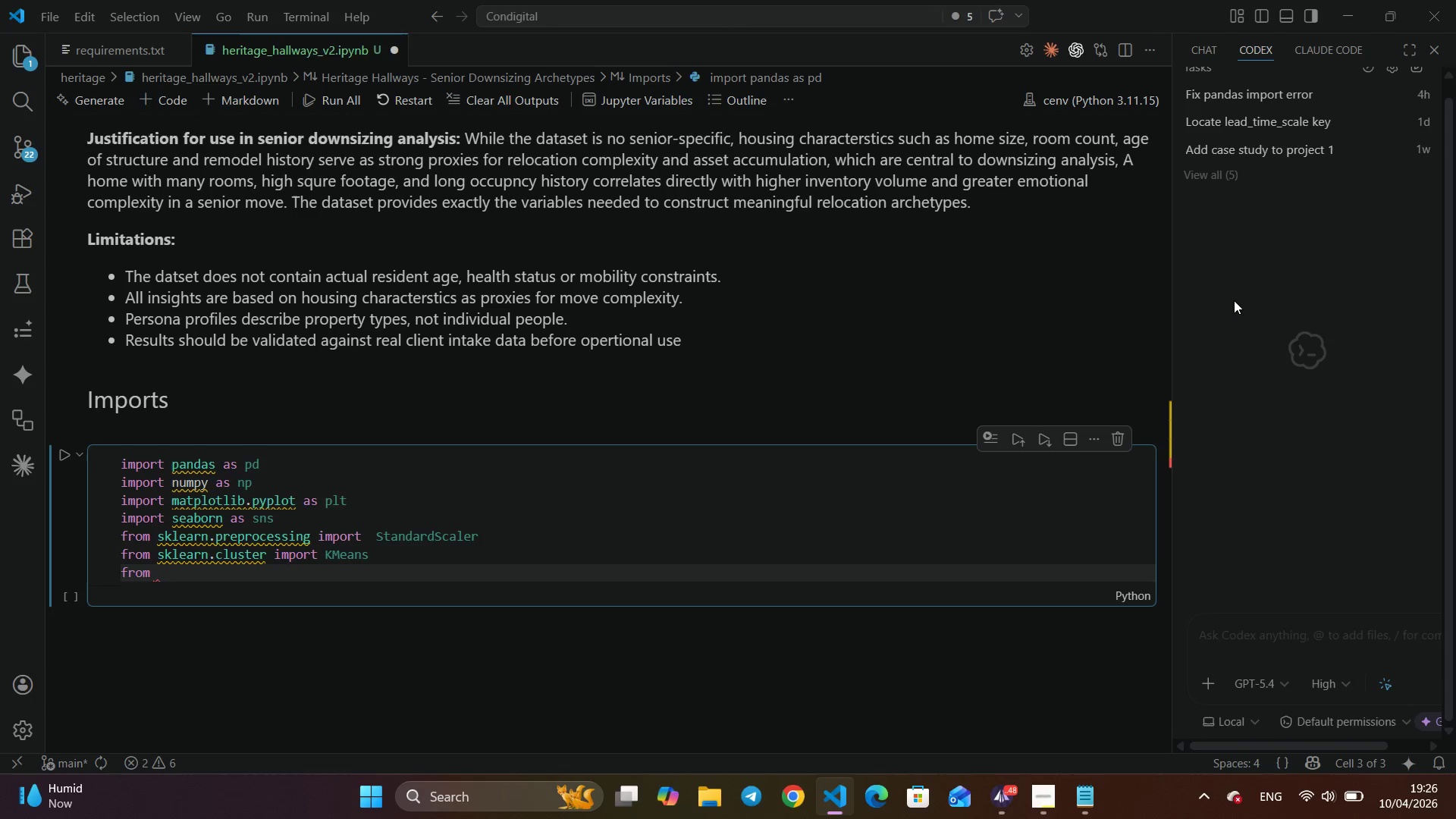 
scroll: coordinate [1234, 300], scroll_direction: up, amount: 5.0
 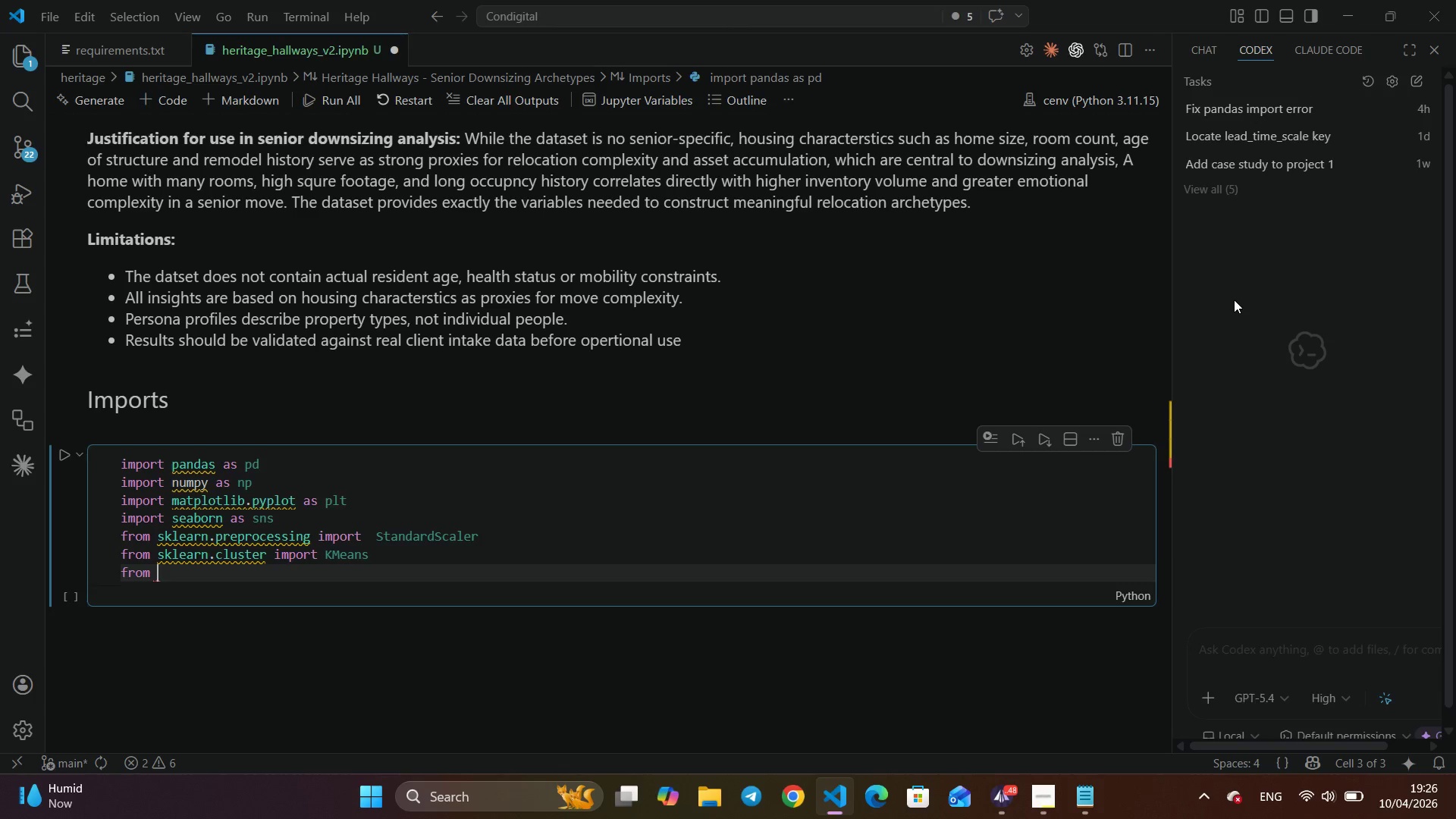 
scroll: coordinate [1234, 300], scroll_direction: none, amount: 0.0
 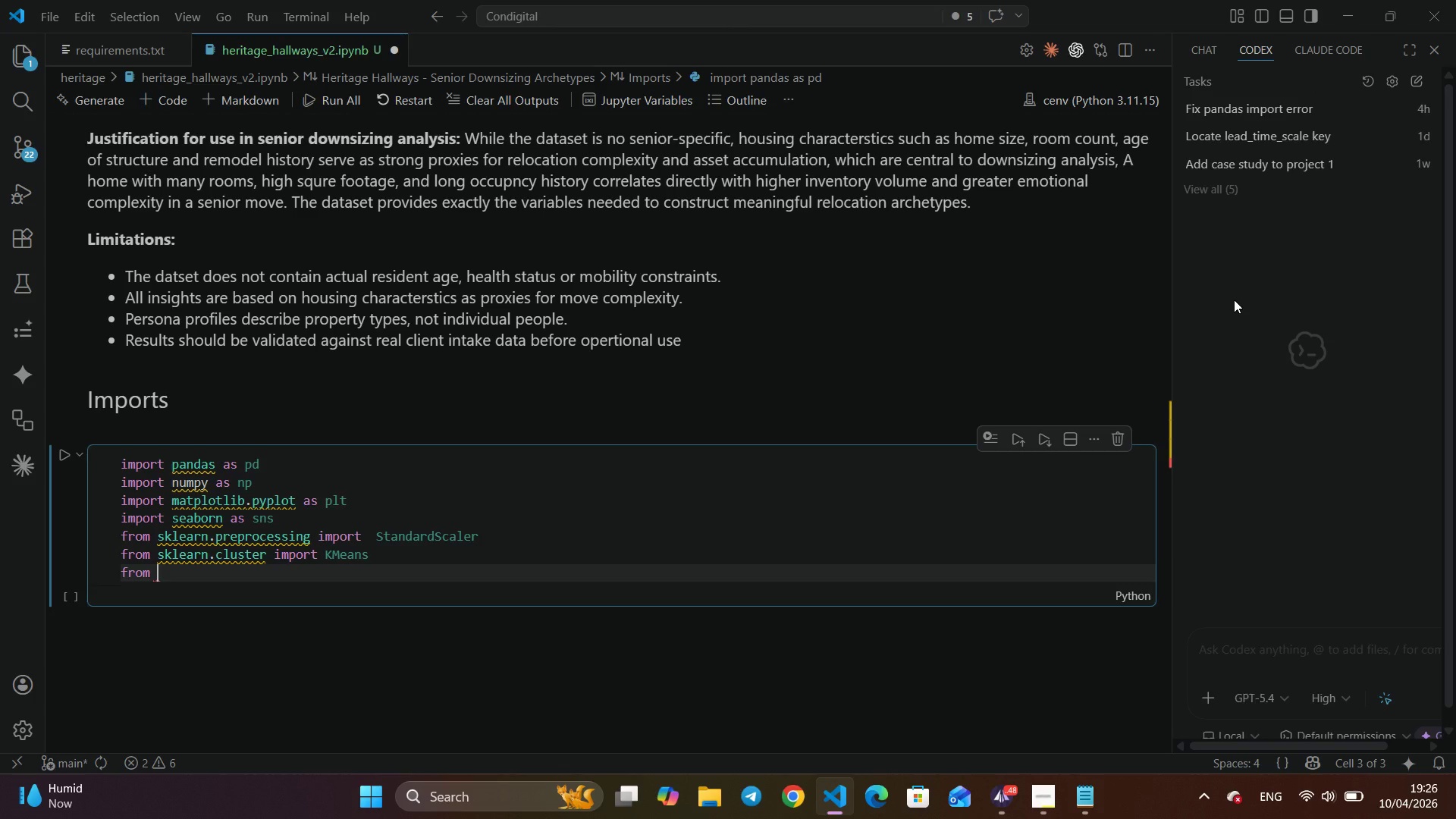 
scroll: coordinate [1234, 300], scroll_direction: down, amount: 4.0
 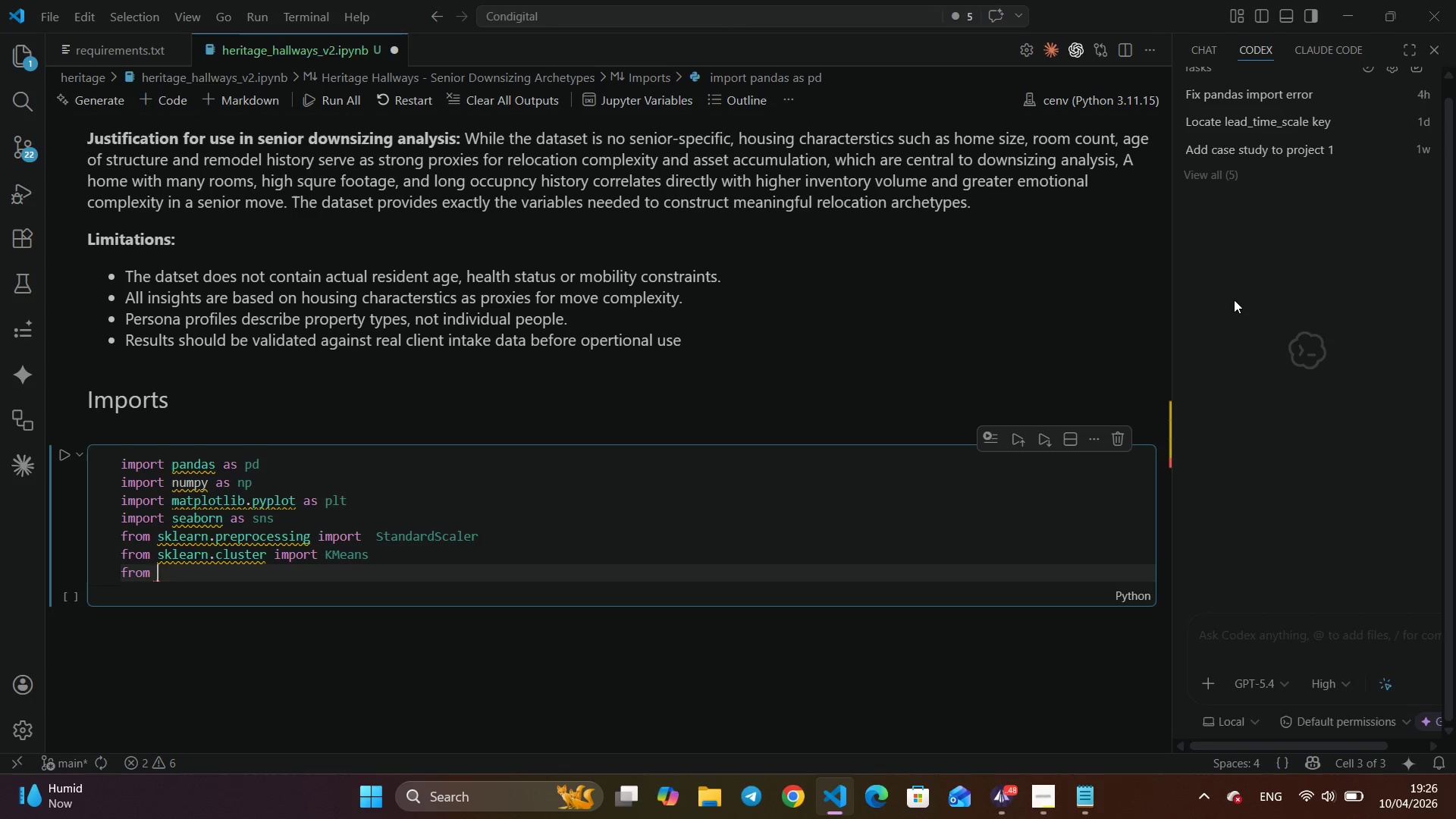 
scroll: coordinate [1234, 300], scroll_direction: up, amount: 4.0
 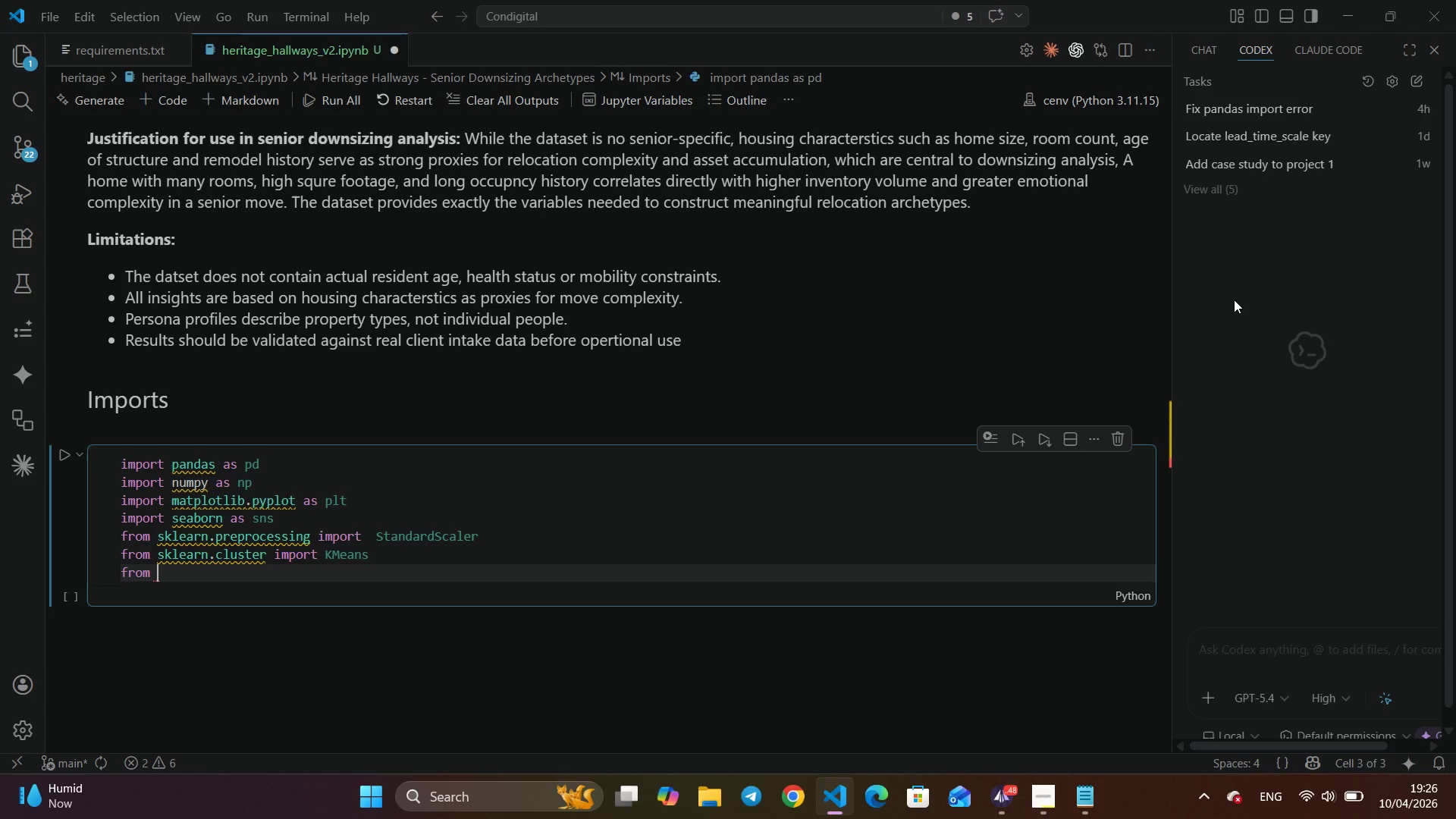 
scroll: coordinate [1234, 300], scroll_direction: down, amount: 5.0
 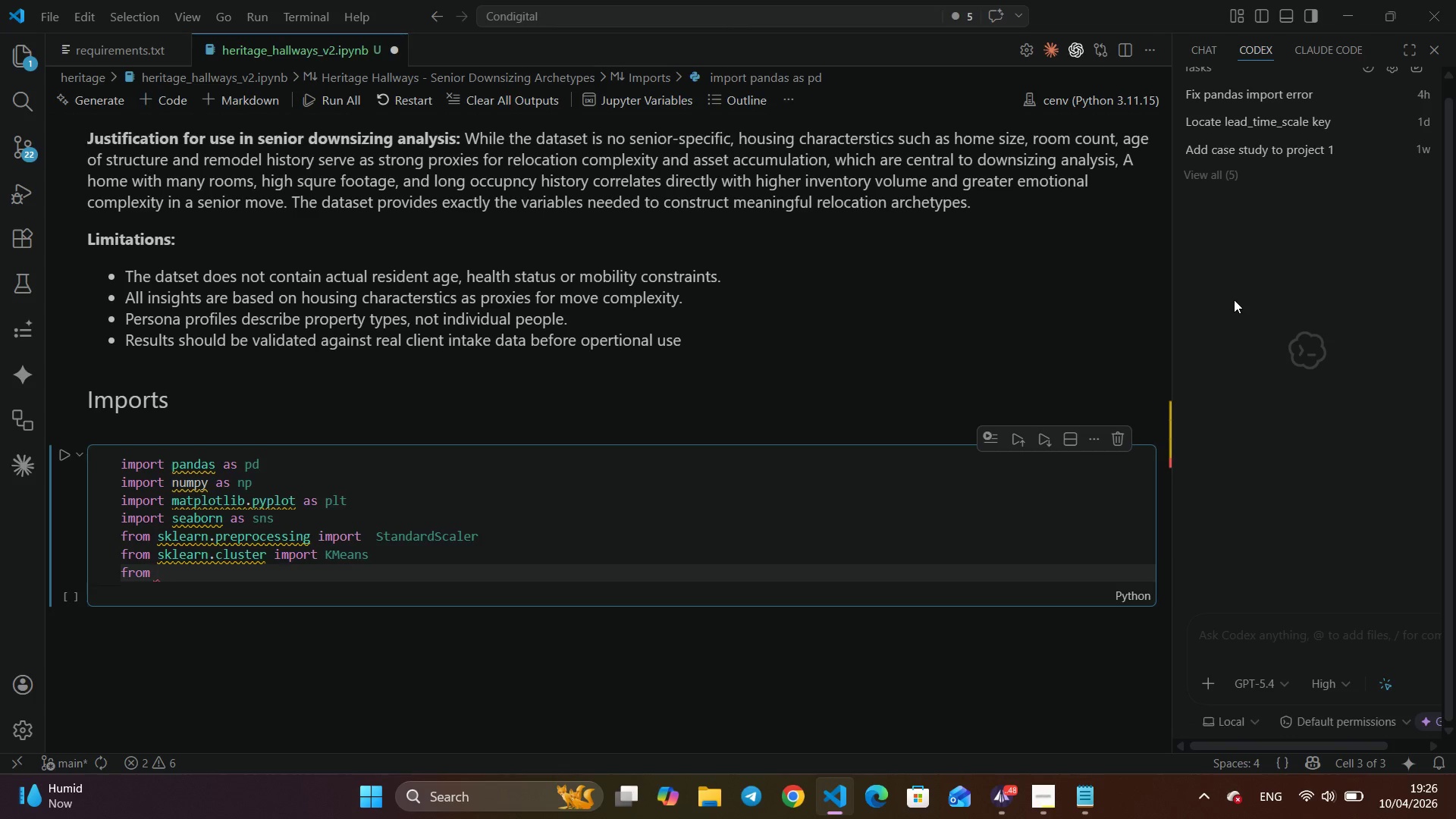 
scroll: coordinate [1234, 300], scroll_direction: none, amount: 0.0
 